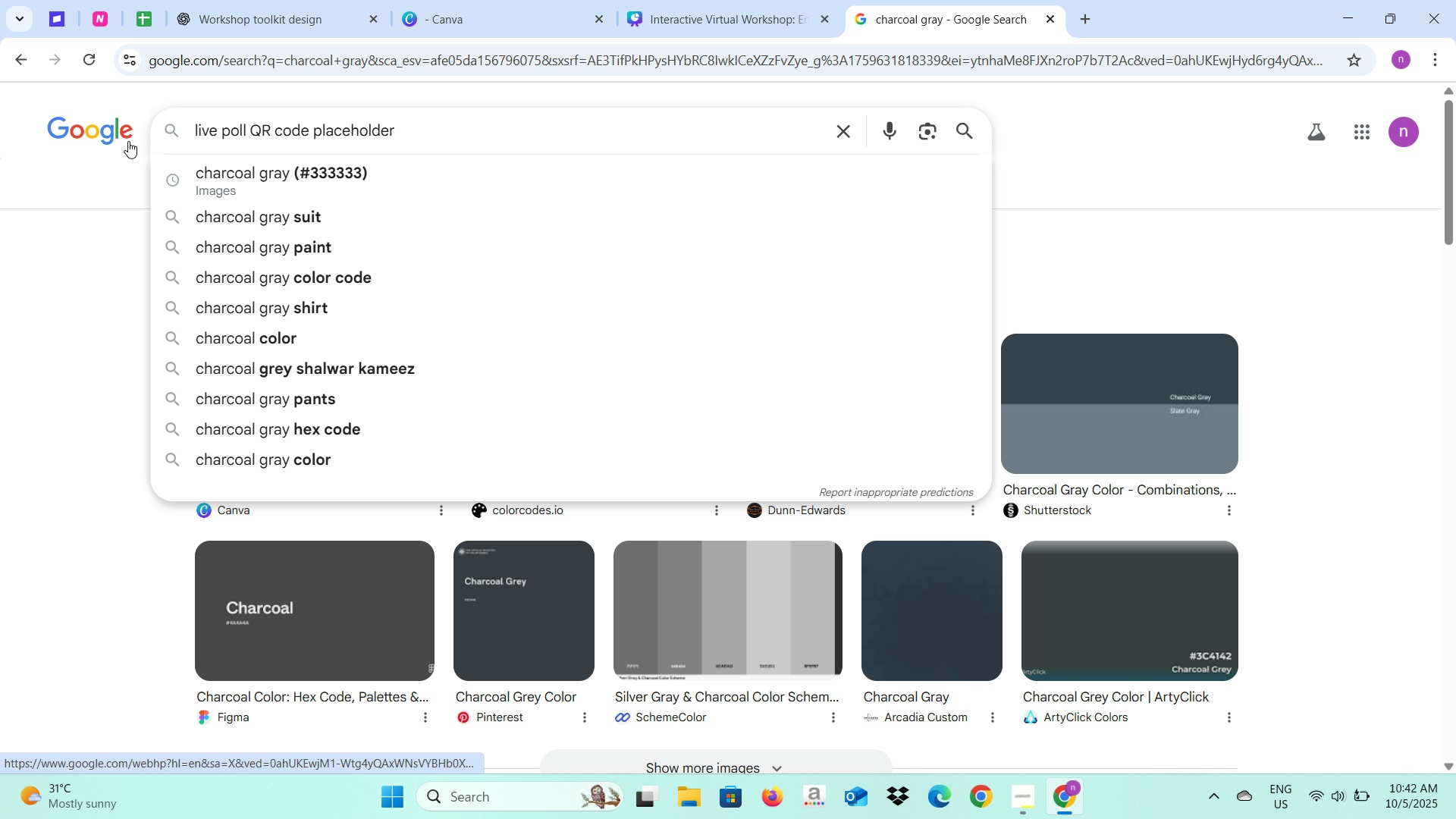 
key(Enter)
 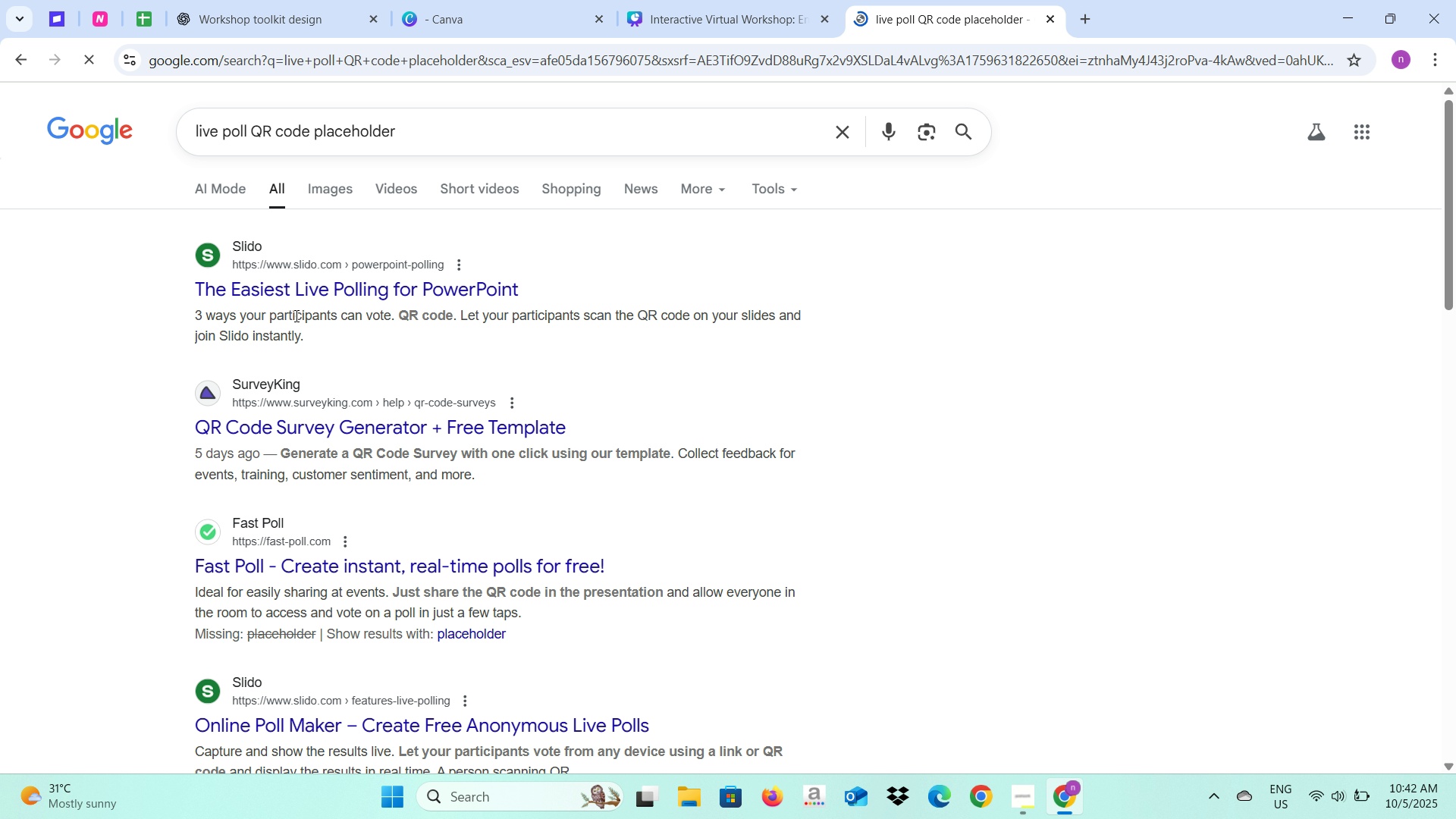 
left_click([325, 192])
 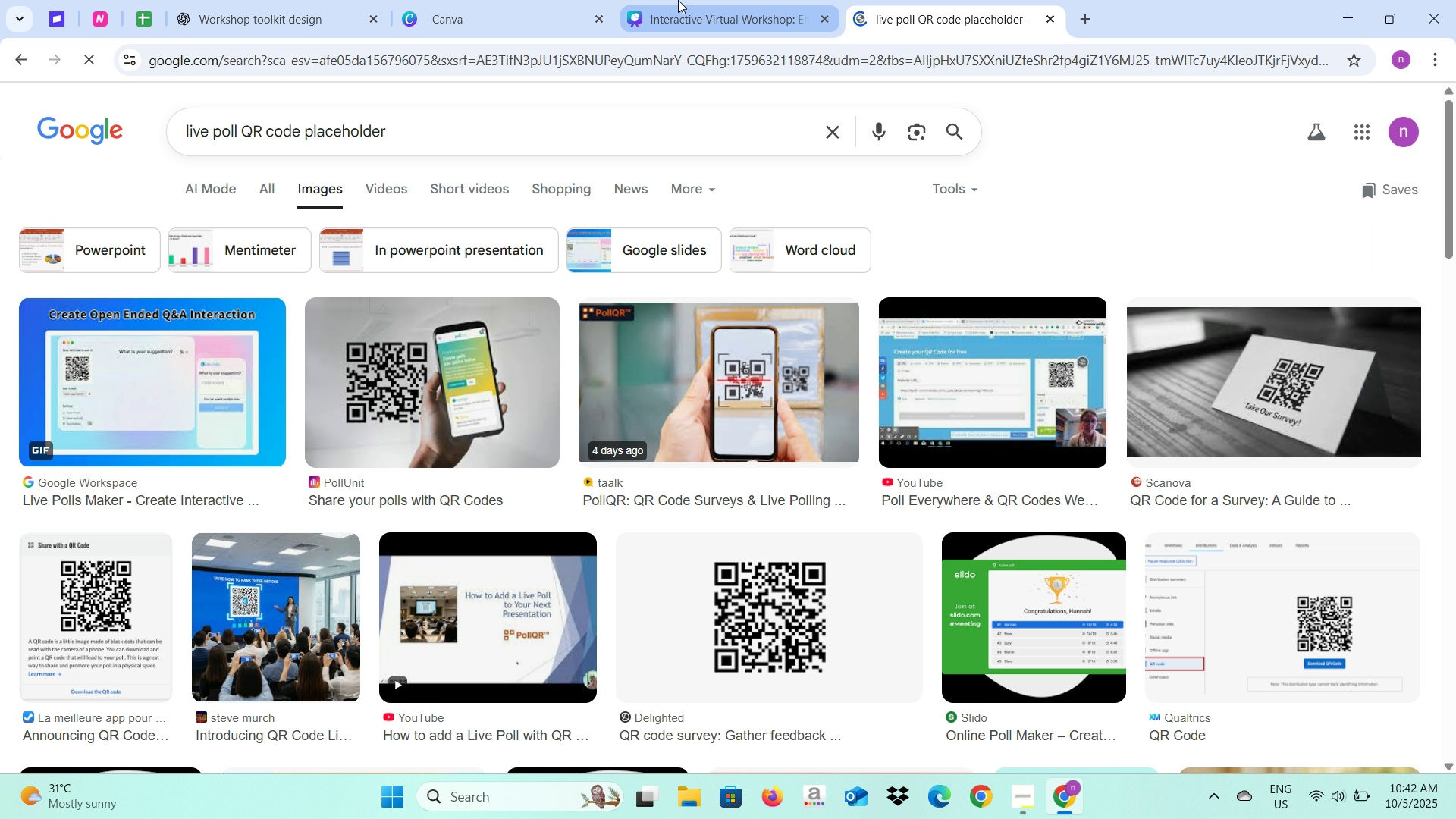 
wait(6.28)
 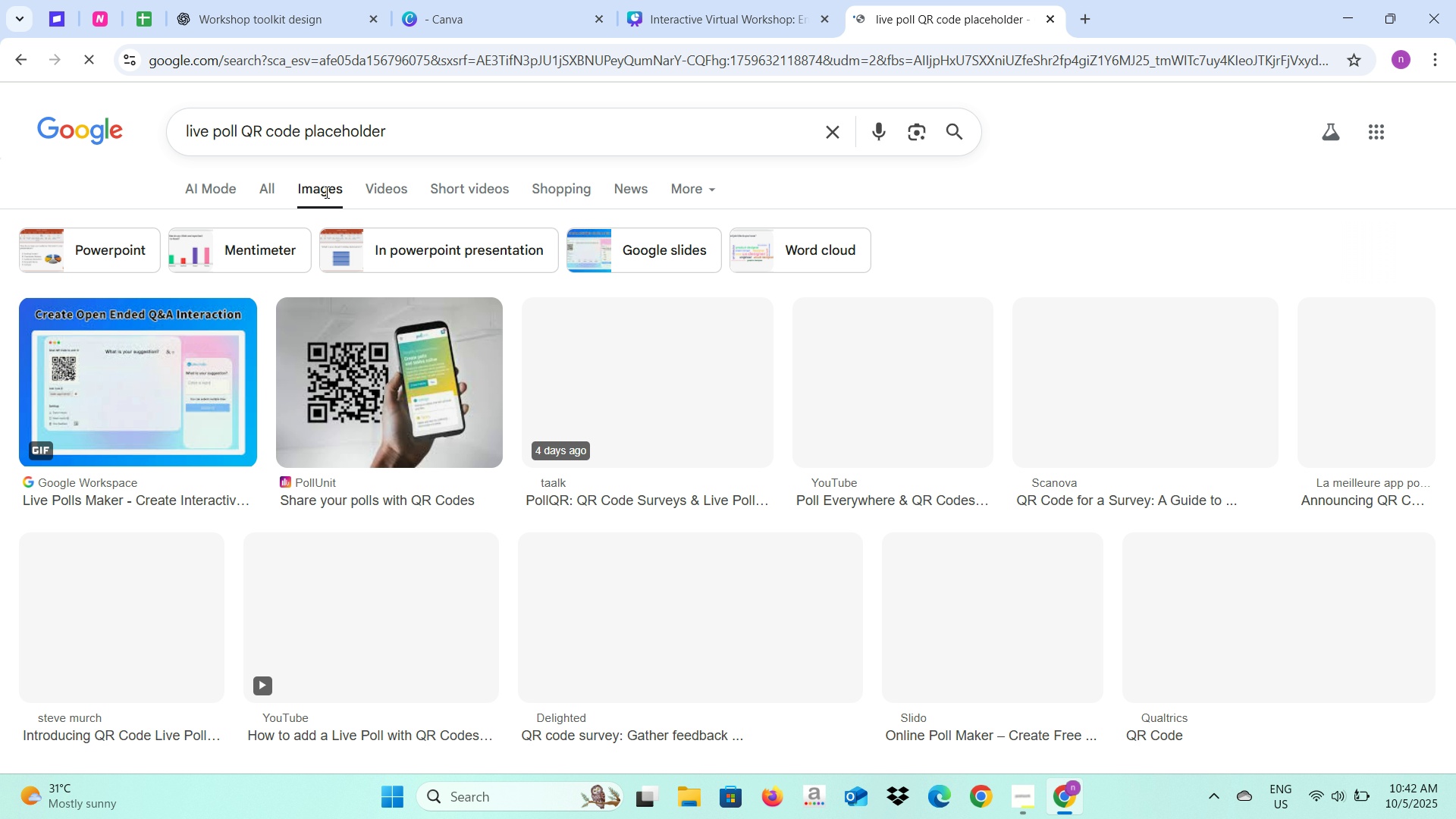 
left_click([678, 0])
 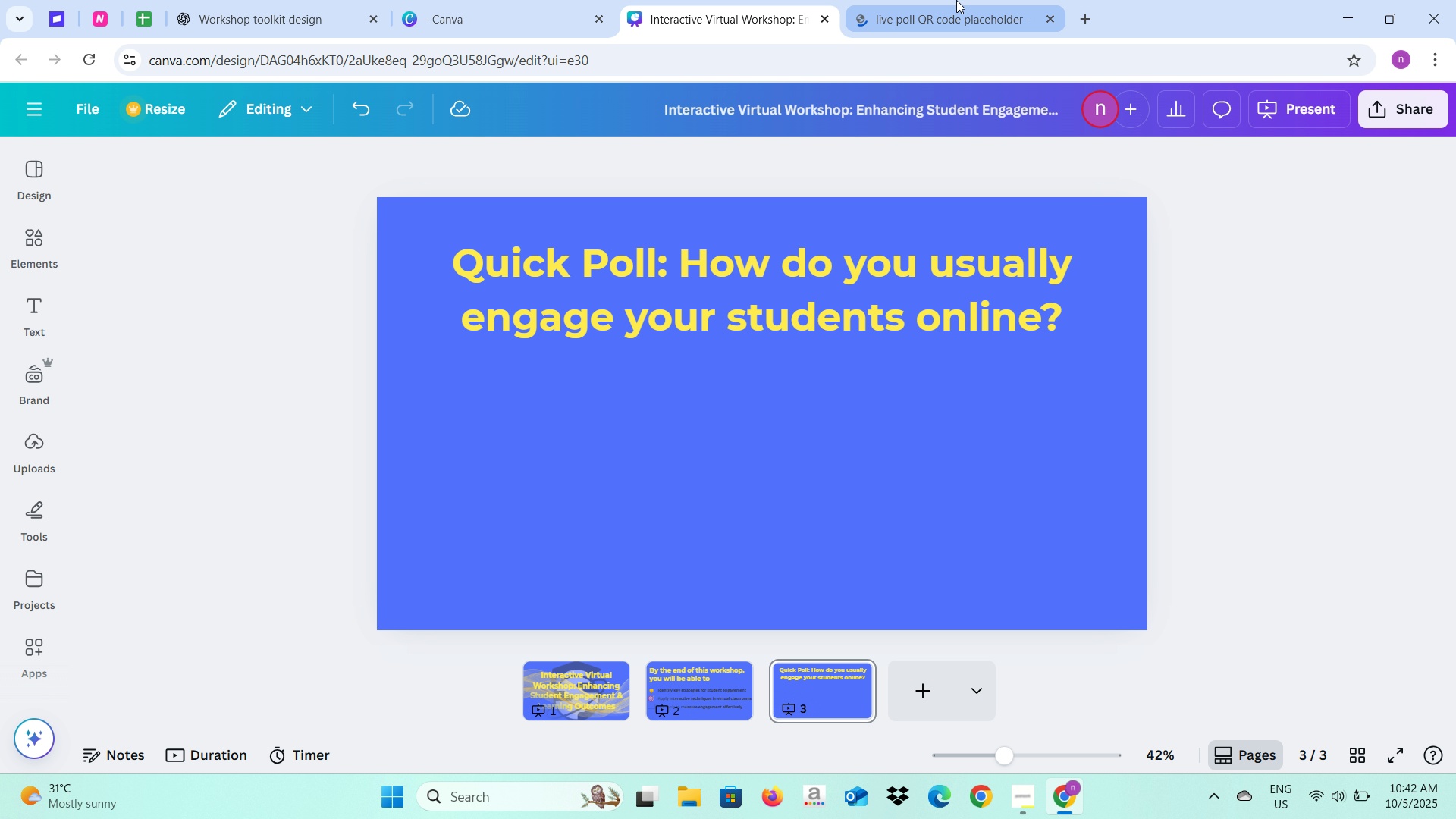 
left_click([956, 0])
 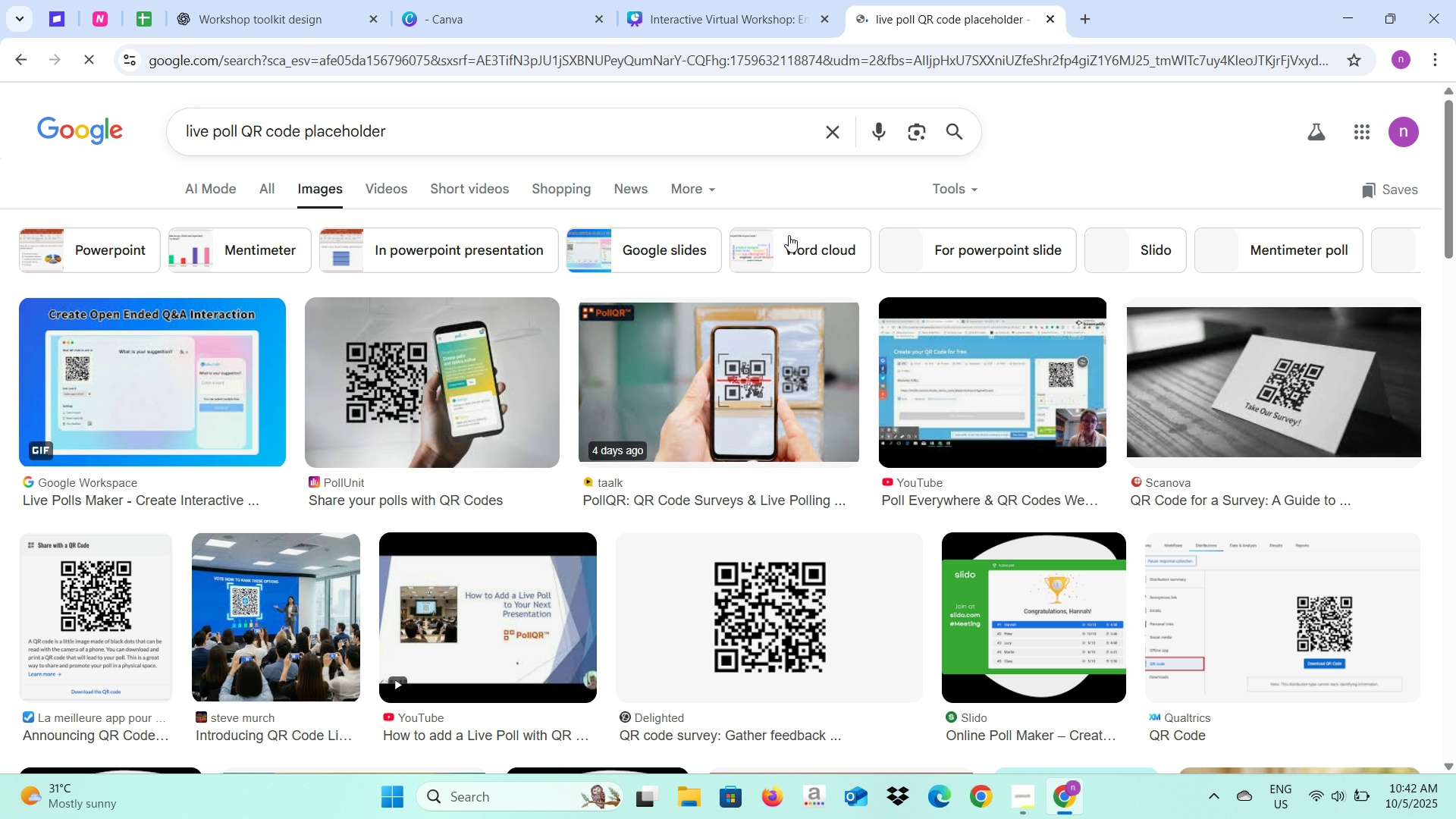 
left_click_drag(start_coordinate=[422, 134], to_coordinate=[188, 133])
 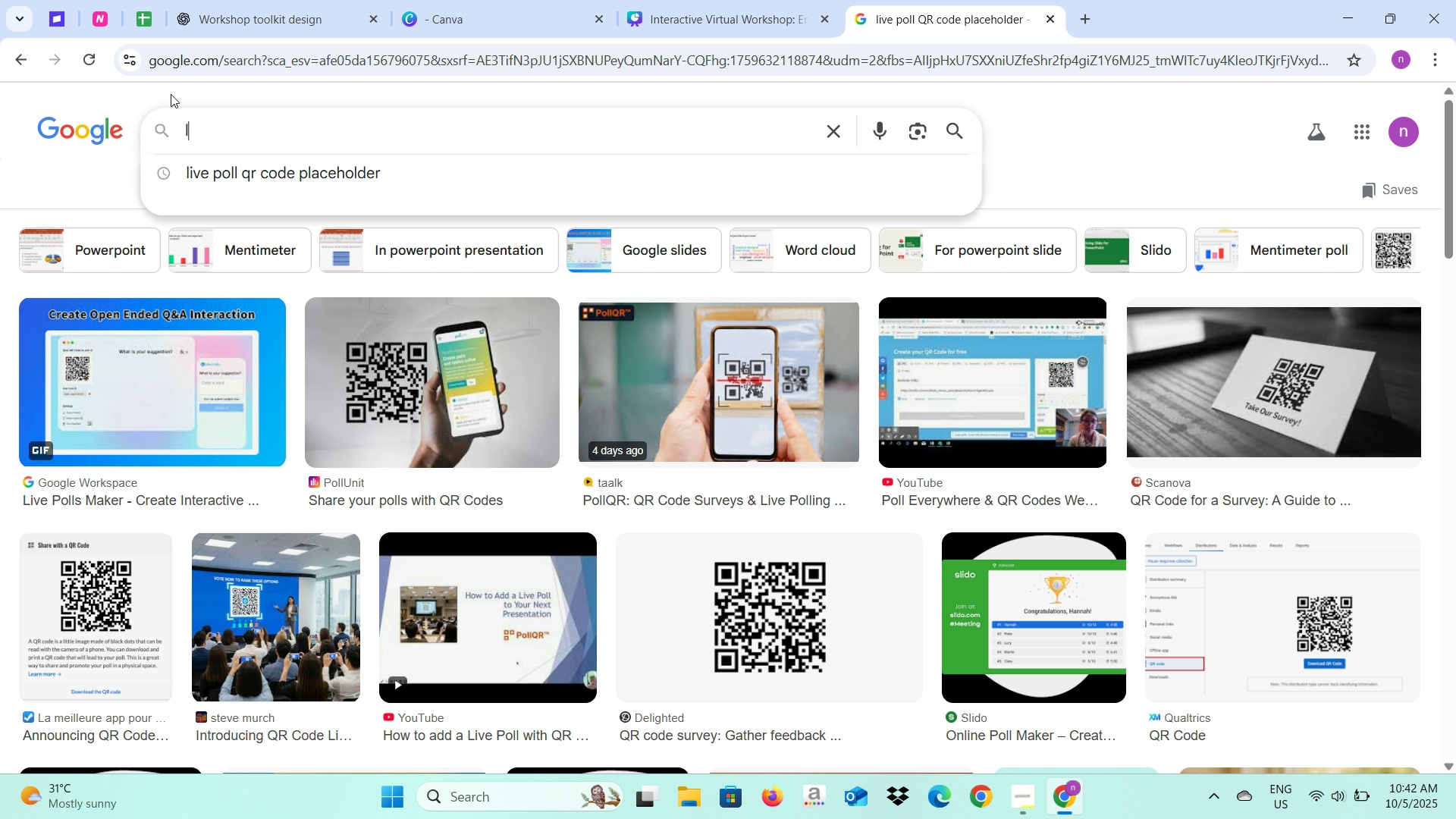 
key(Backspace)
key(Backspace)
type(How to make a poo)
key(Backspace)
type(ll)
 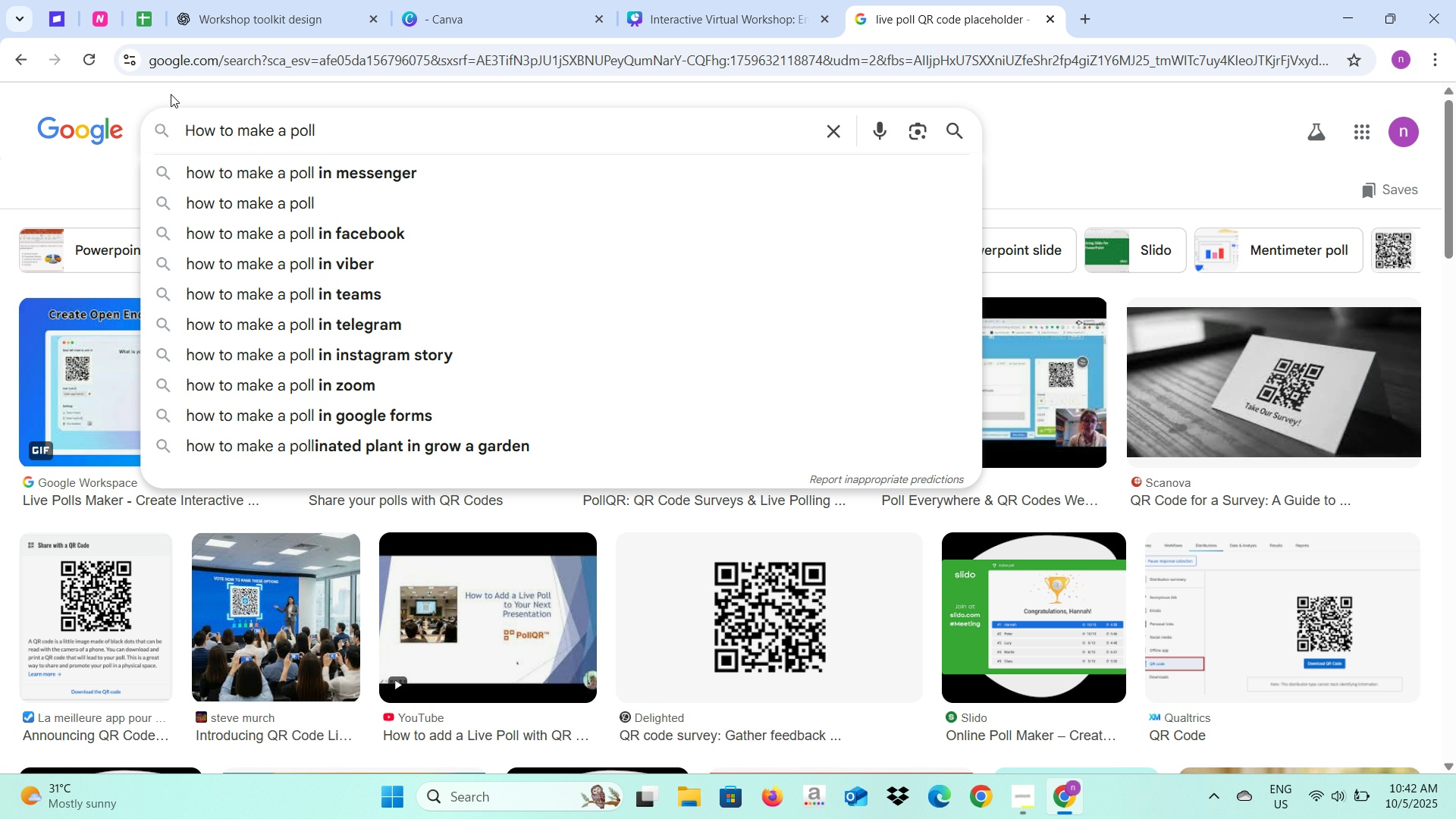 
key(Enter)
 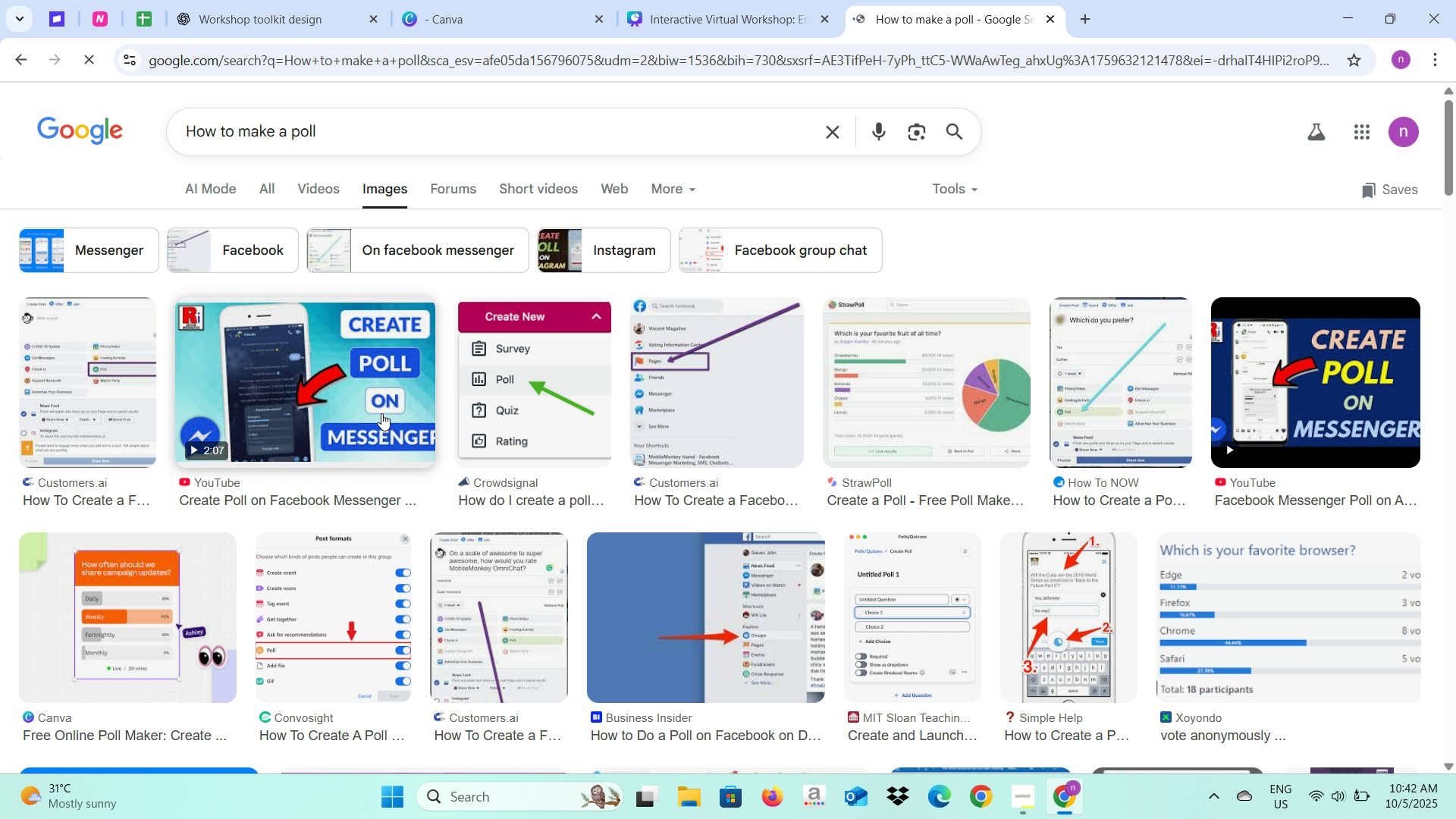 
wait(5.21)
 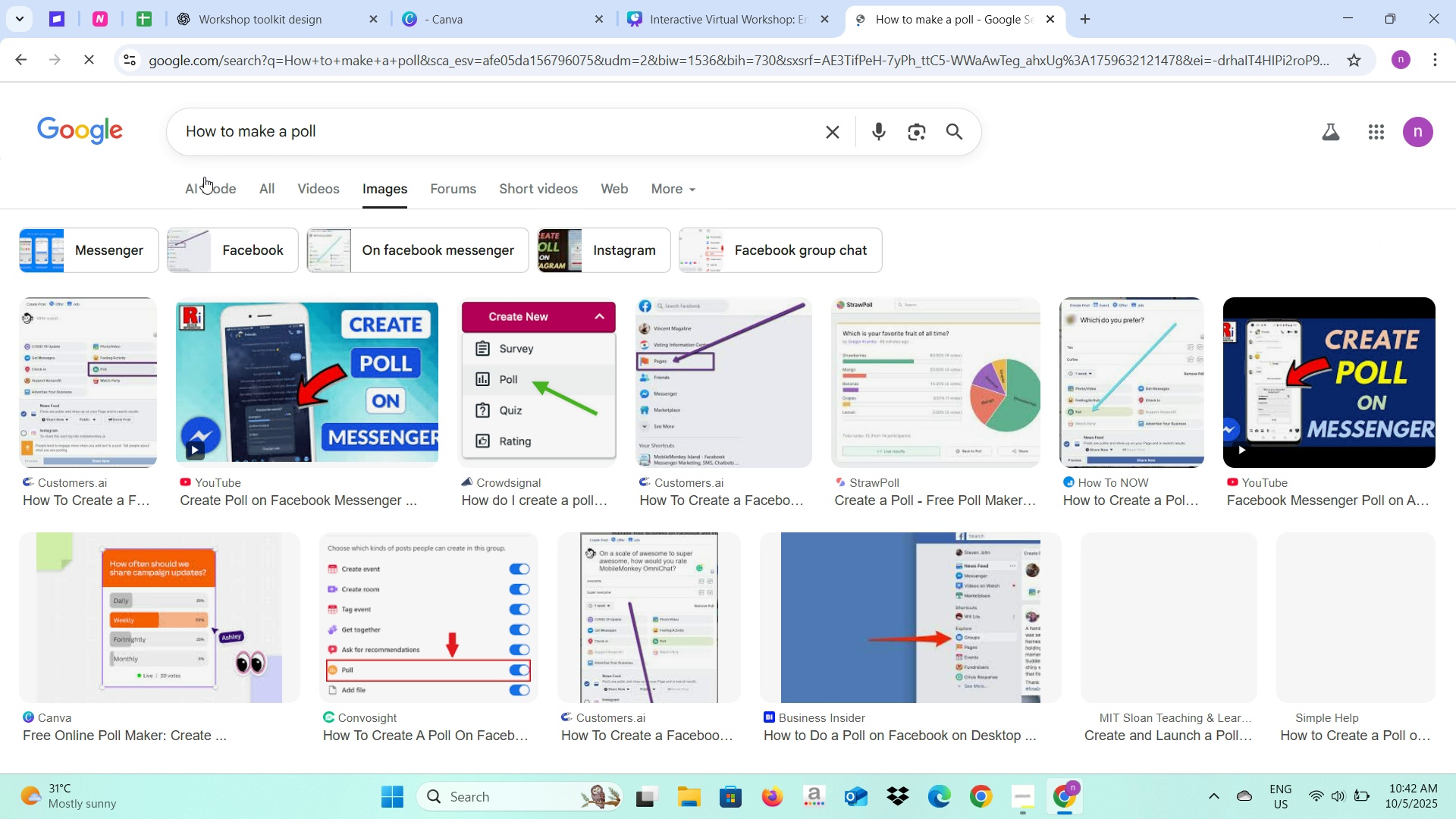 
left_click([338, 123])
 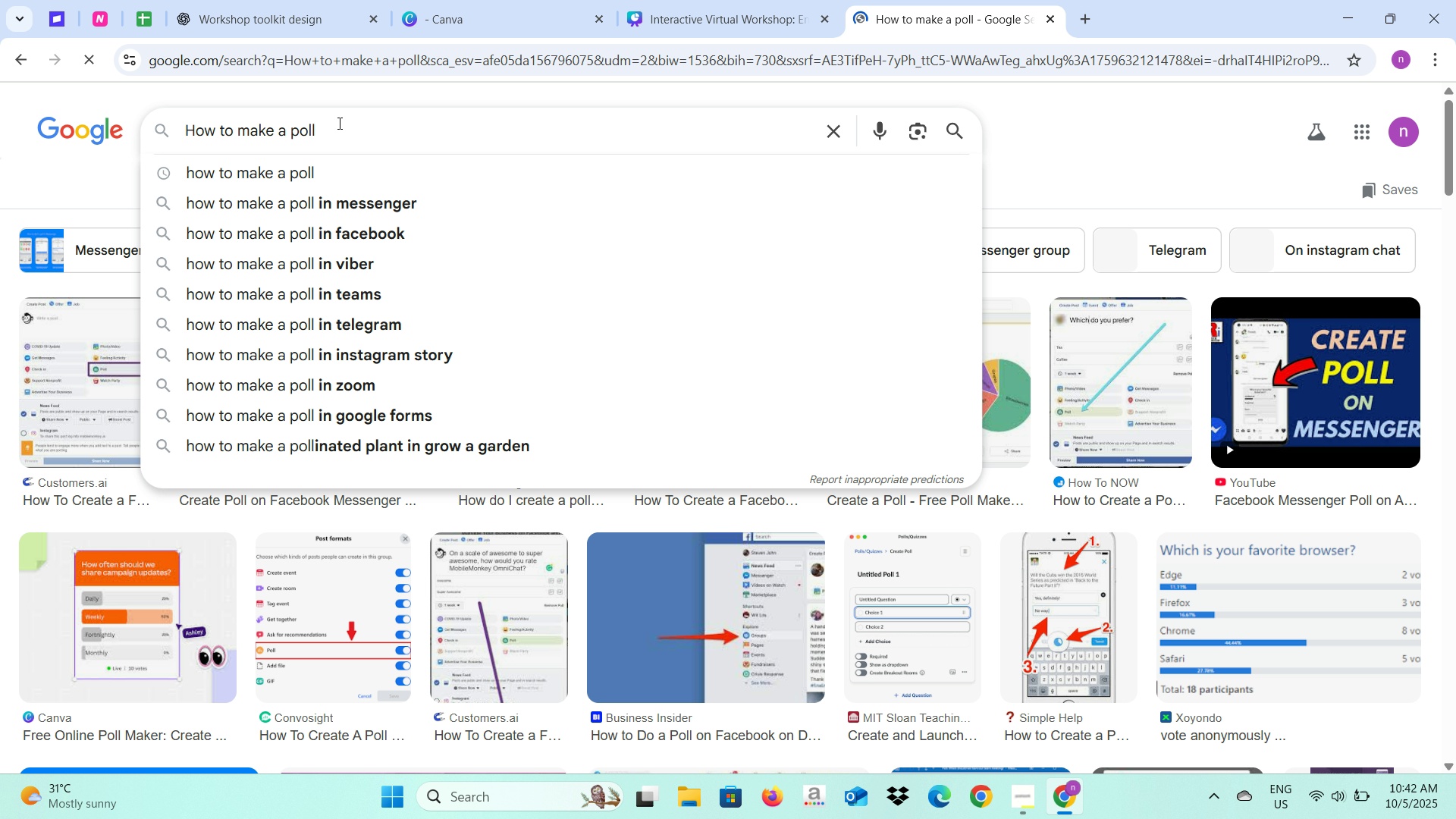 
type( in form)
 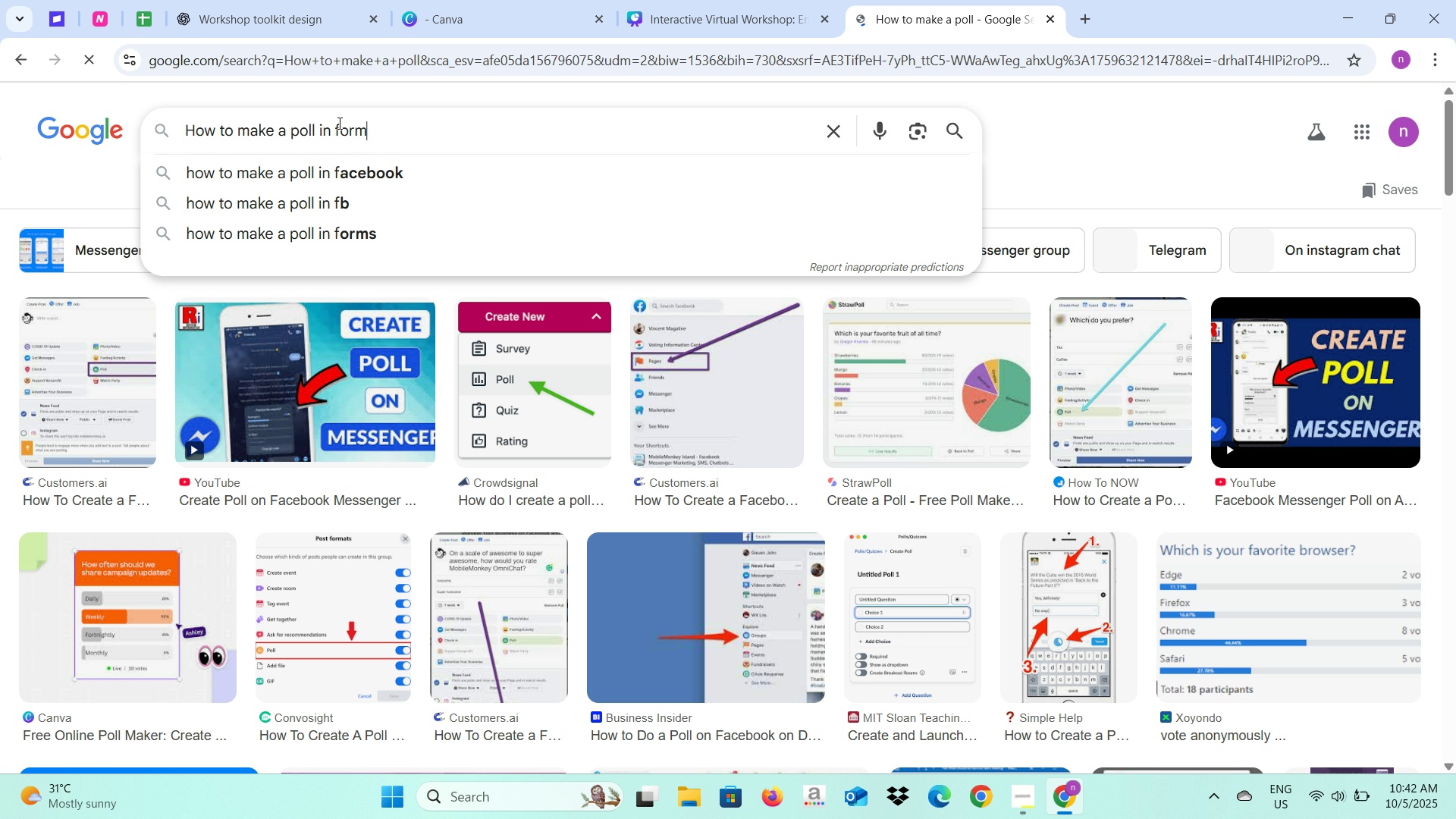 
key(Enter)
 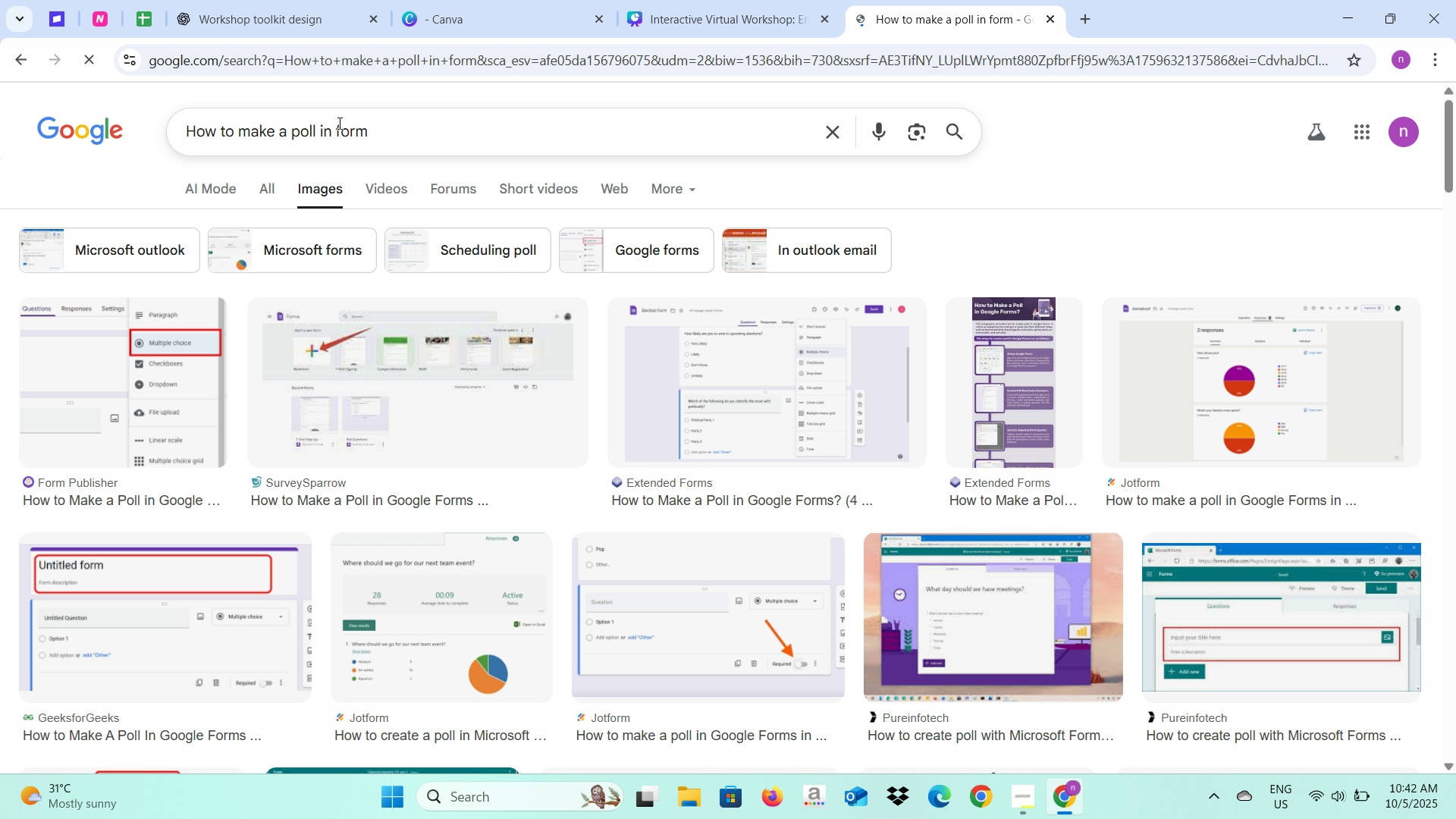 
wait(5.51)
 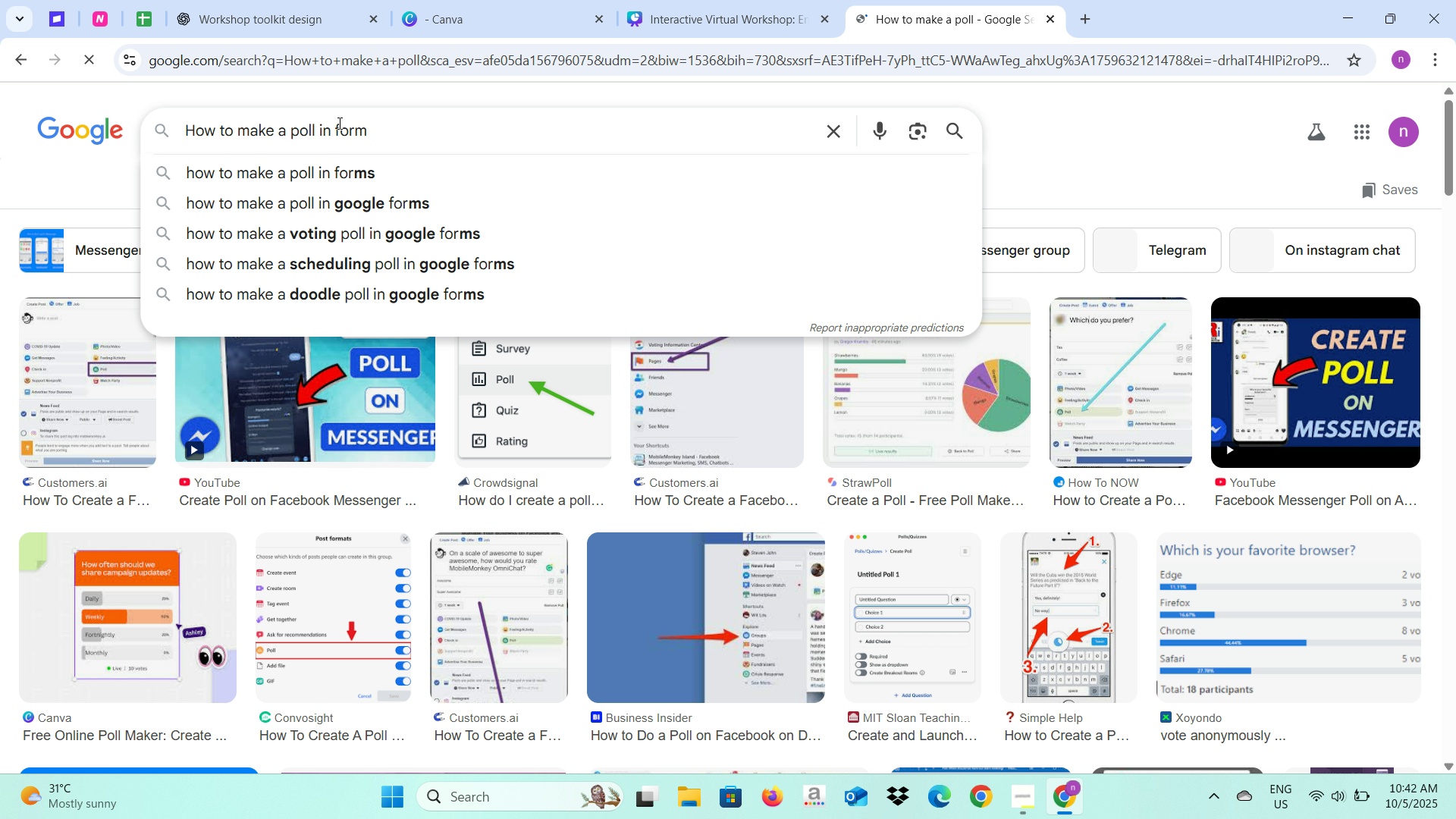 
left_click([425, 359])
 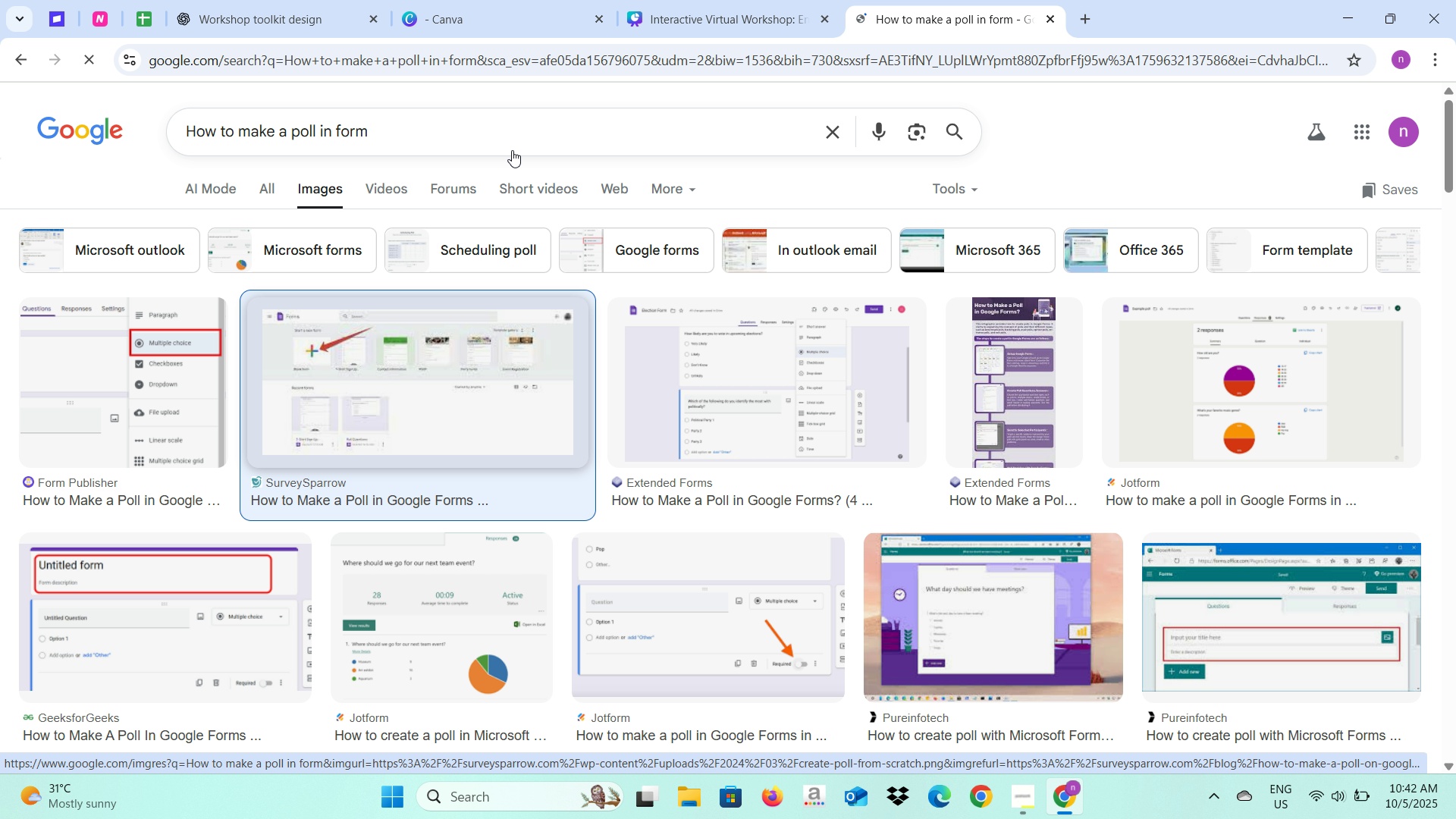 
left_click([668, 0])
 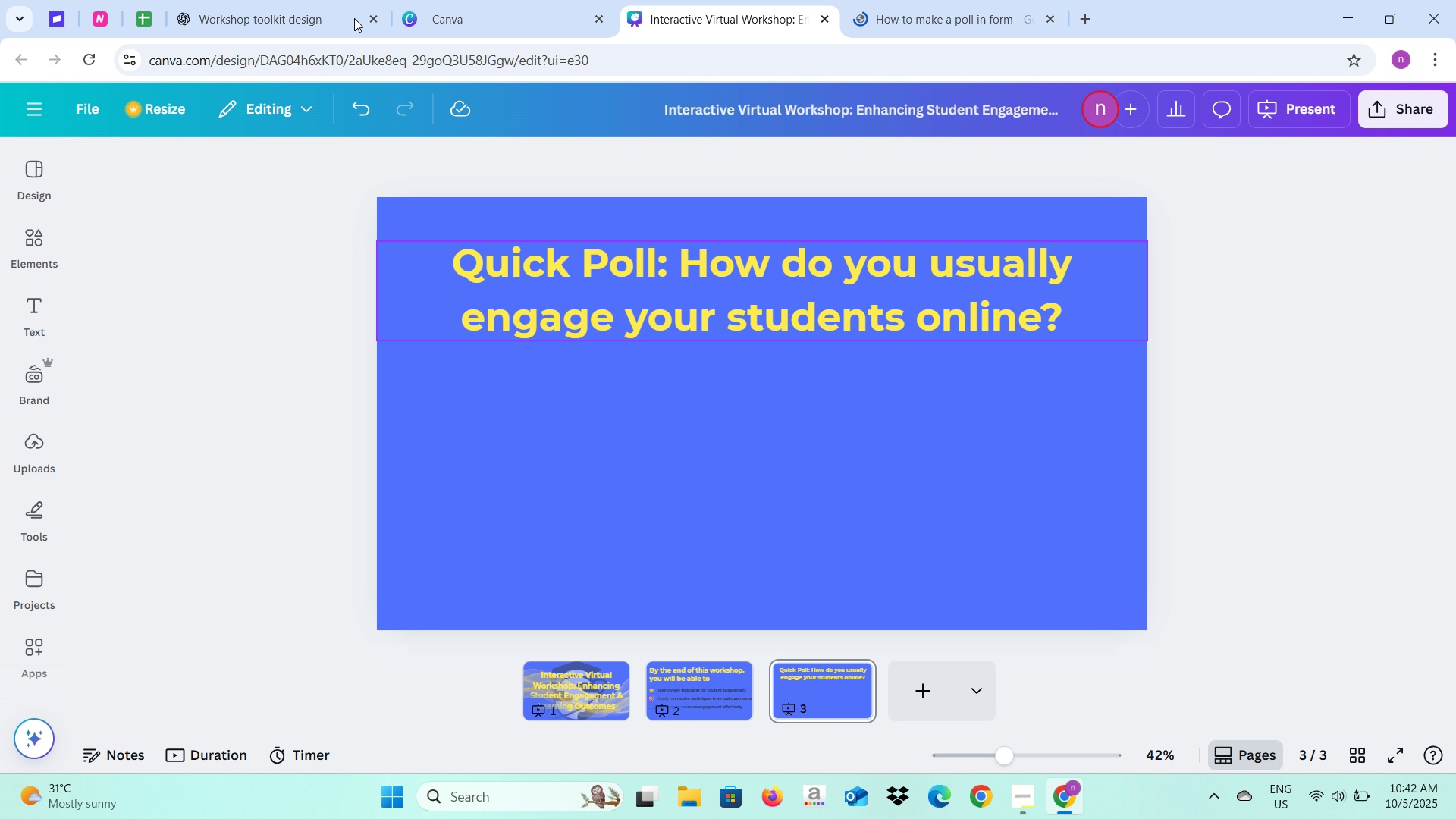 
mouse_move([500, 9])
 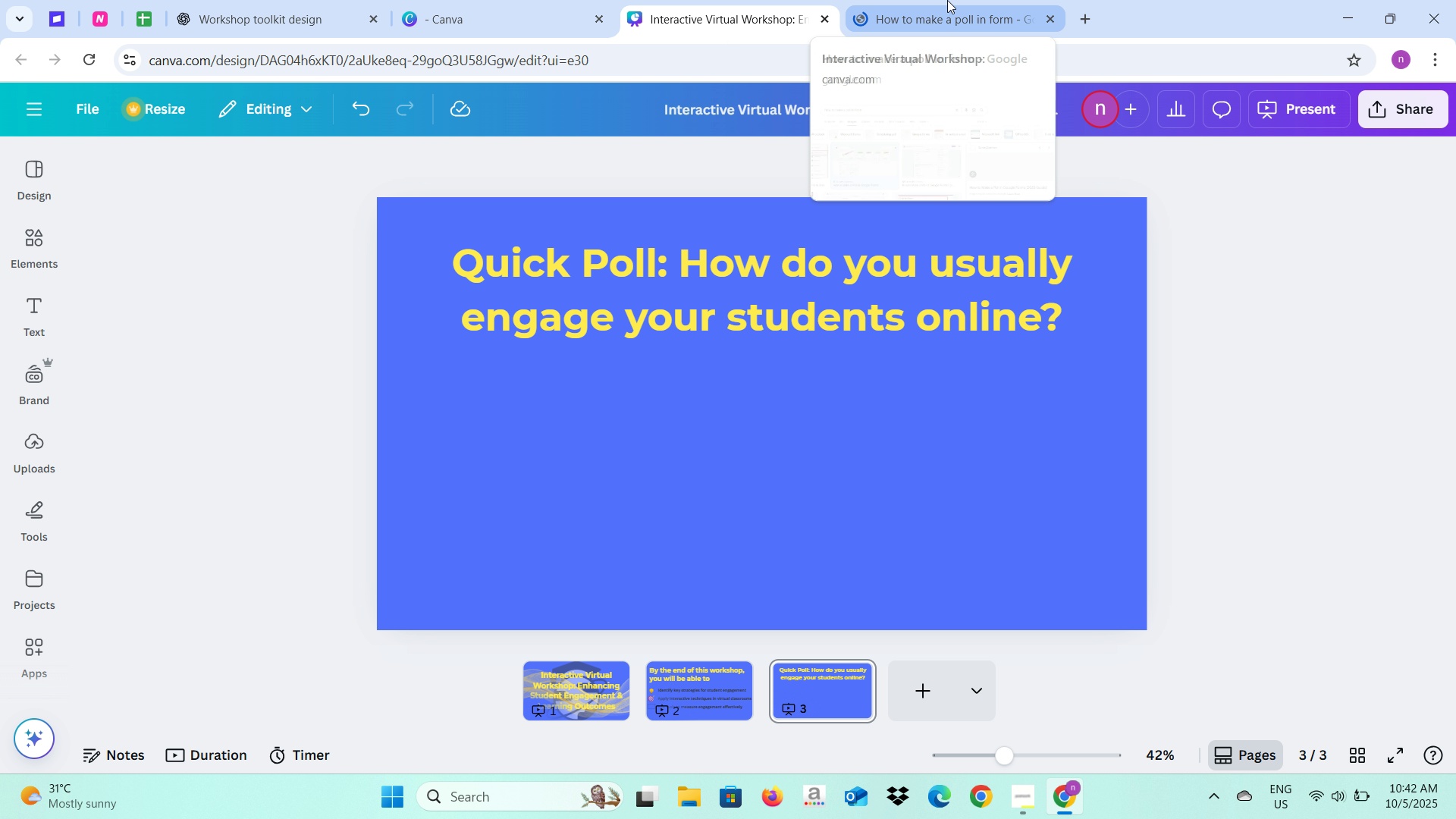 
left_click([947, 0])
 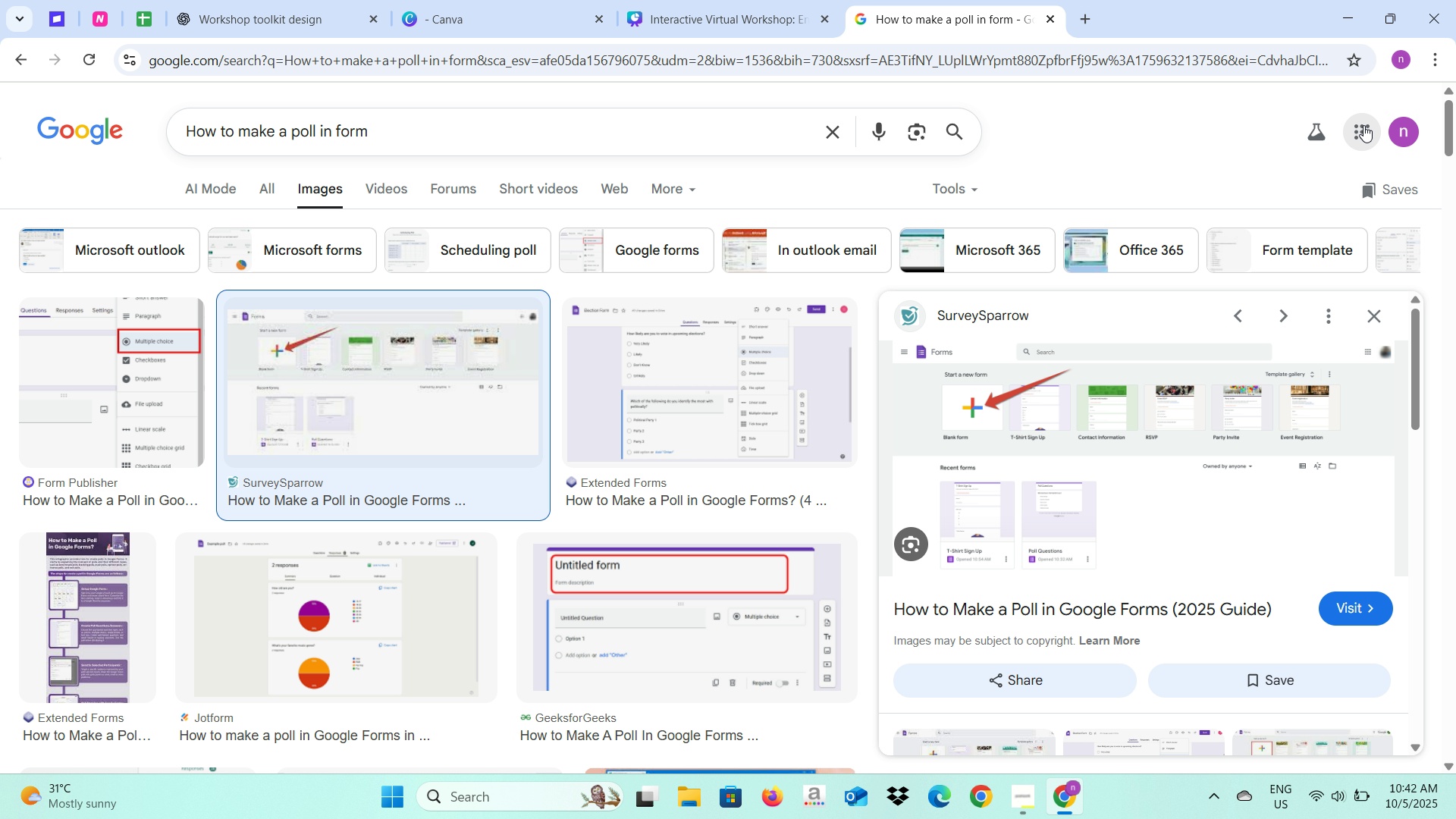 
left_click([1363, 127])
 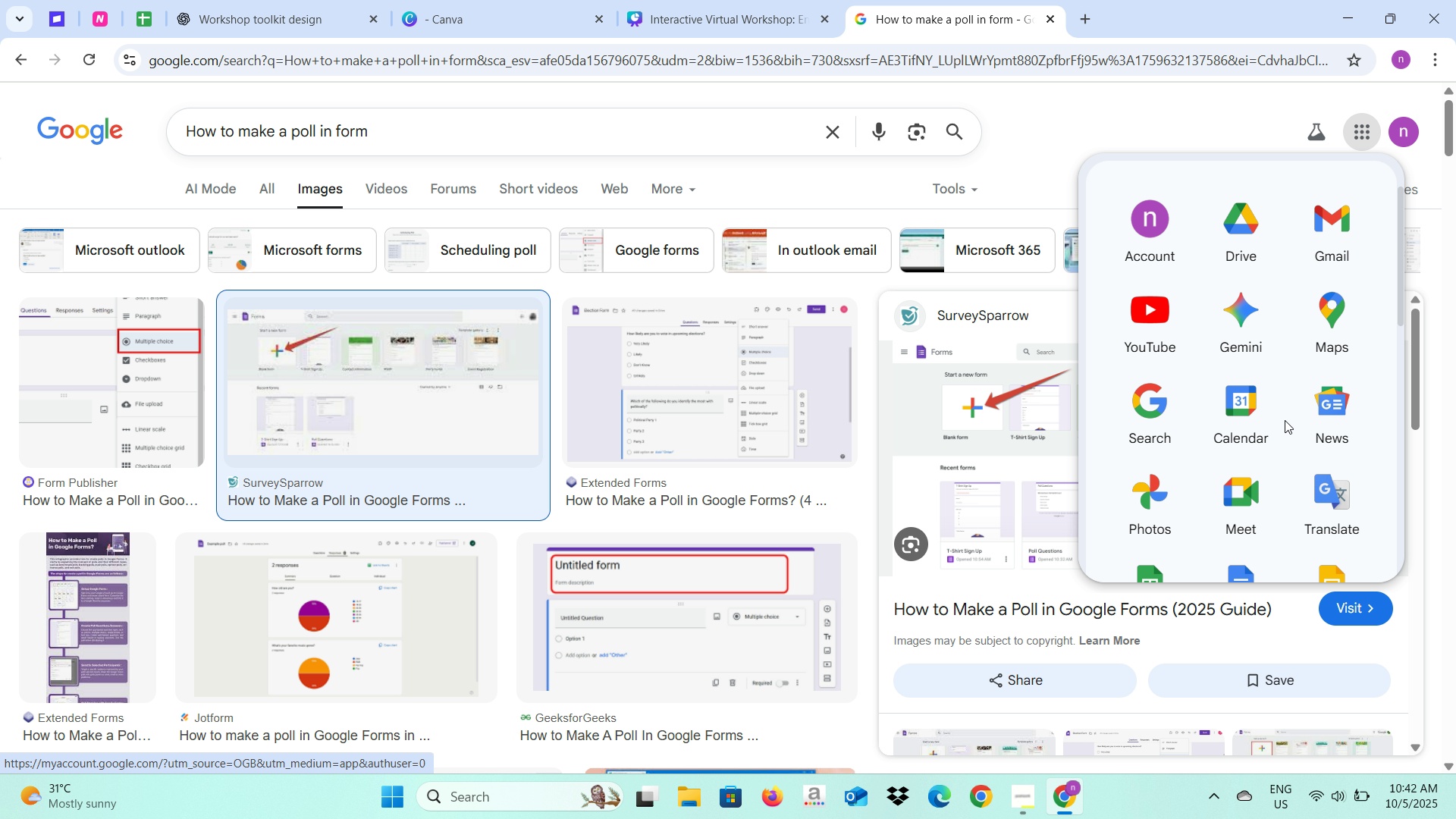 
scroll: coordinate [1285, 422], scroll_direction: down, amount: 3.0
 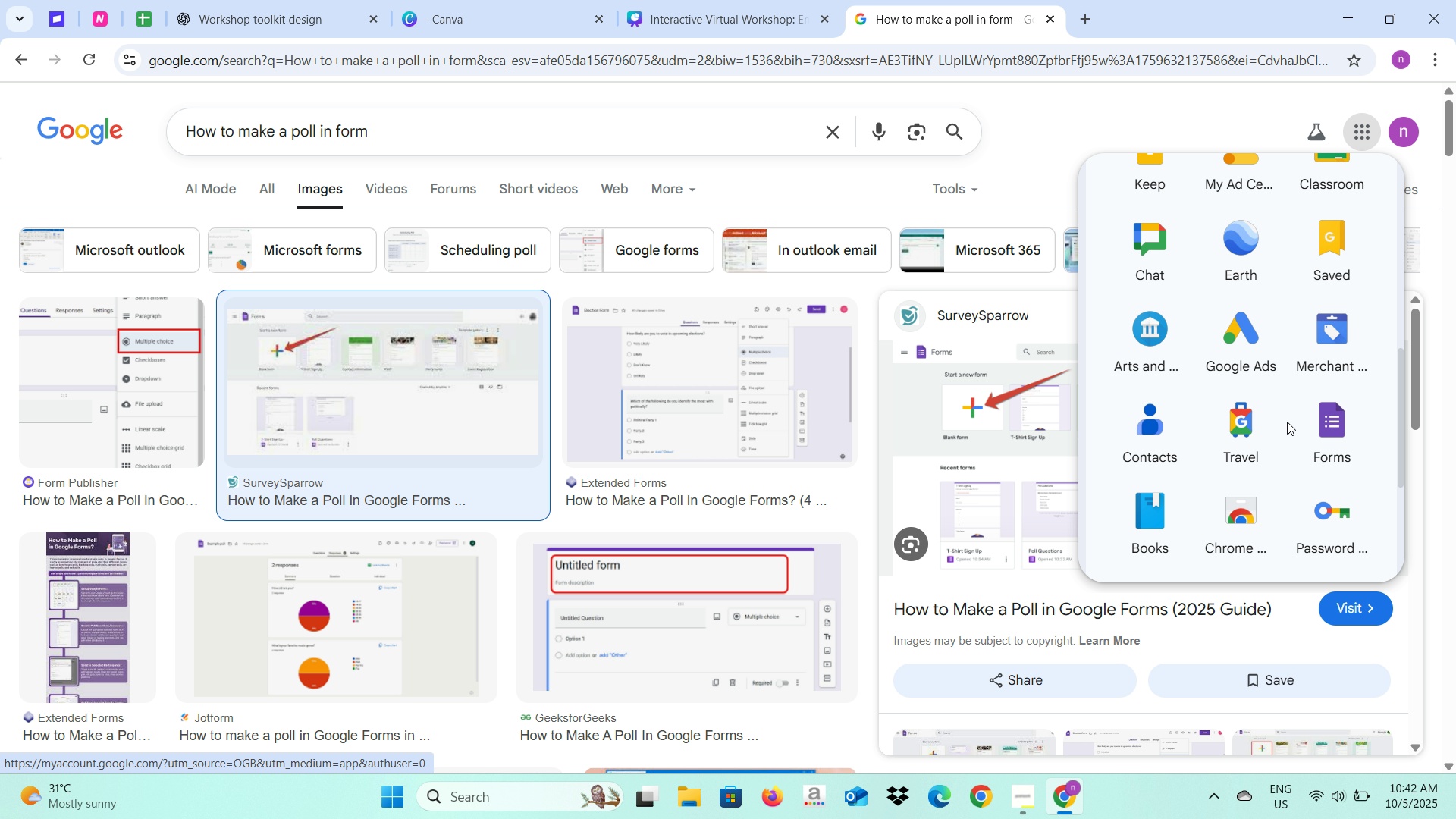 
left_click([1345, 427])
 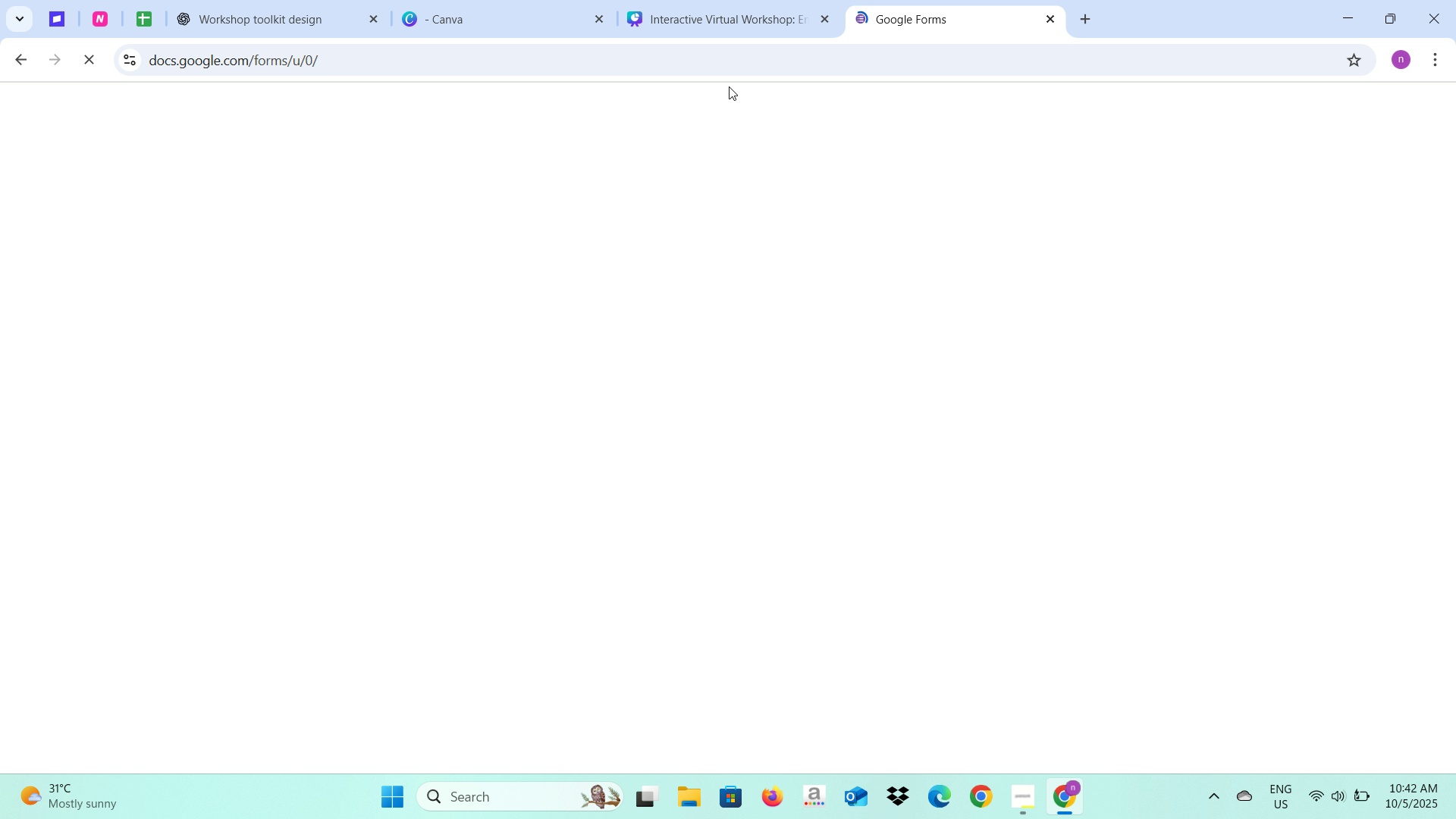 
wait(9.27)
 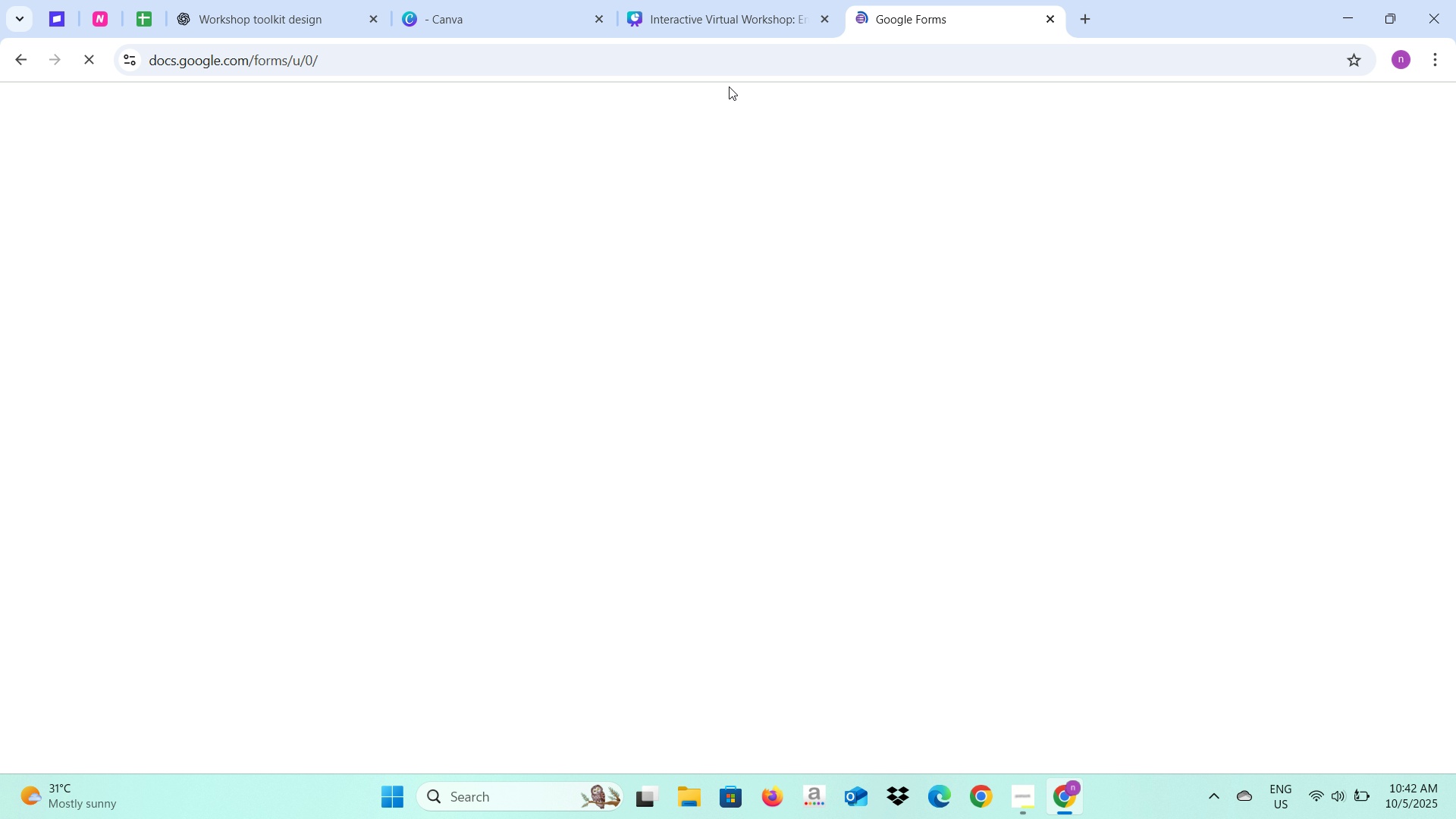 
left_click([321, 258])
 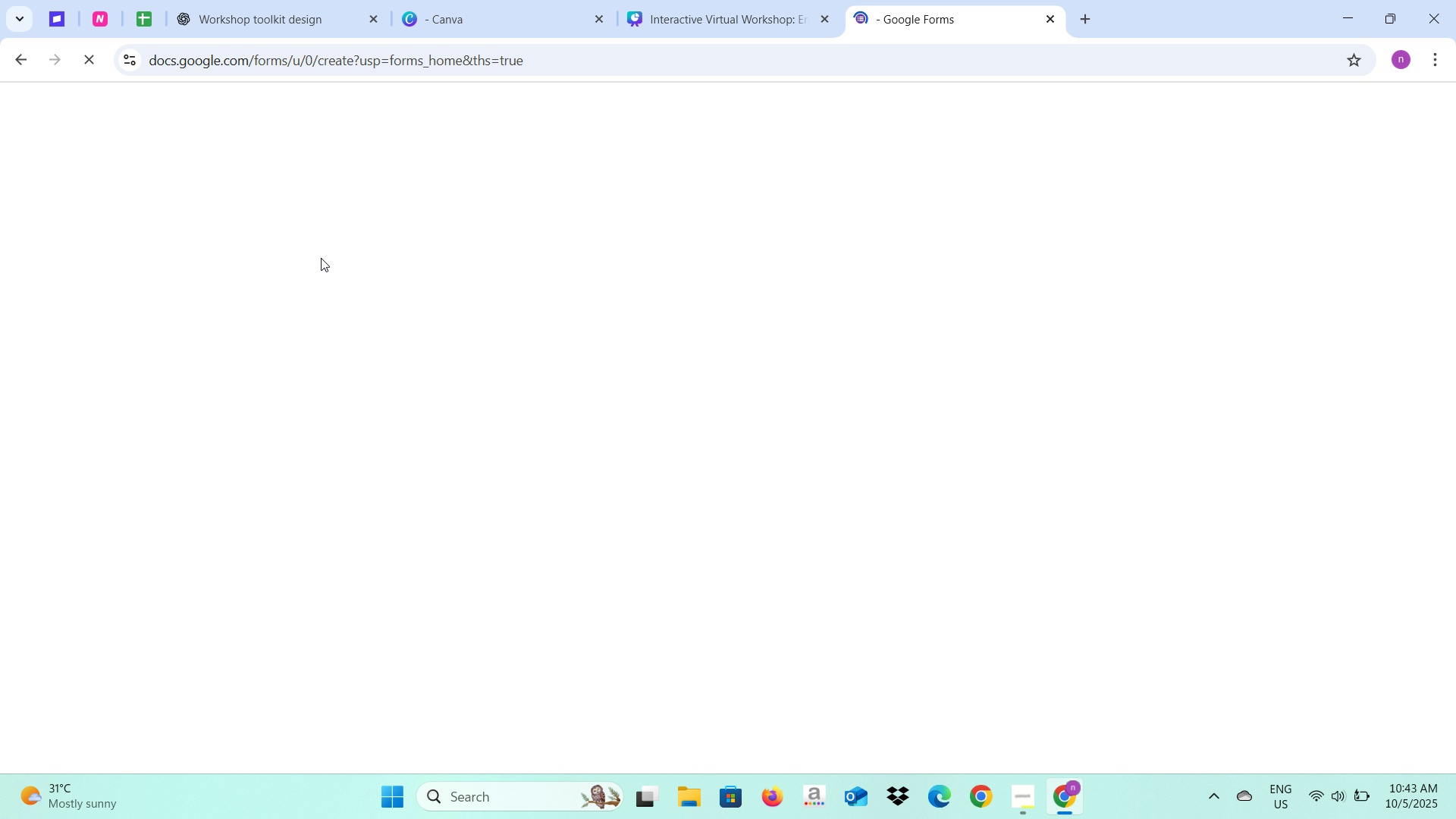 
wait(7.63)
 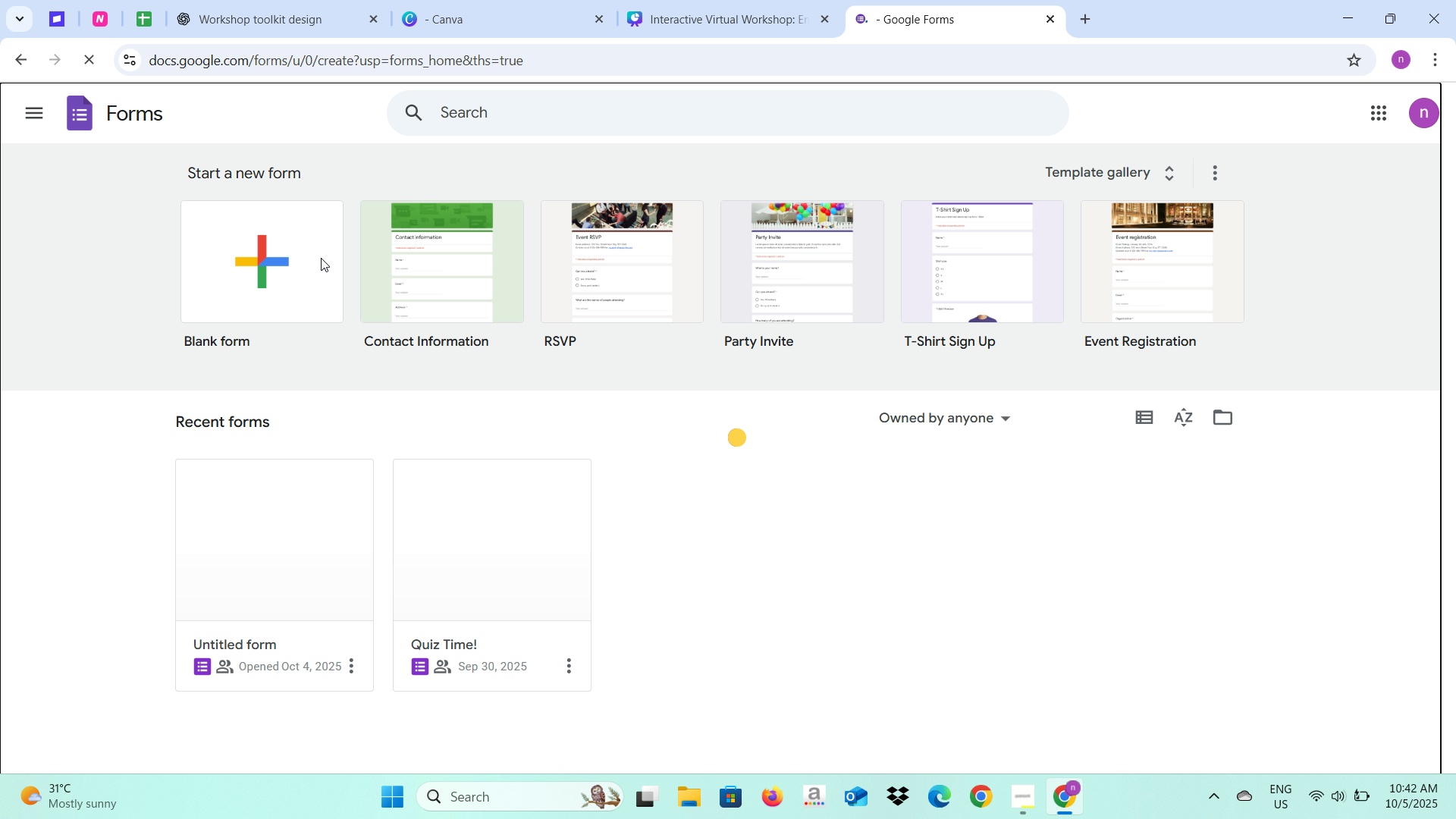 
left_click([538, 247])
 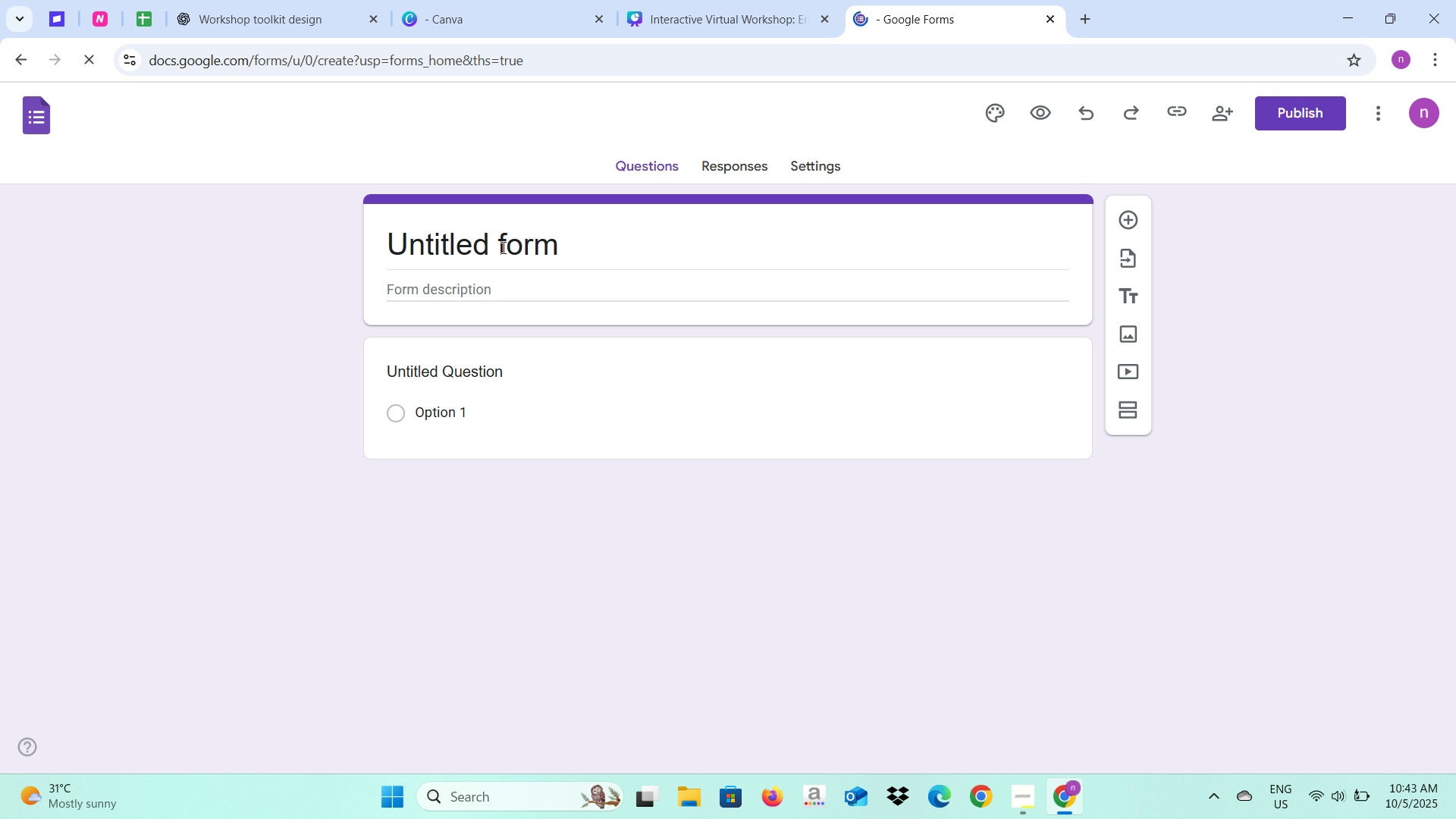 
double_click([470, 241])
 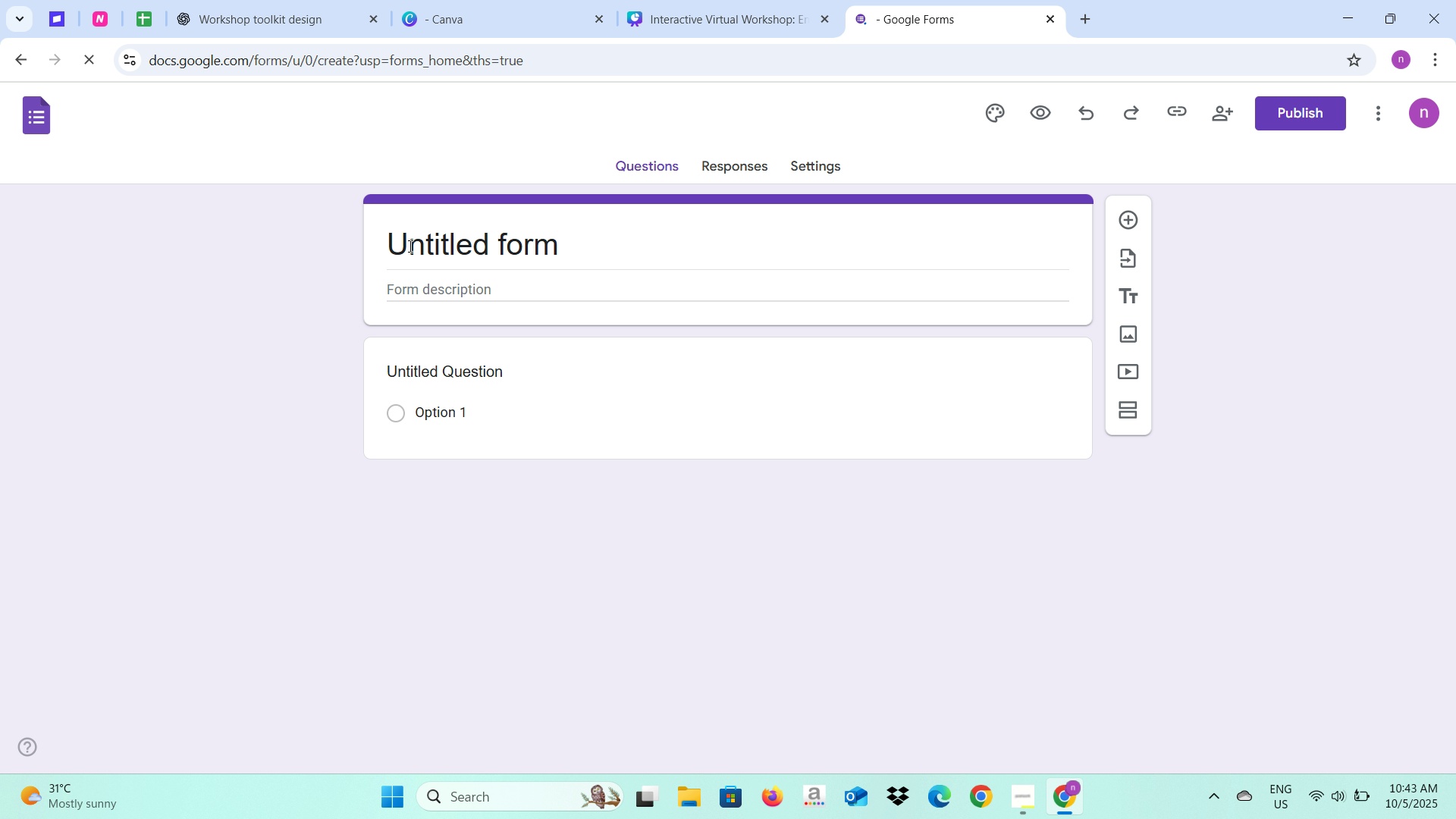 
triple_click([409, 246])
 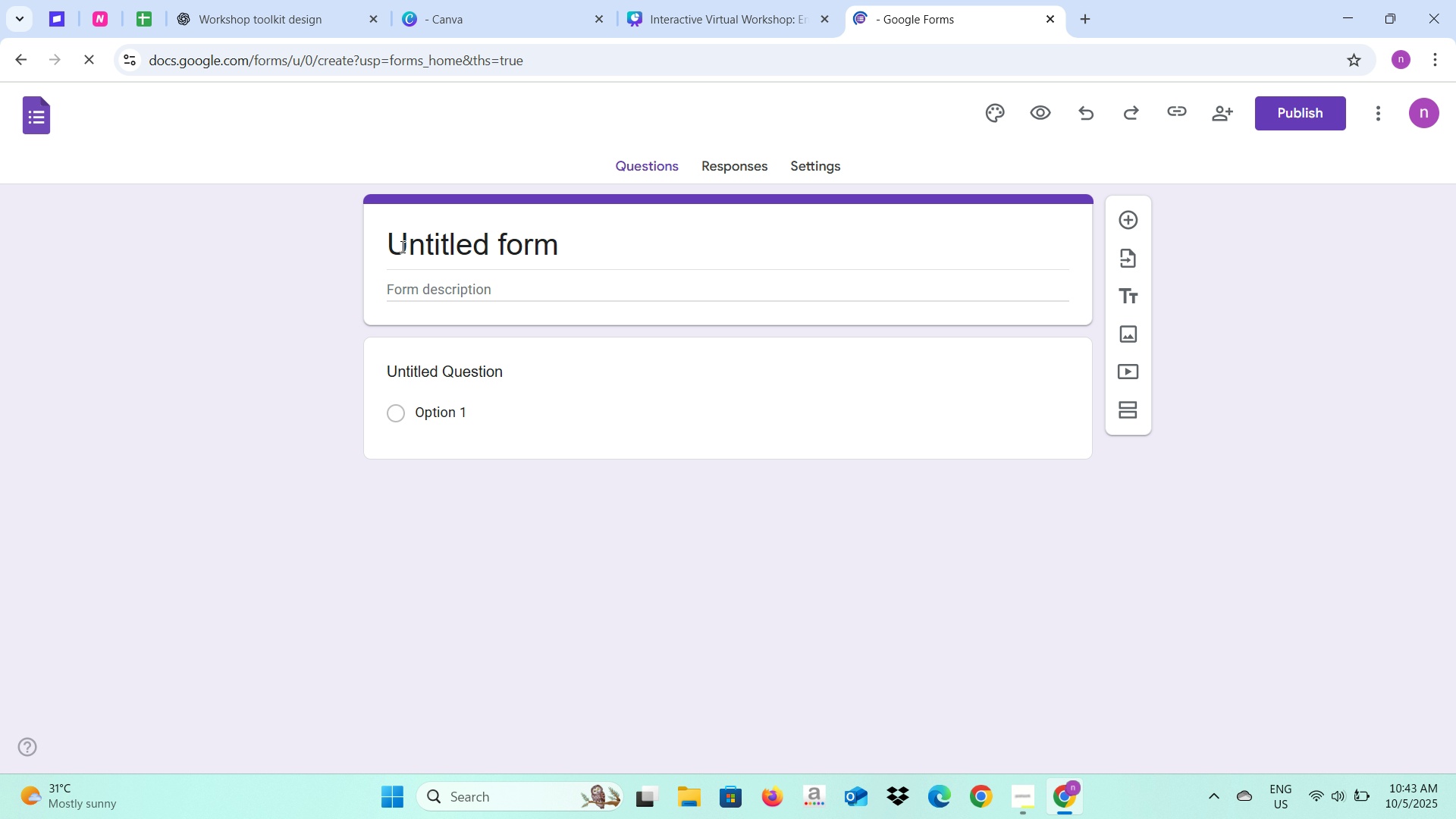 
triple_click([401, 246])
 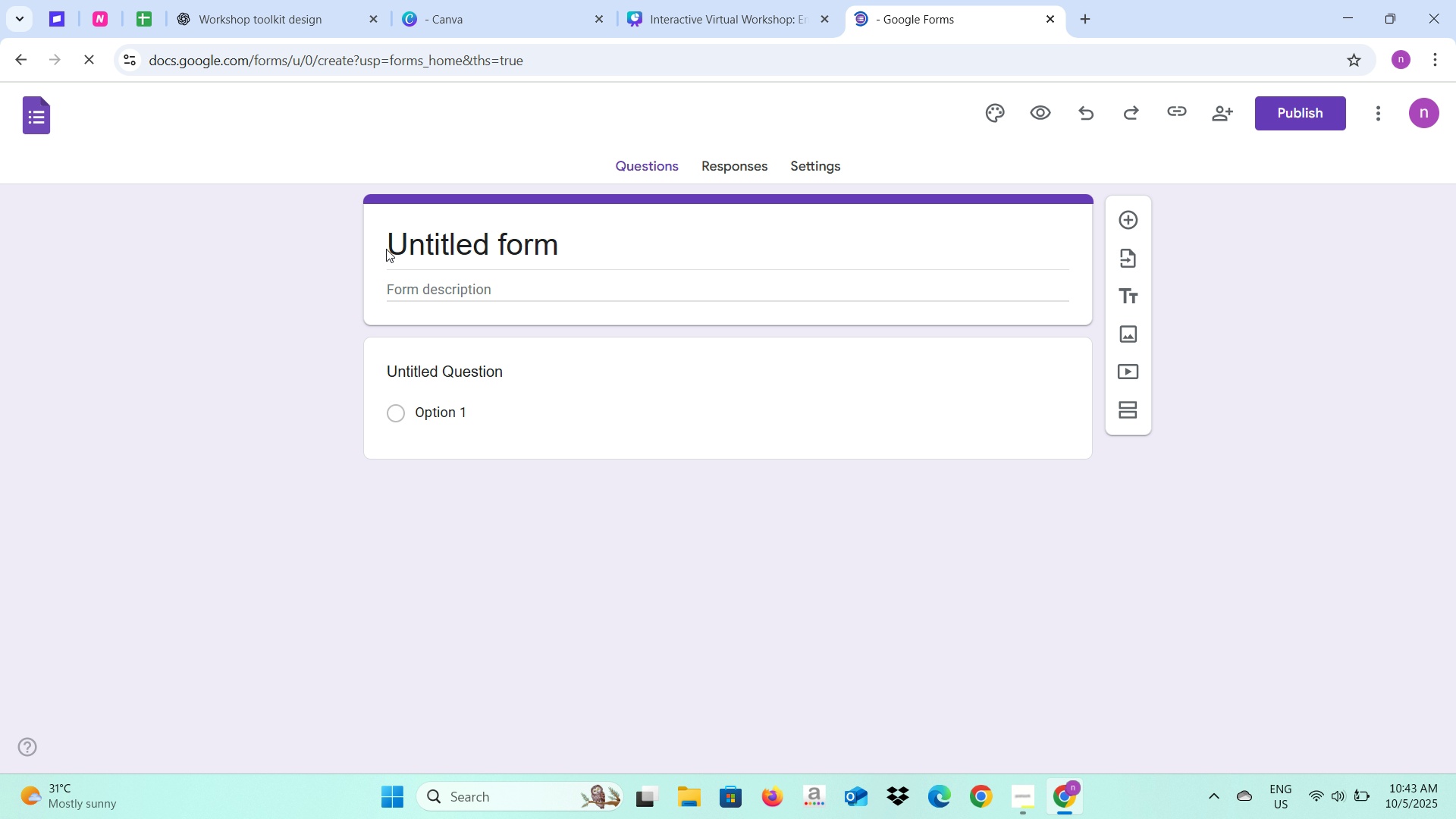 
triple_click([386, 249])
 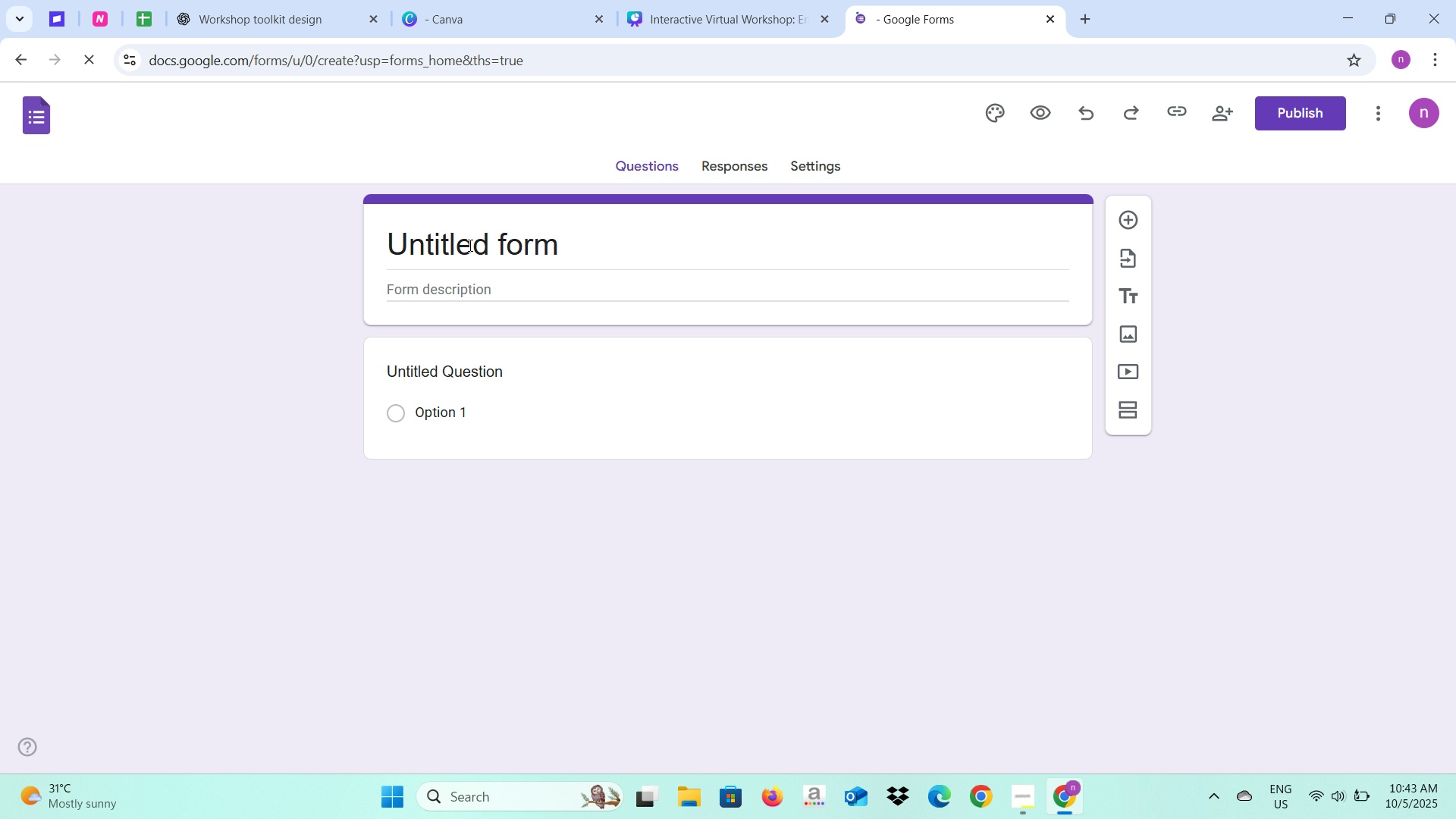 
left_click([469, 245])
 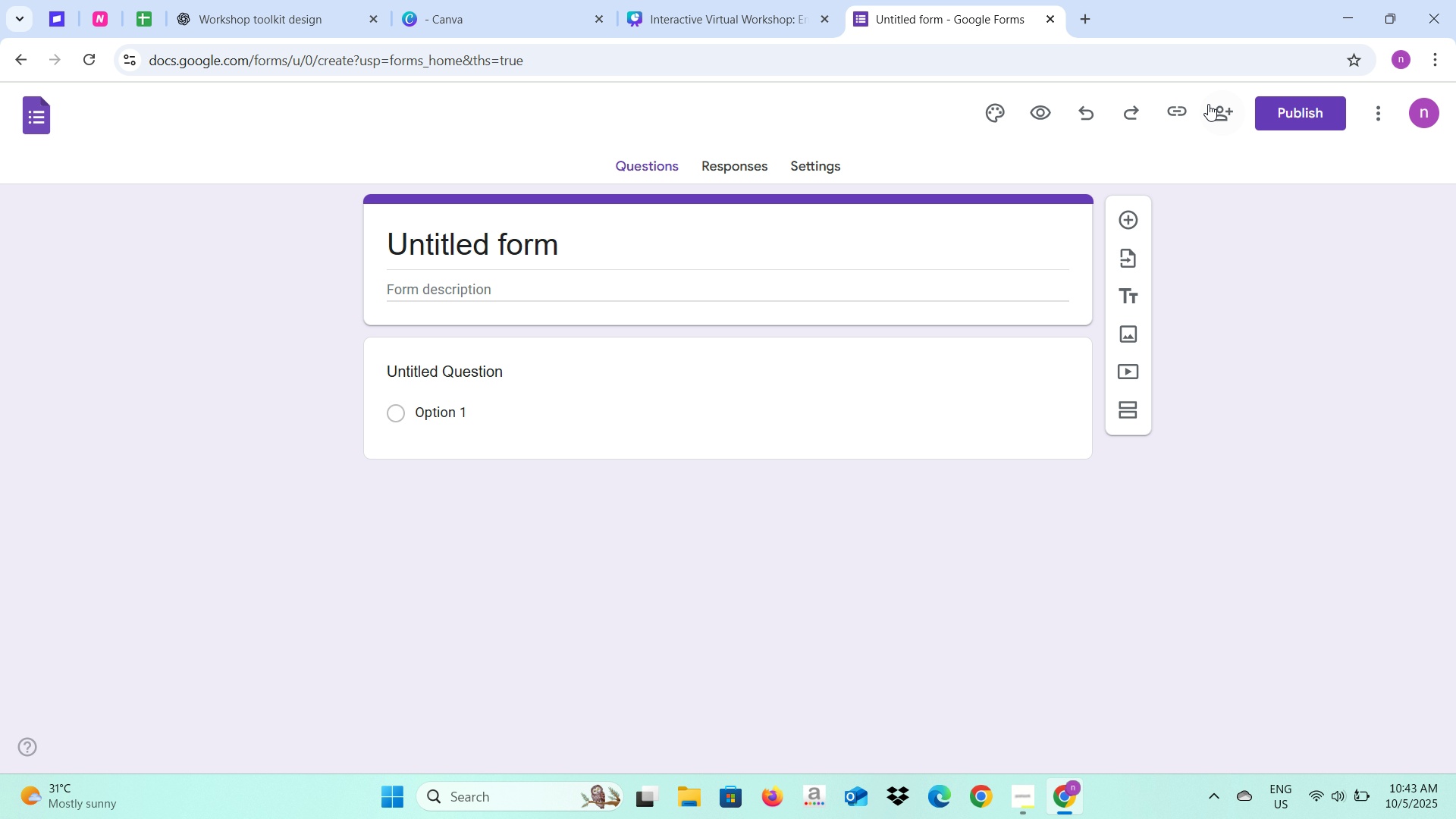 
wait(9.32)
 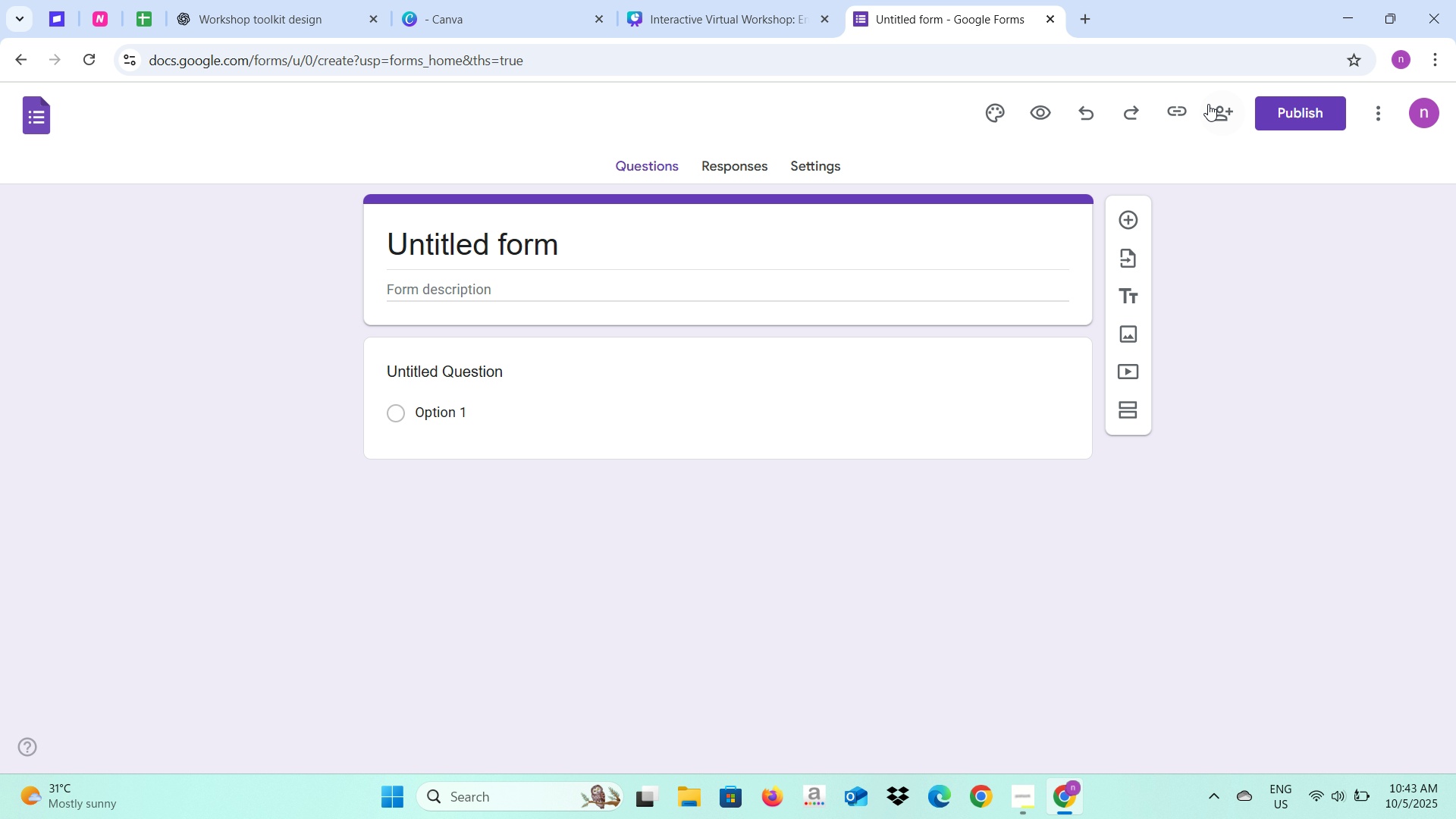 
left_click([1127, 267])
 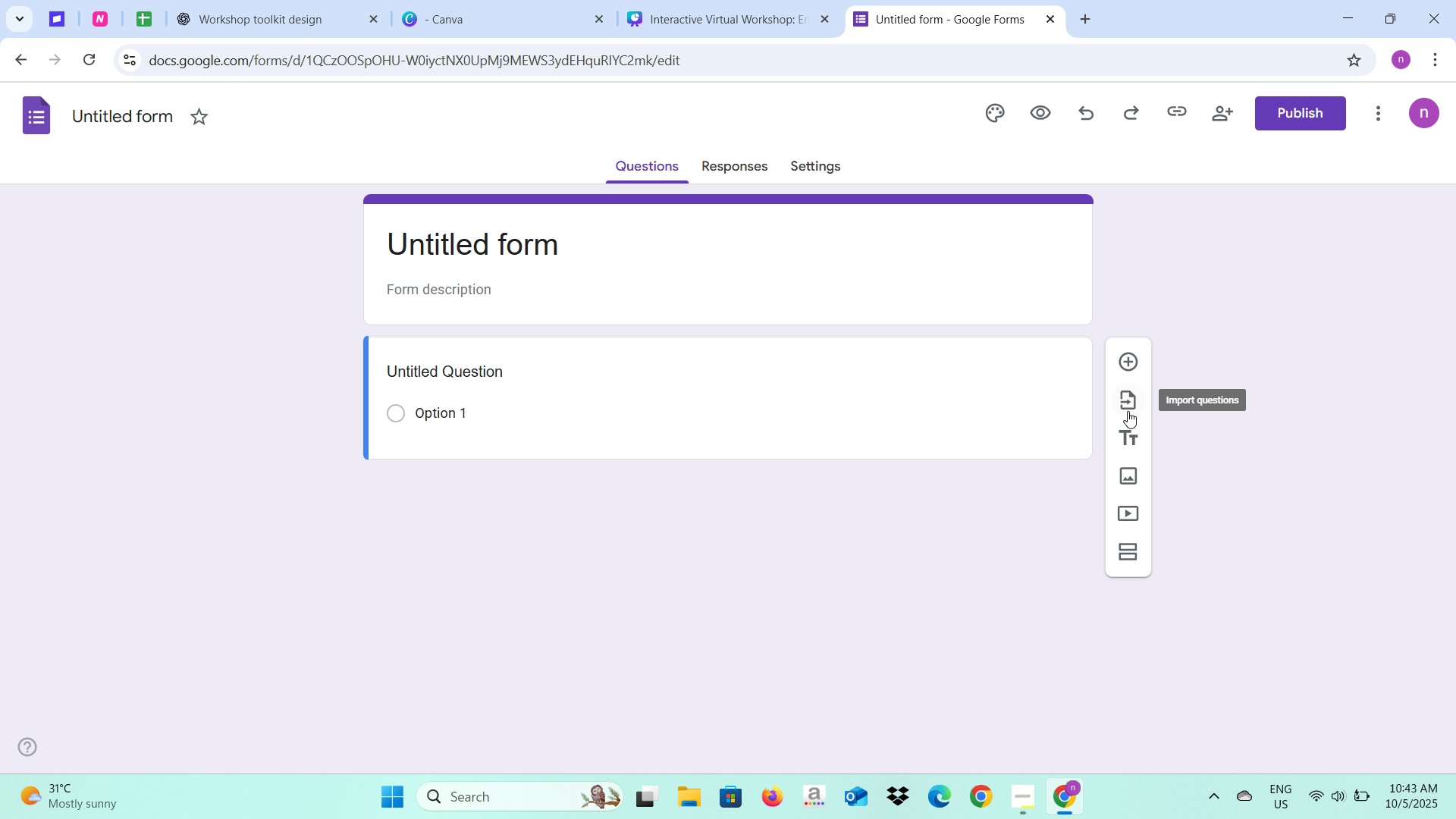 
wait(11.06)
 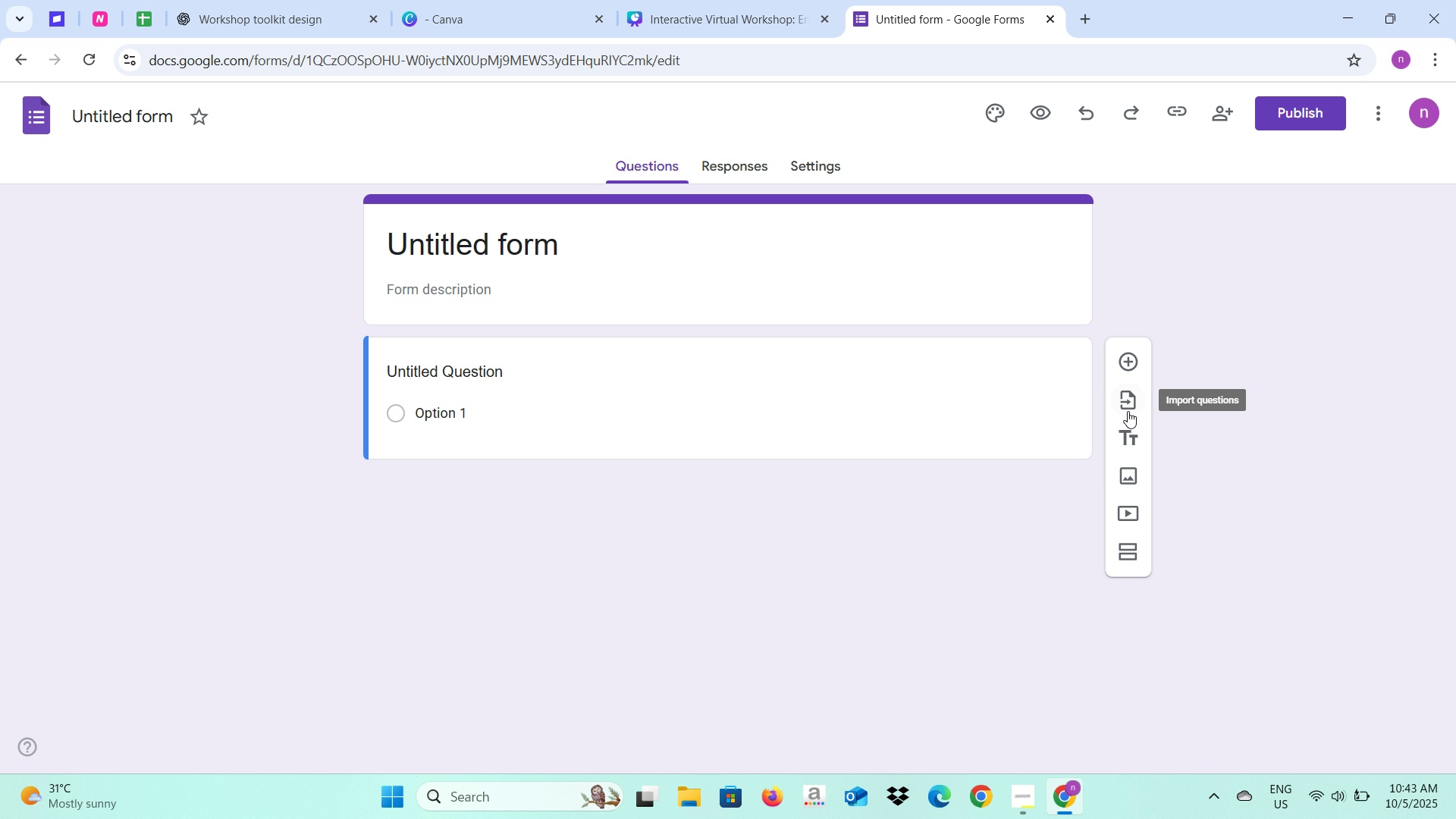 
left_click([1134, 299])
 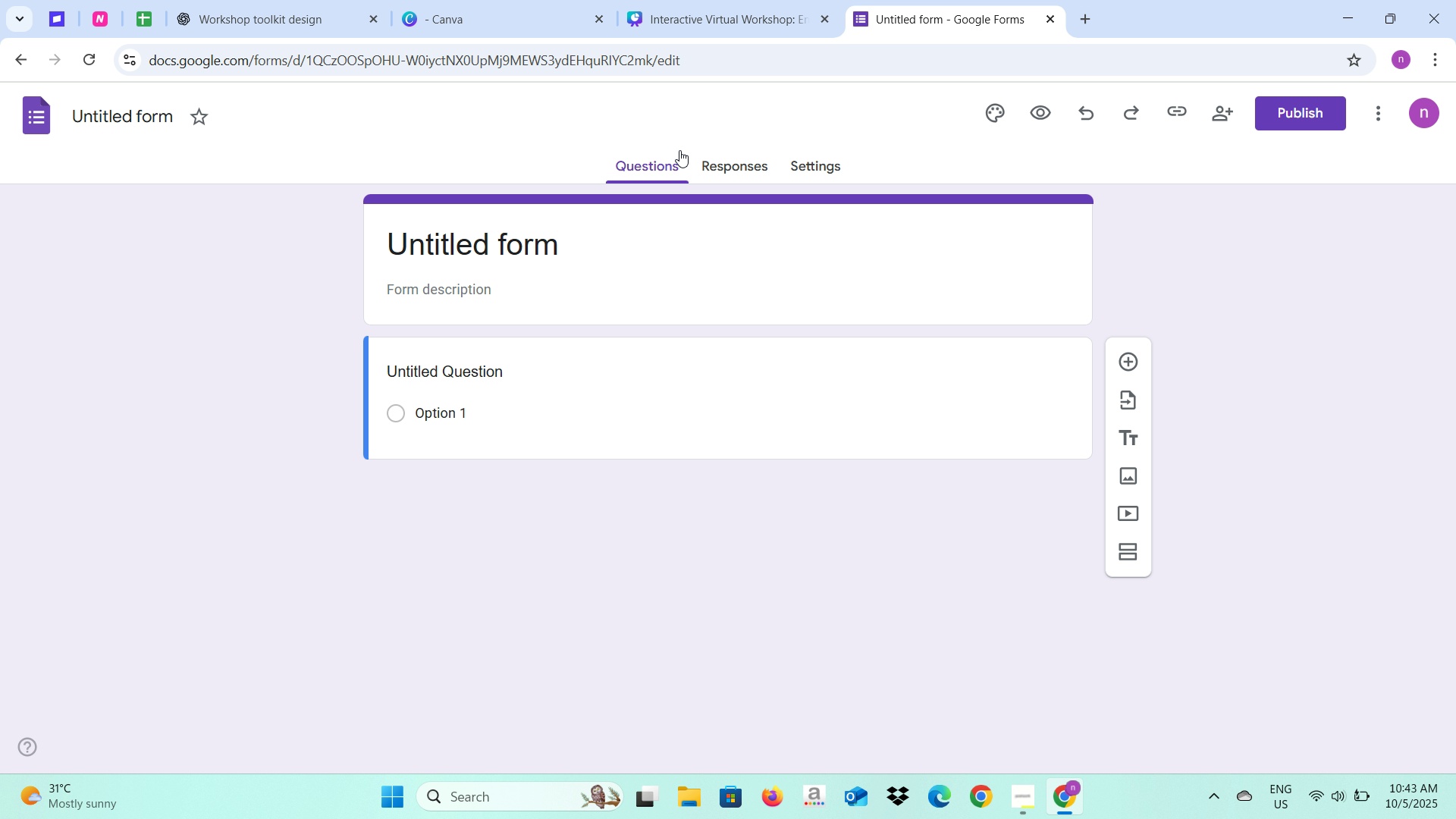 
left_click([731, 165])
 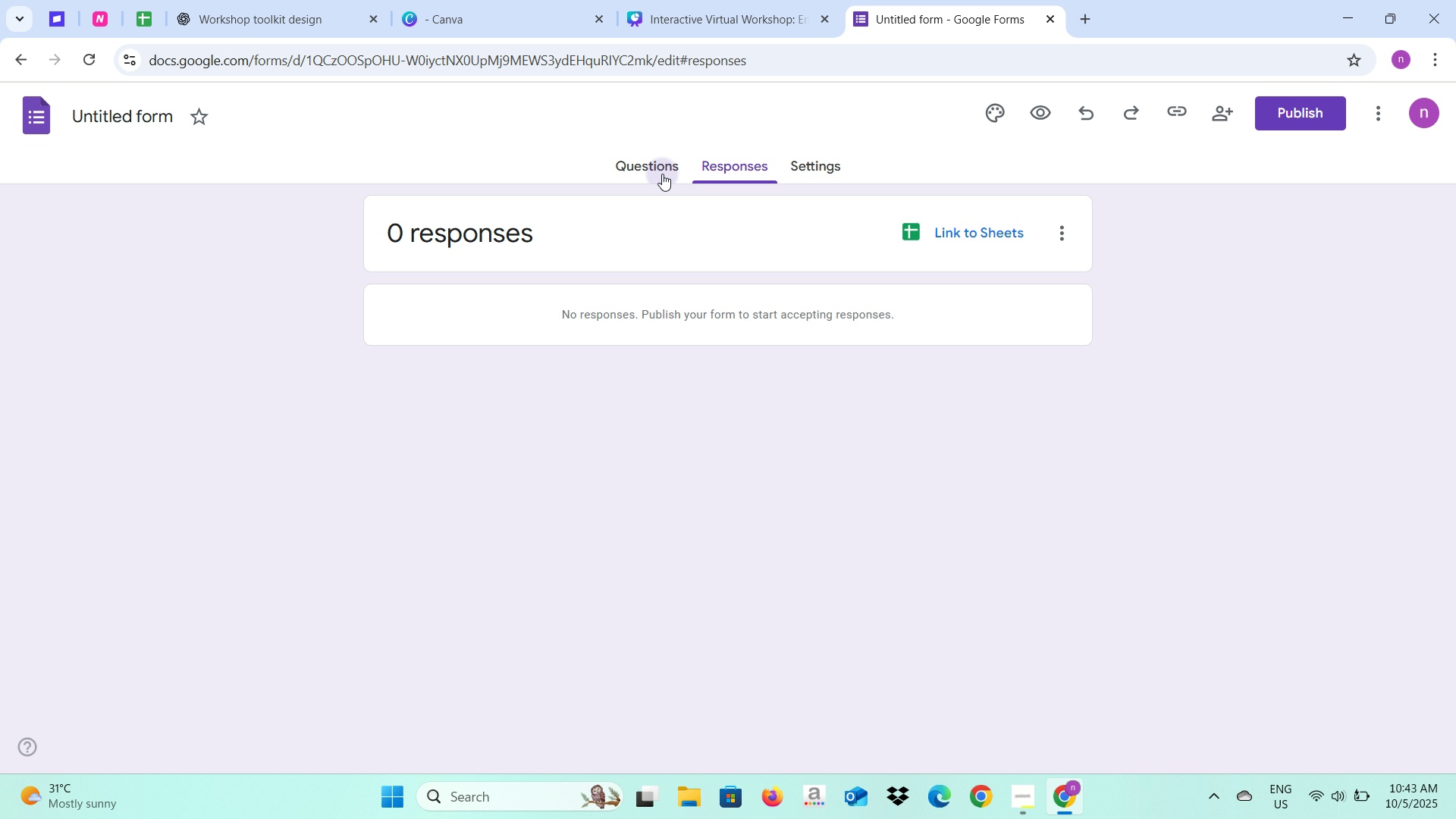 
left_click([662, 174])
 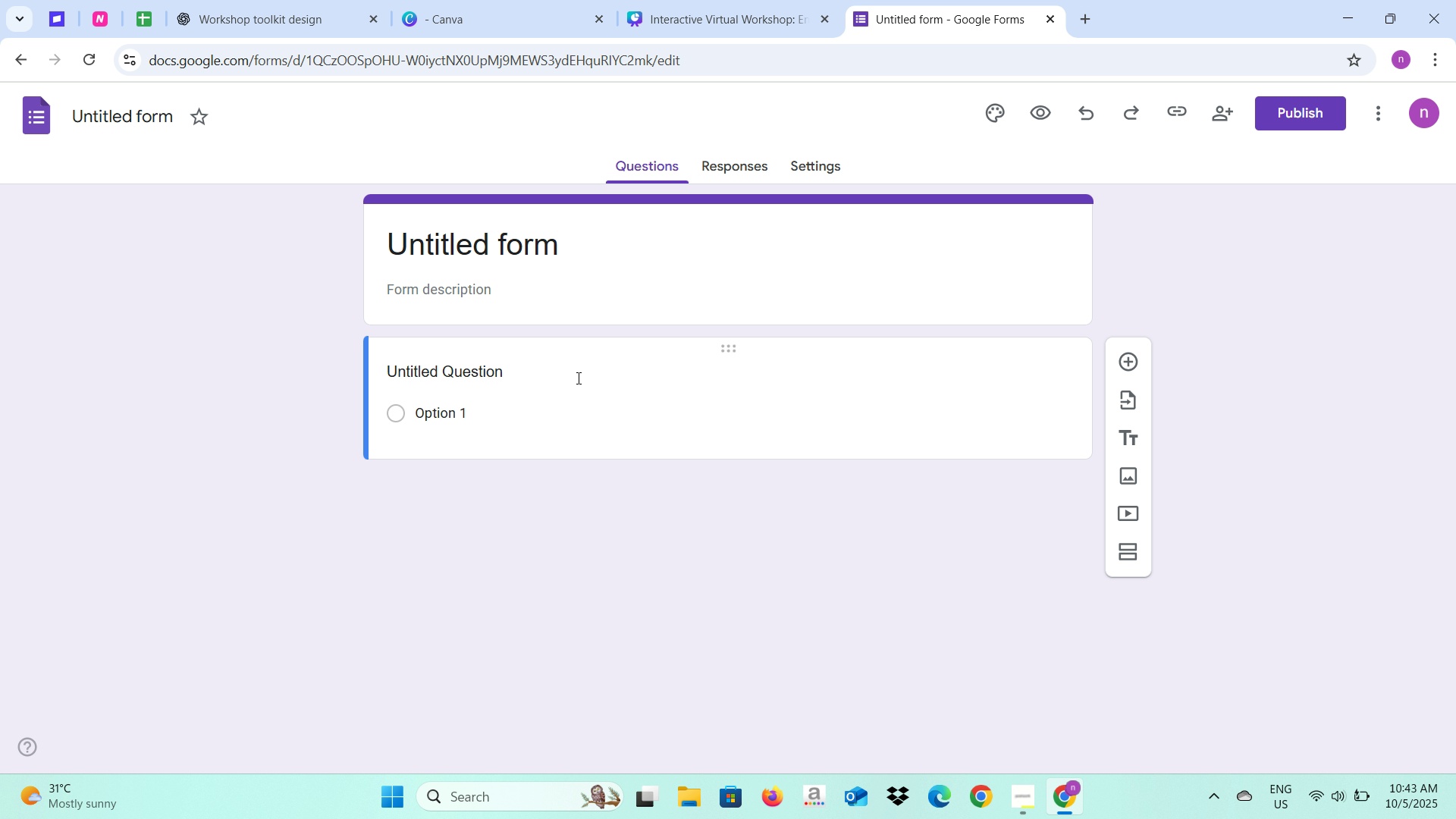 
left_click([554, 413])
 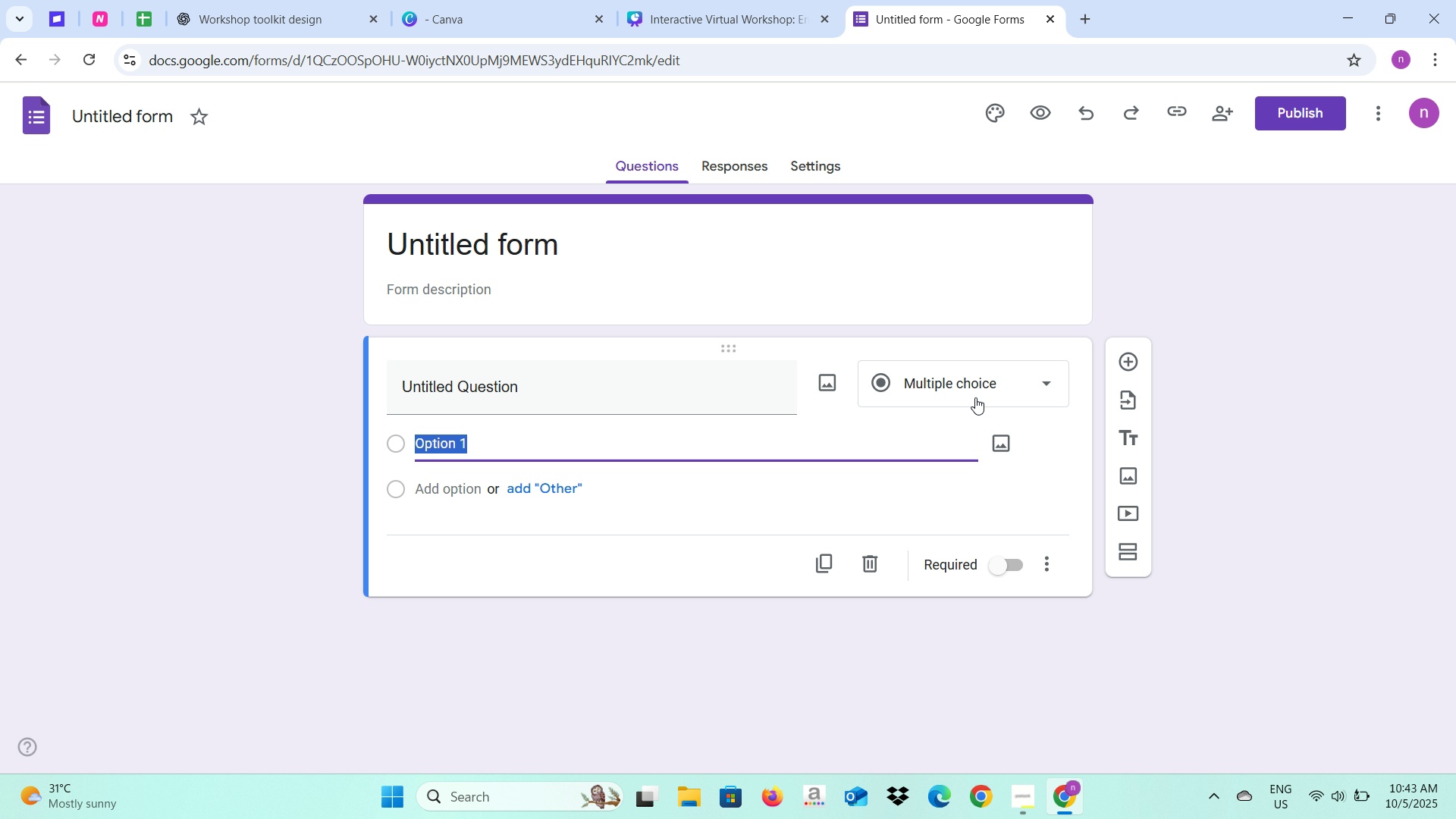 
mouse_move([985, 408])
 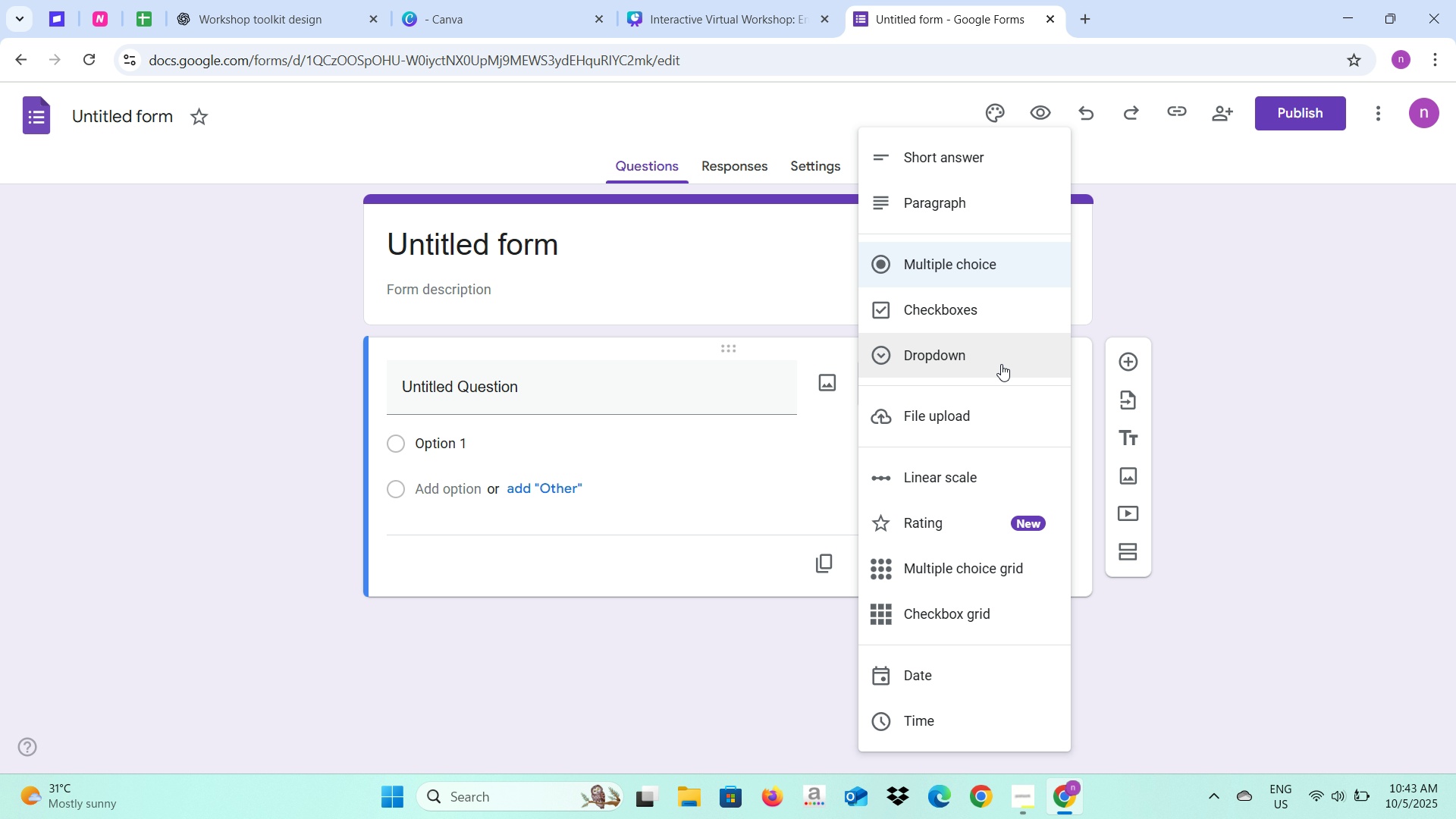 
scroll: coordinate [962, 508], scroll_direction: down, amount: 2.0
 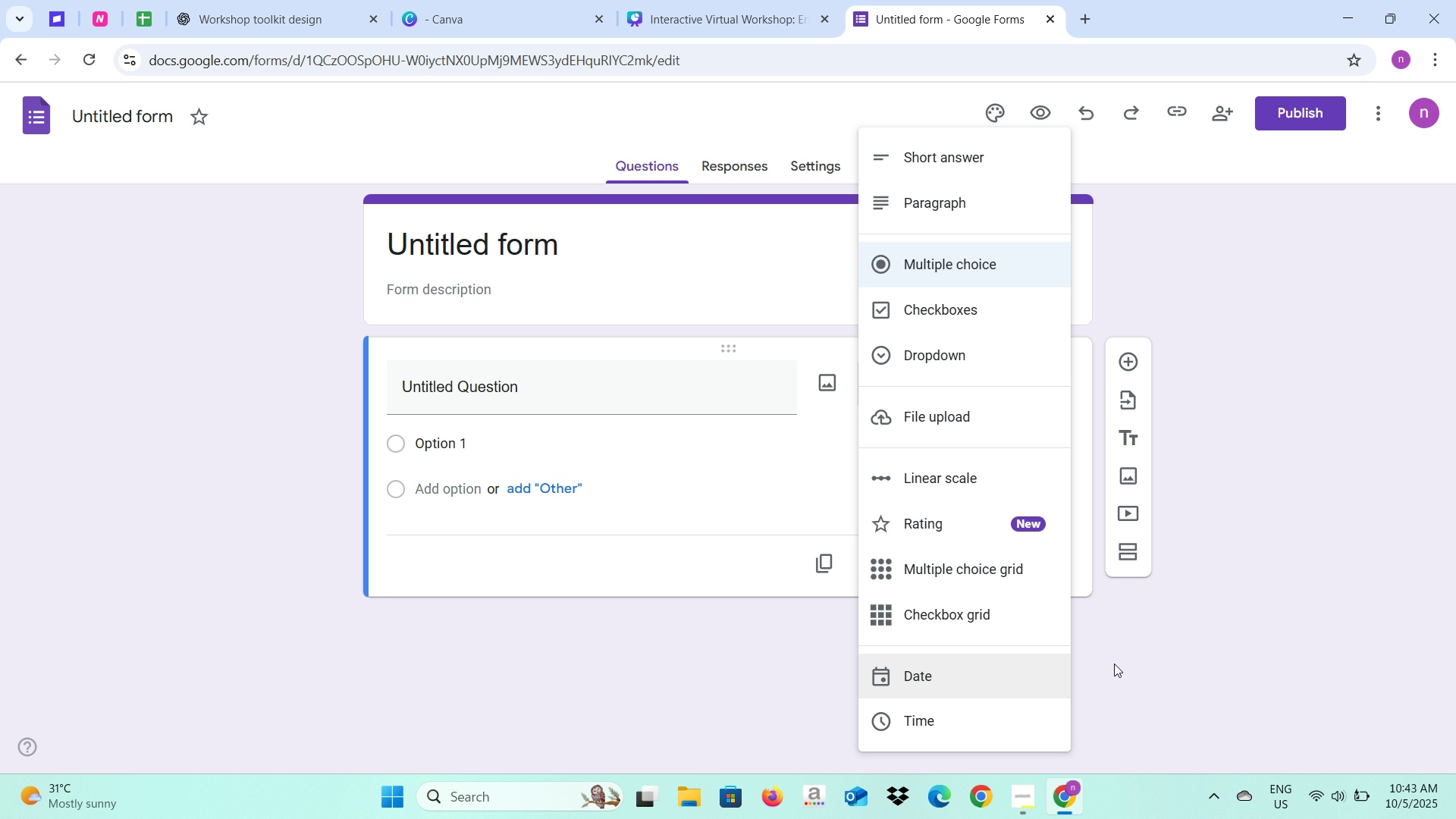 
left_click([1114, 664])
 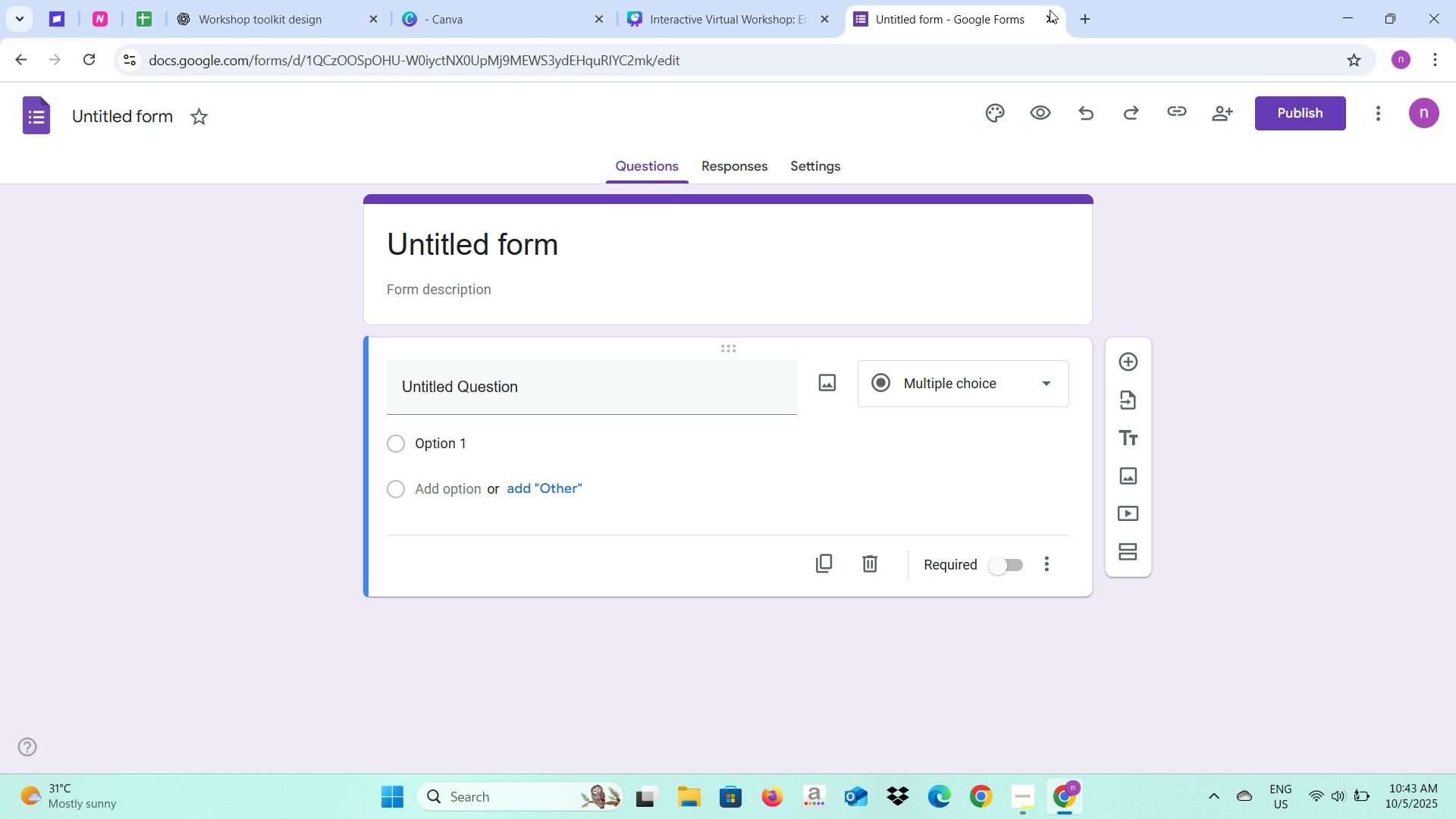 
left_click([1075, 20])
 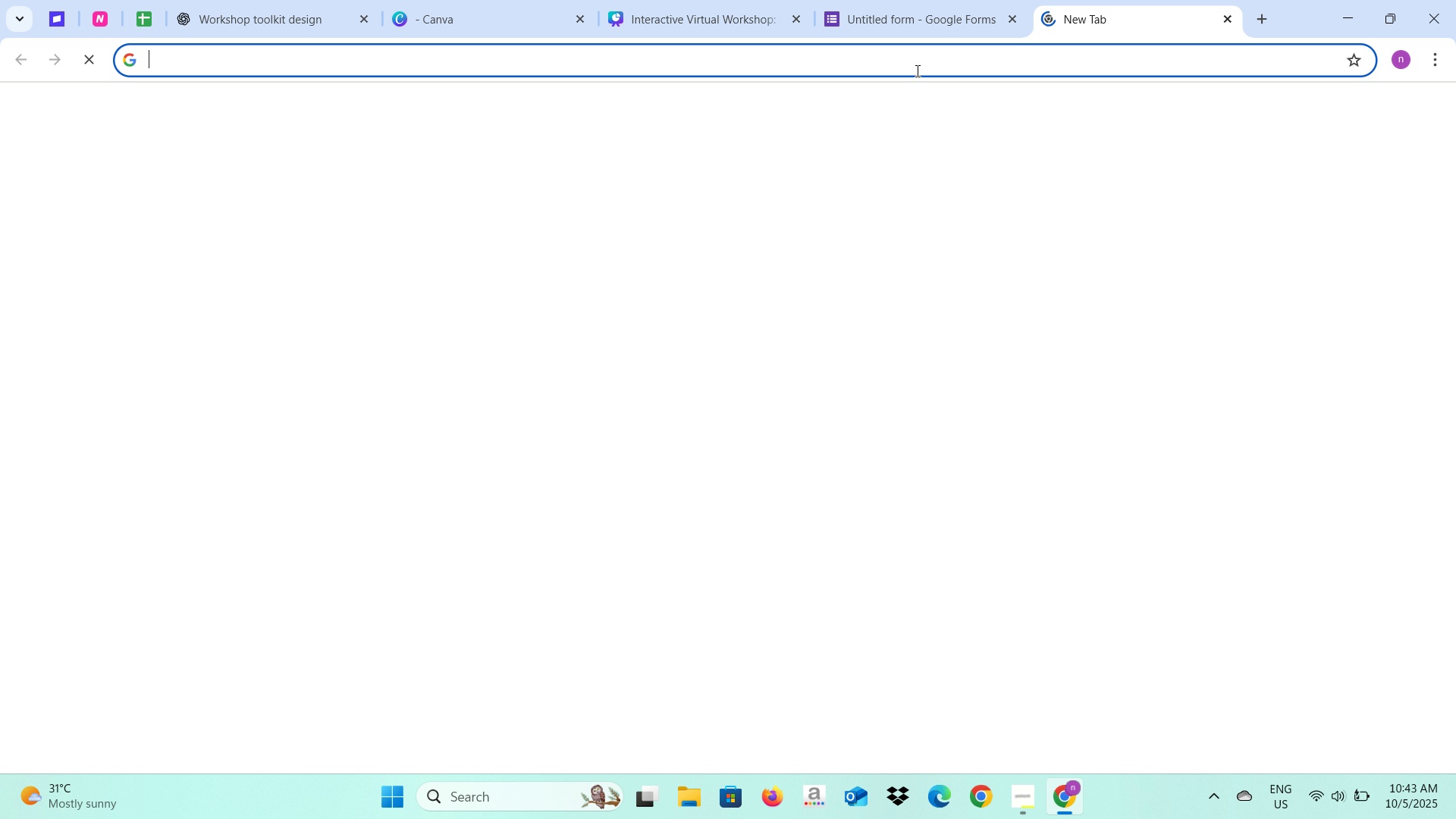 
left_click([916, 71])
 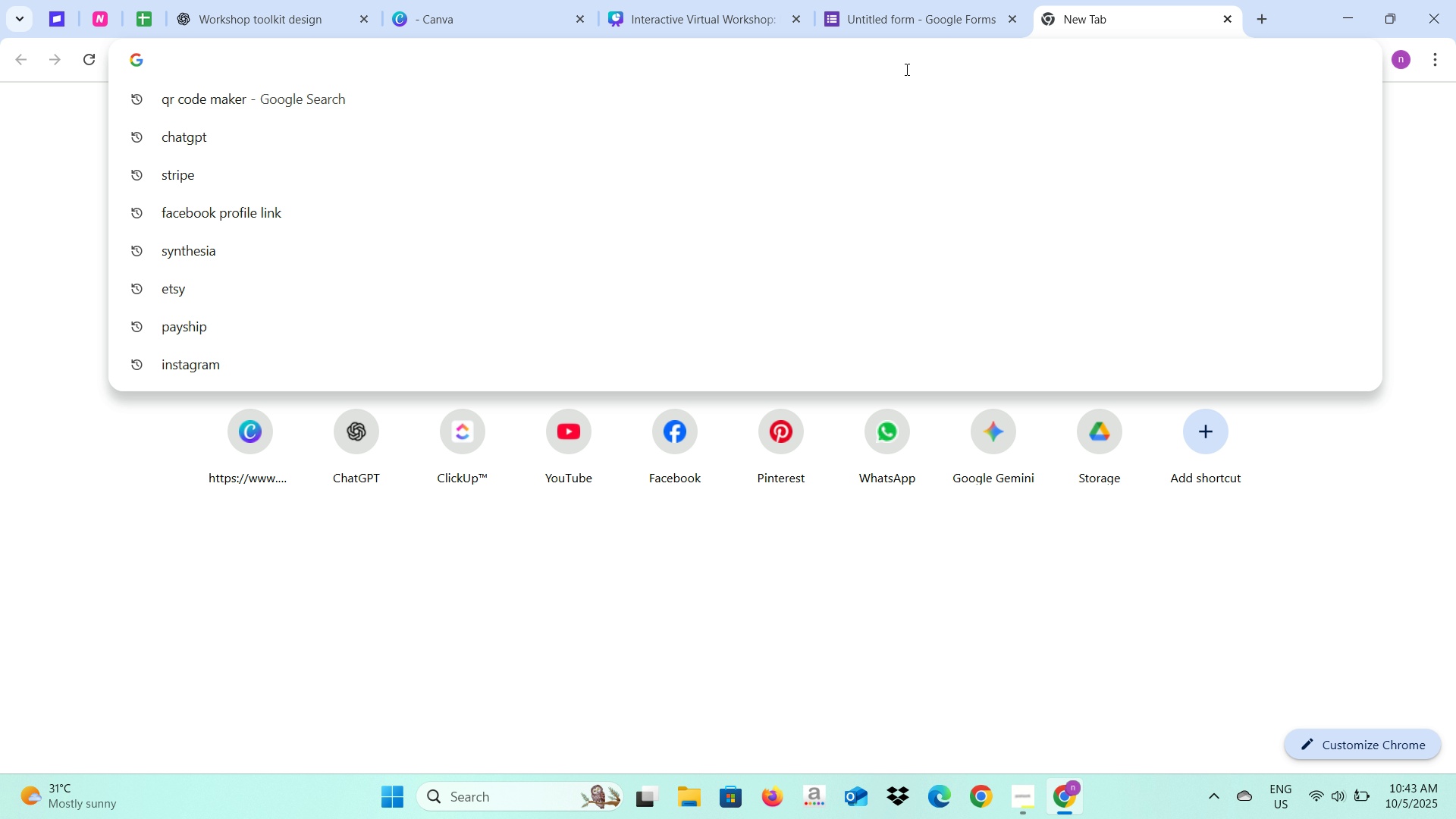 
type(how )
 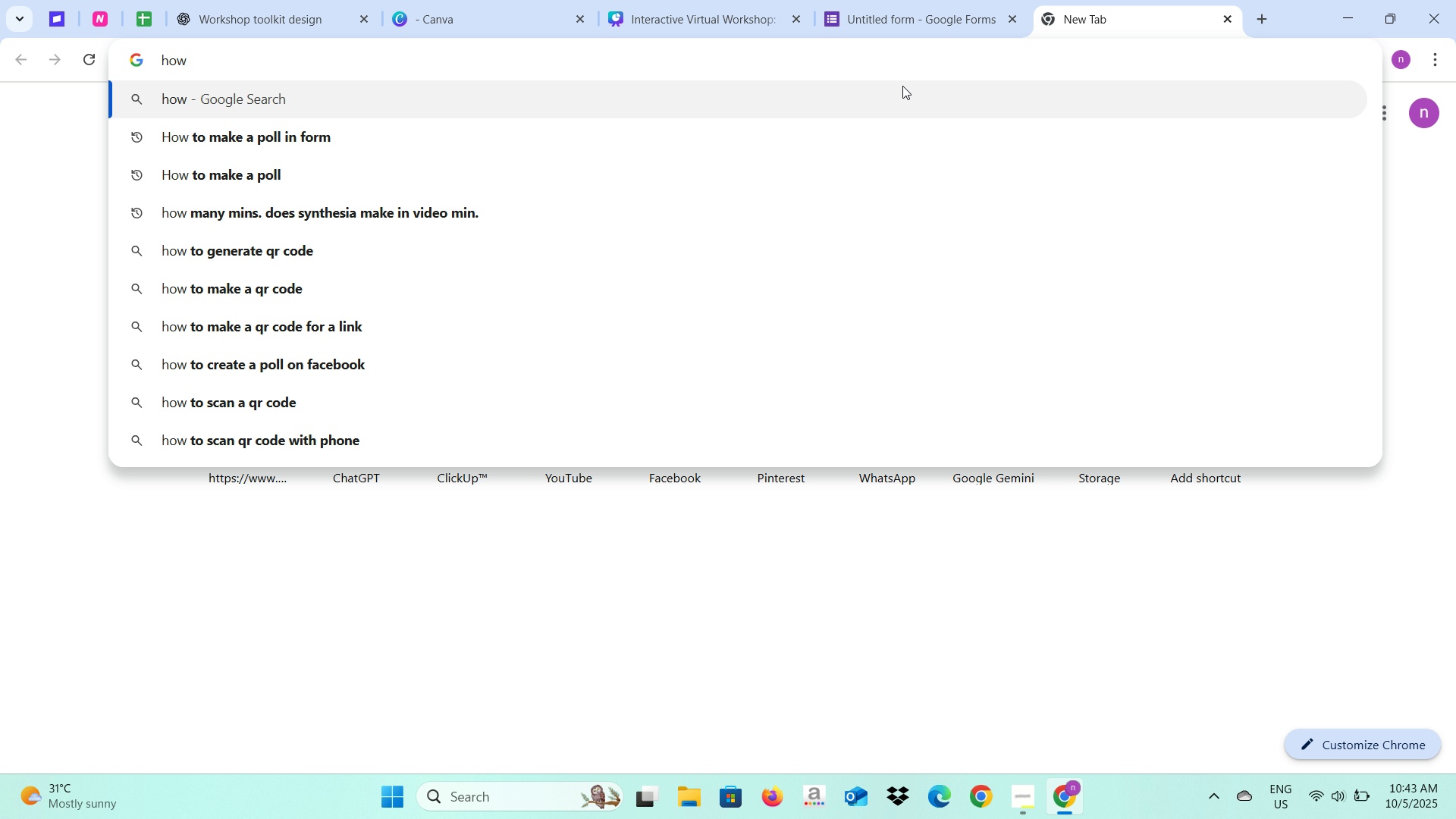 
left_click([896, 146])
 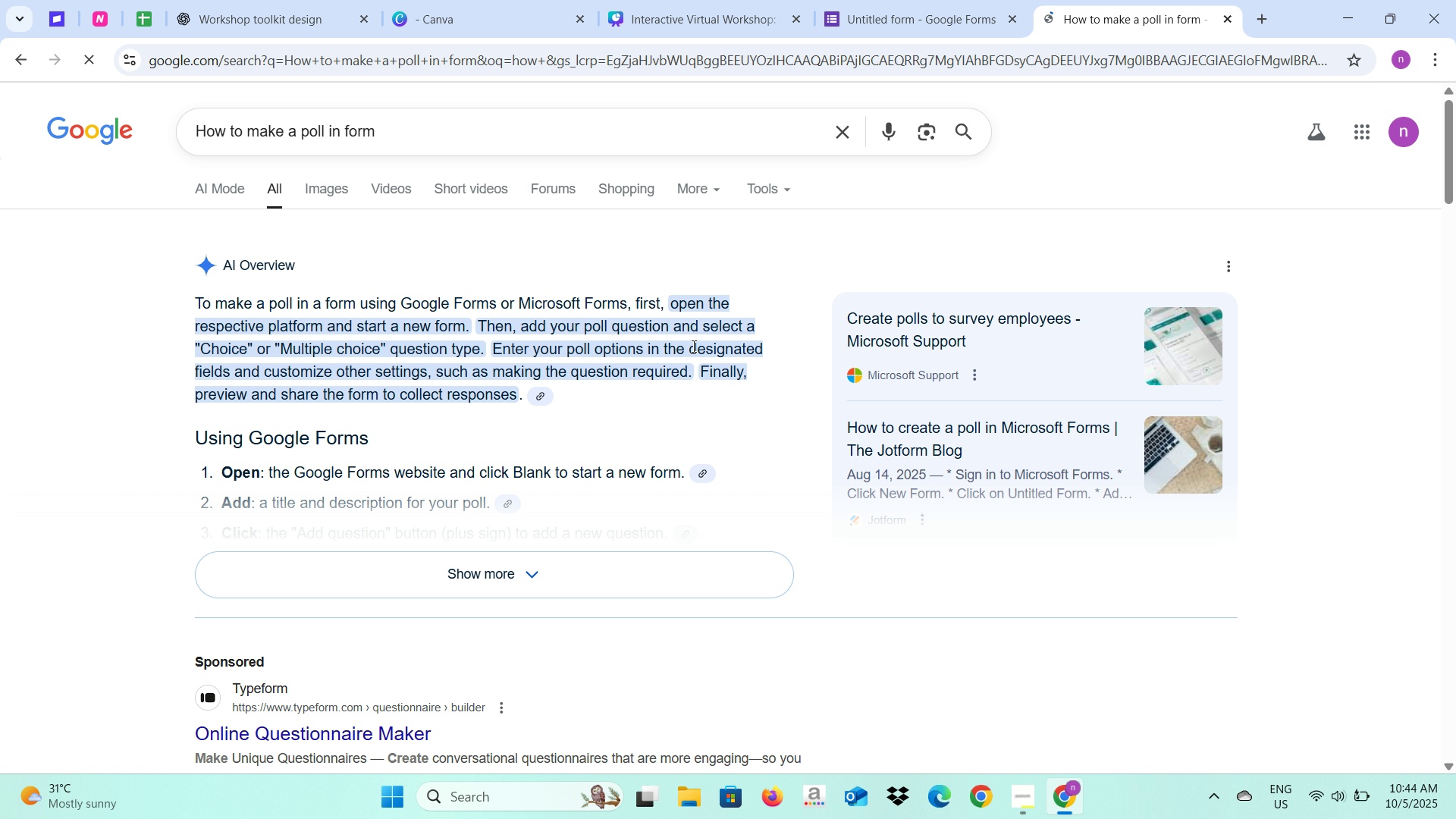 
wait(20.85)
 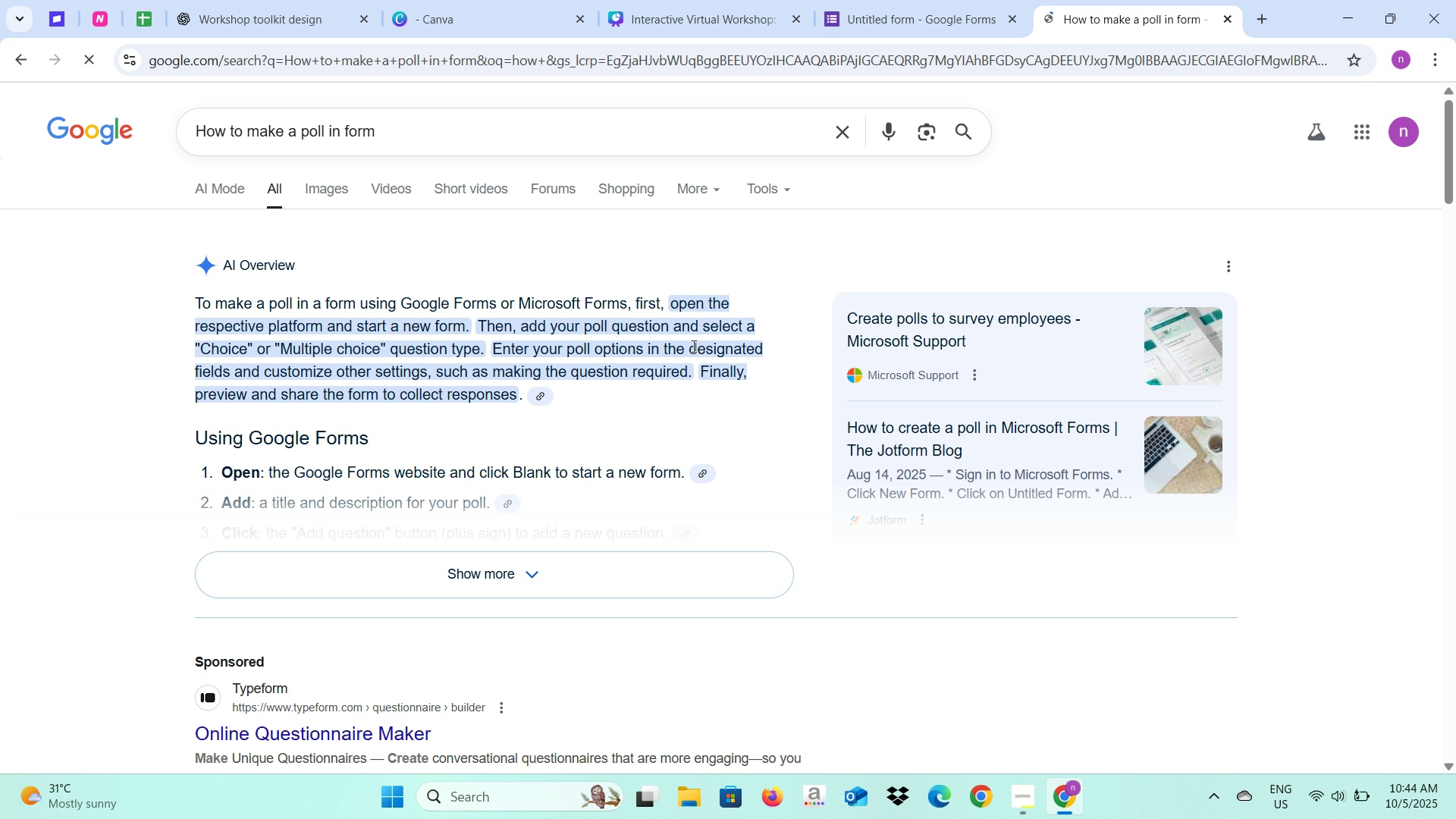 
scroll: coordinate [510, 393], scroll_direction: down, amount: 1.0
 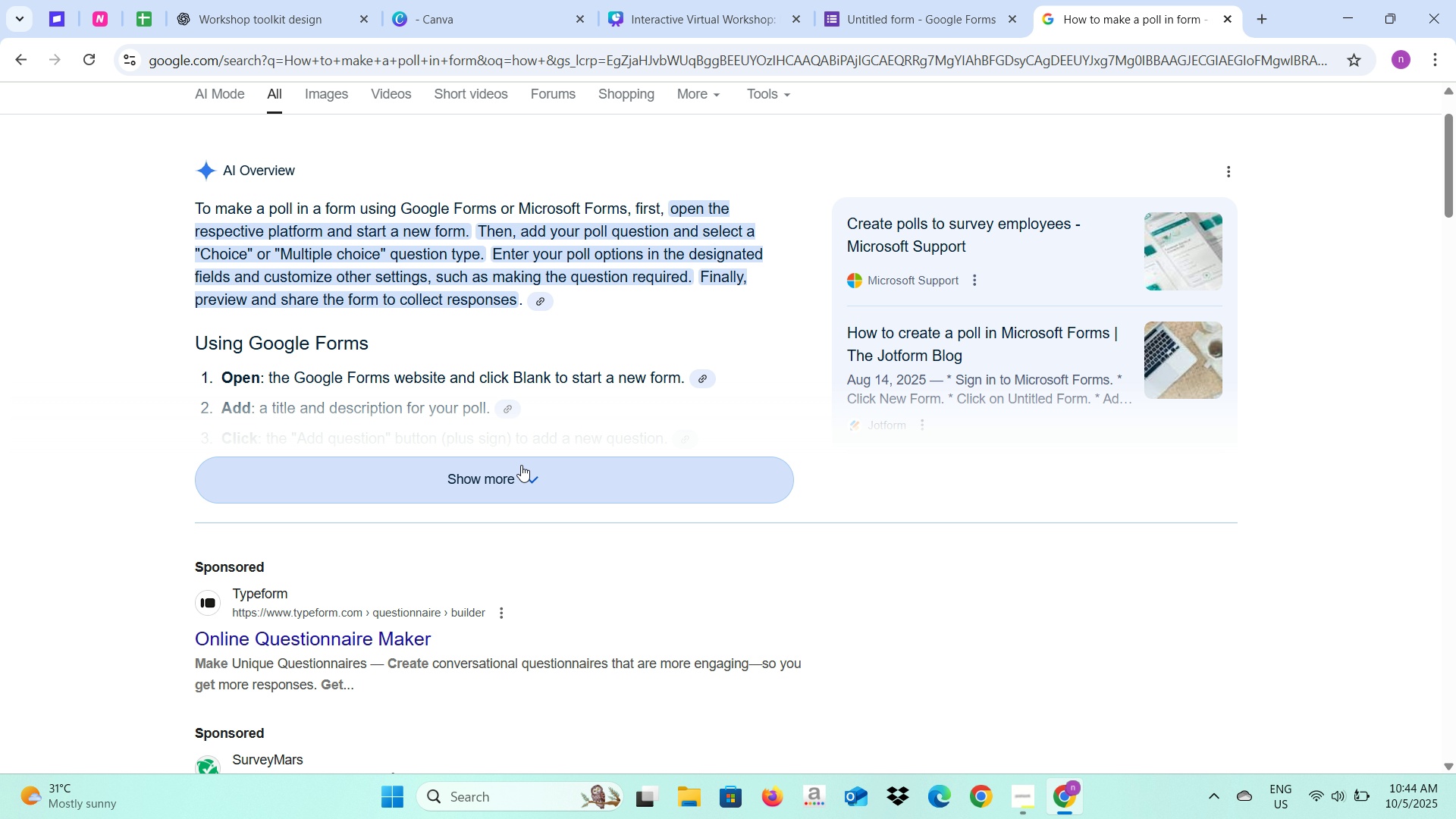 
left_click([521, 465])
 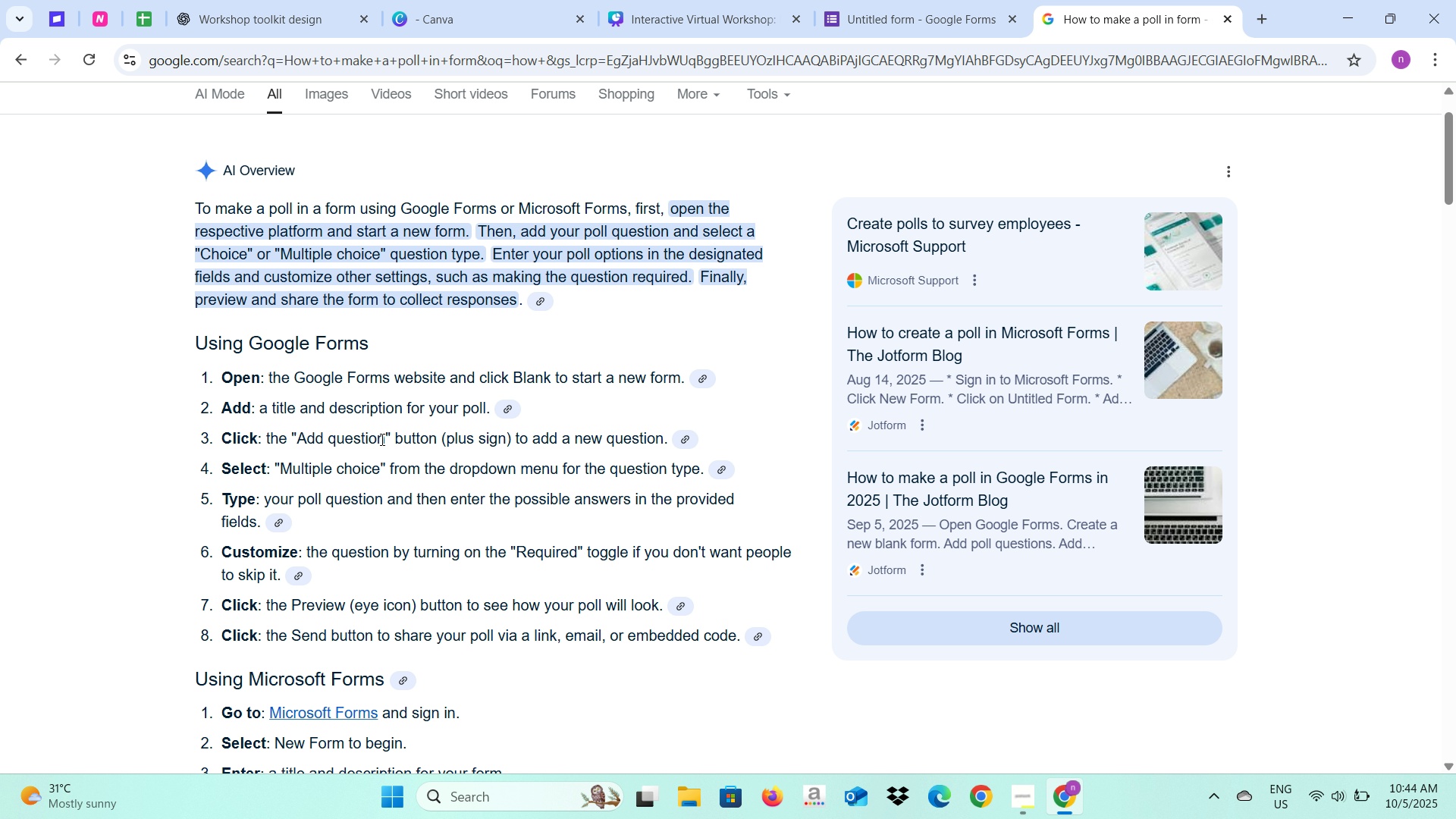 
scroll: coordinate [381, 439], scroll_direction: down, amount: 3.0
 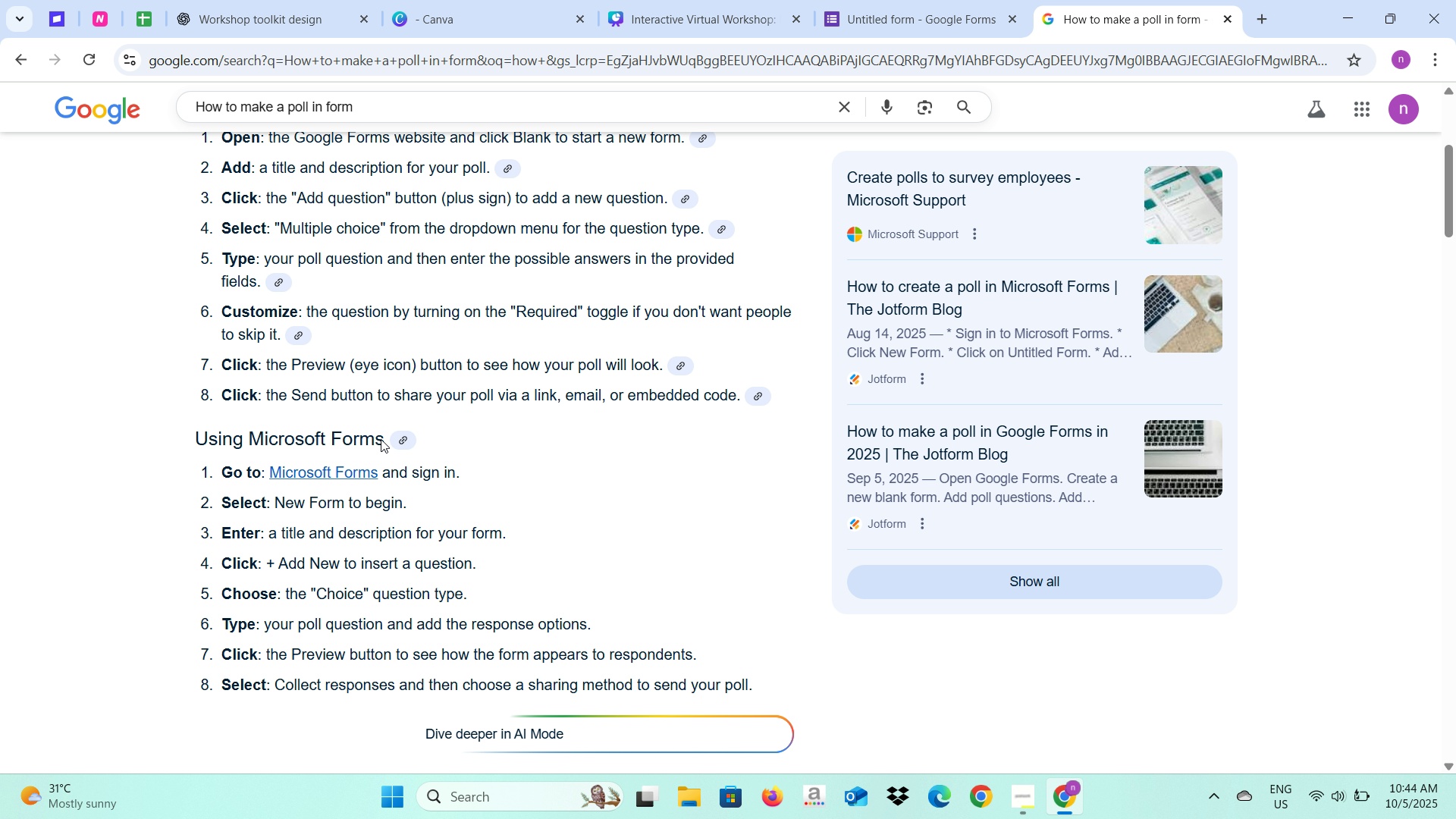 
scroll: coordinate [381, 439], scroll_direction: up, amount: 2.0
 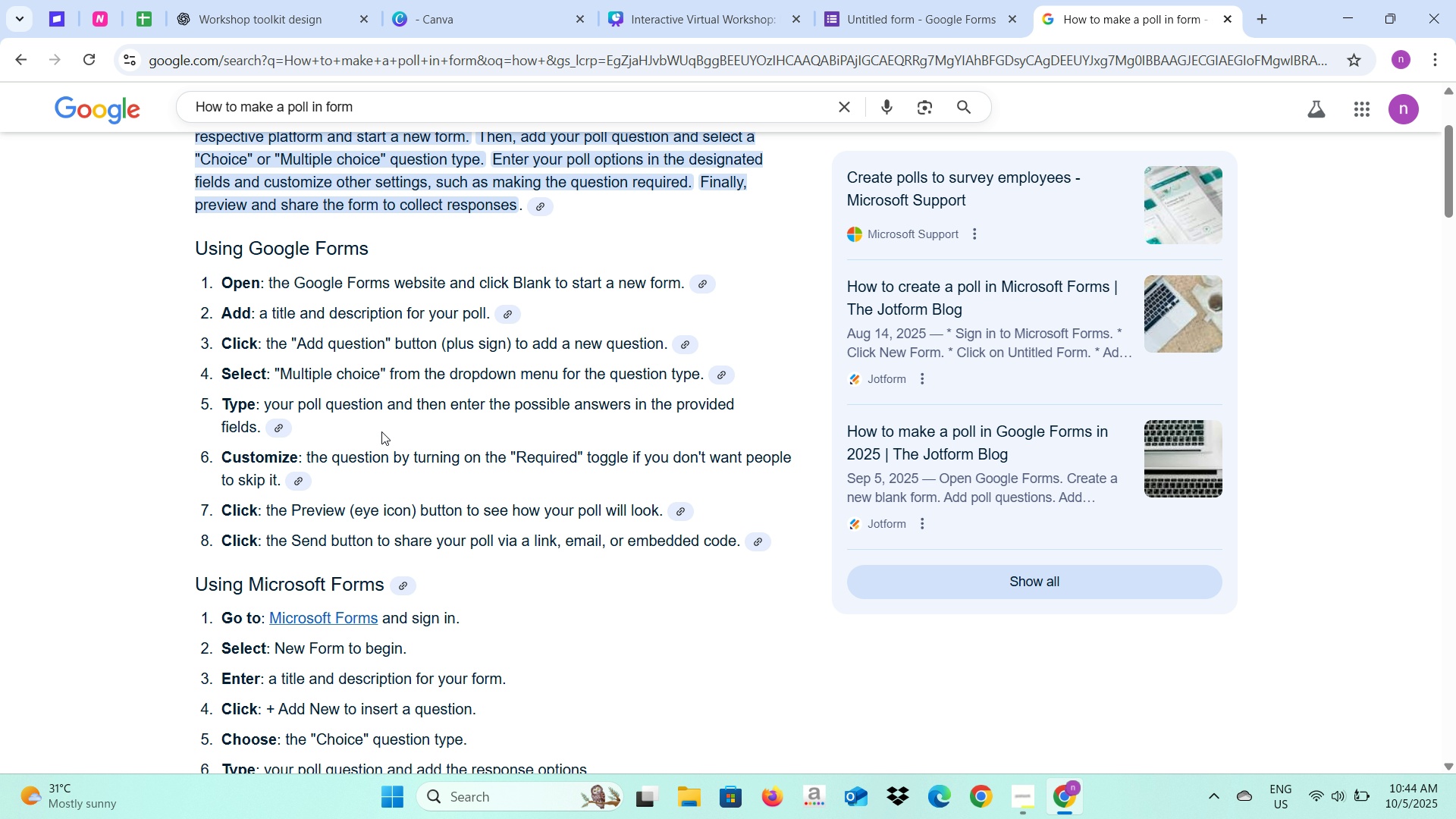 
left_click([930, 1])
 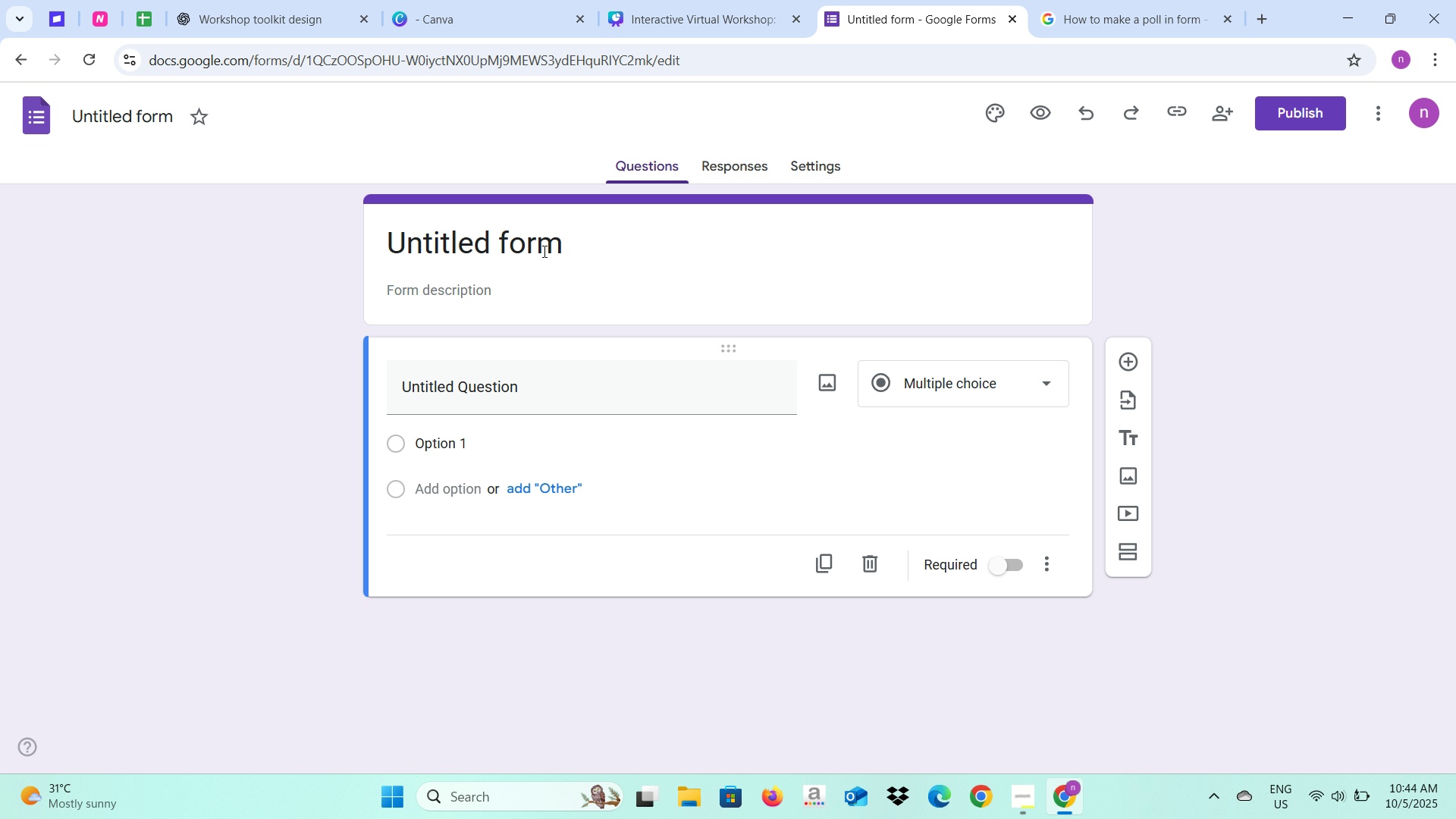 
left_click([543, 250])
 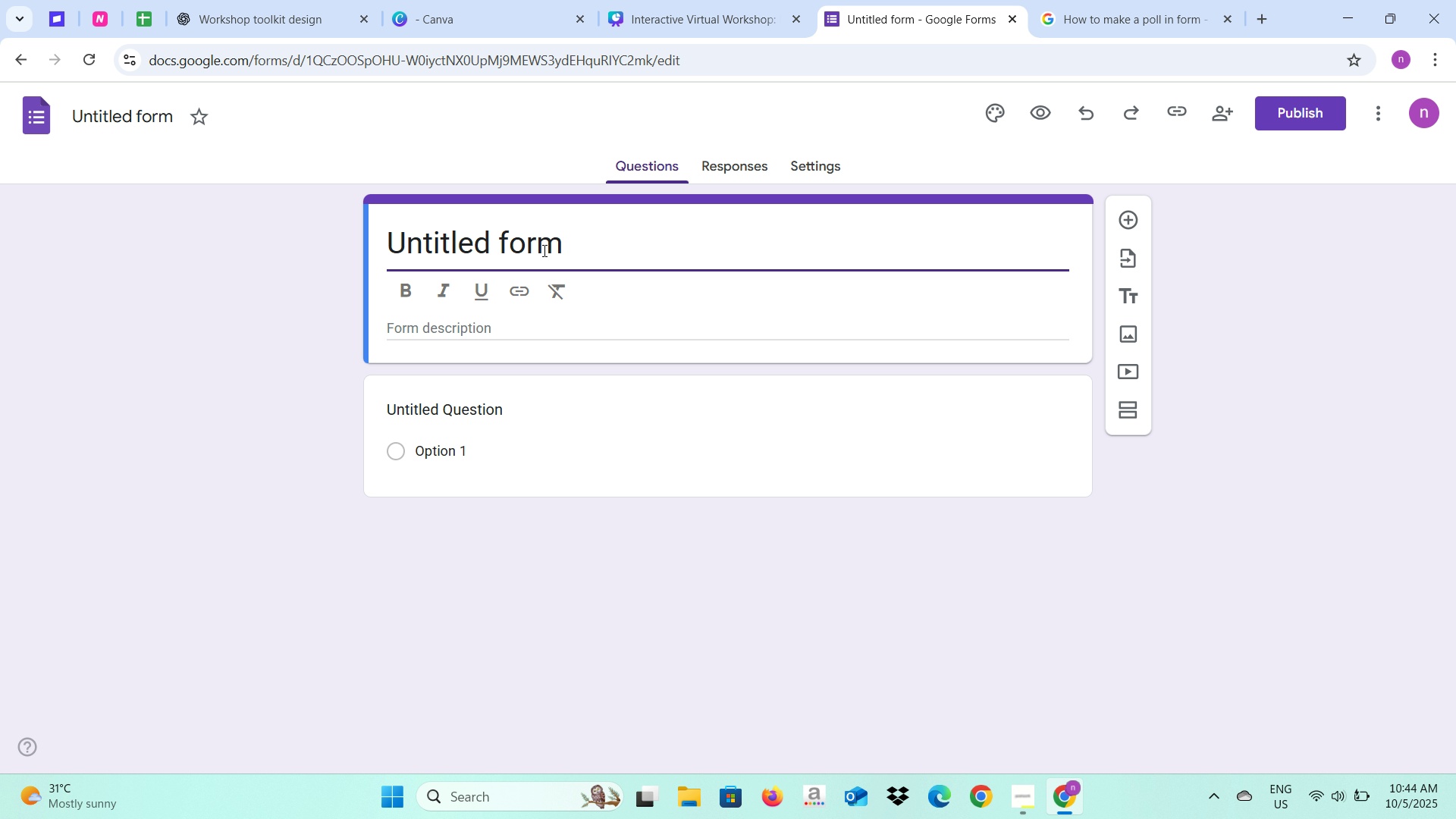 
key(Control+A)
 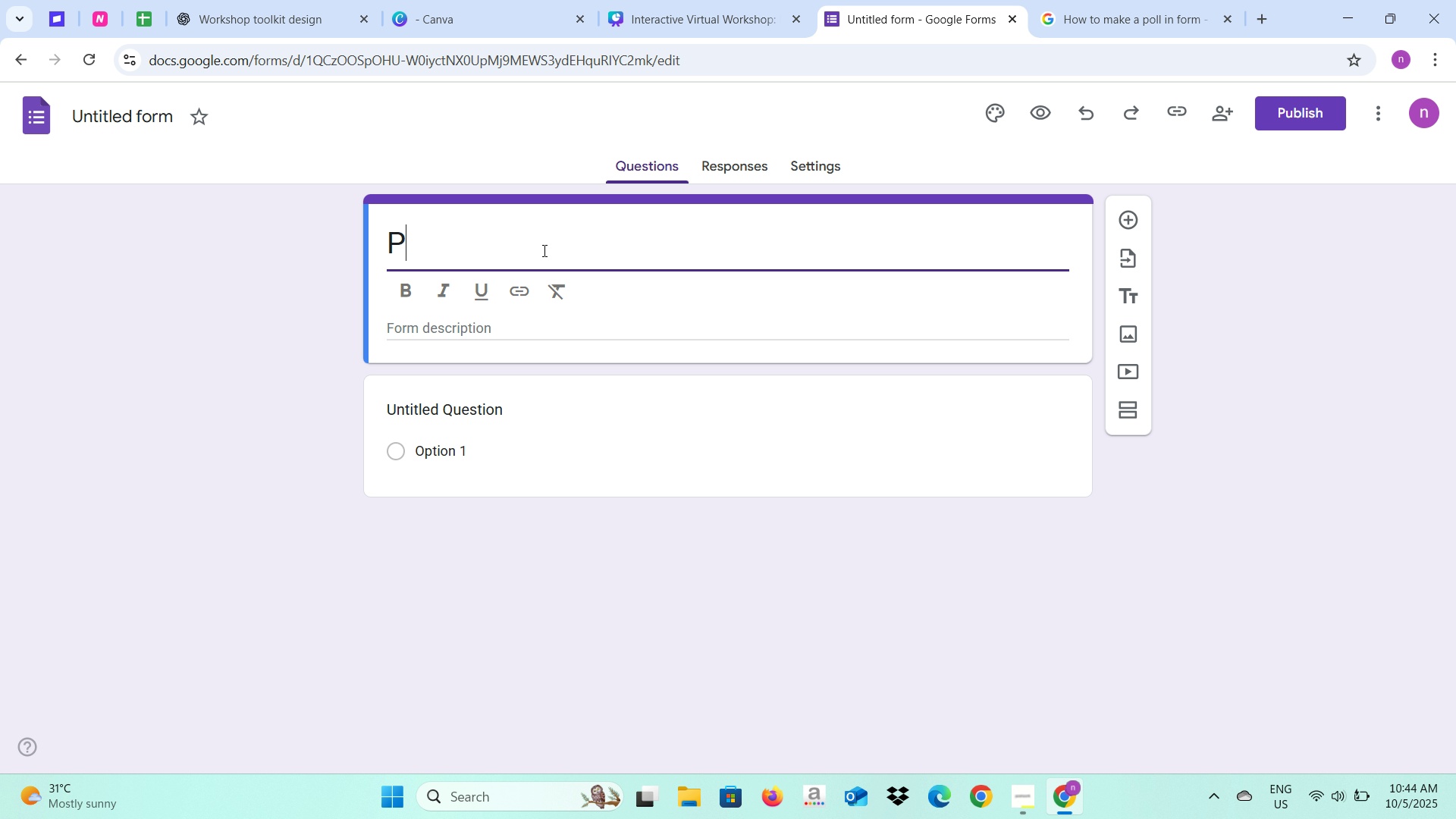 
type(Poo)
key(Backspace)
type(ll)
 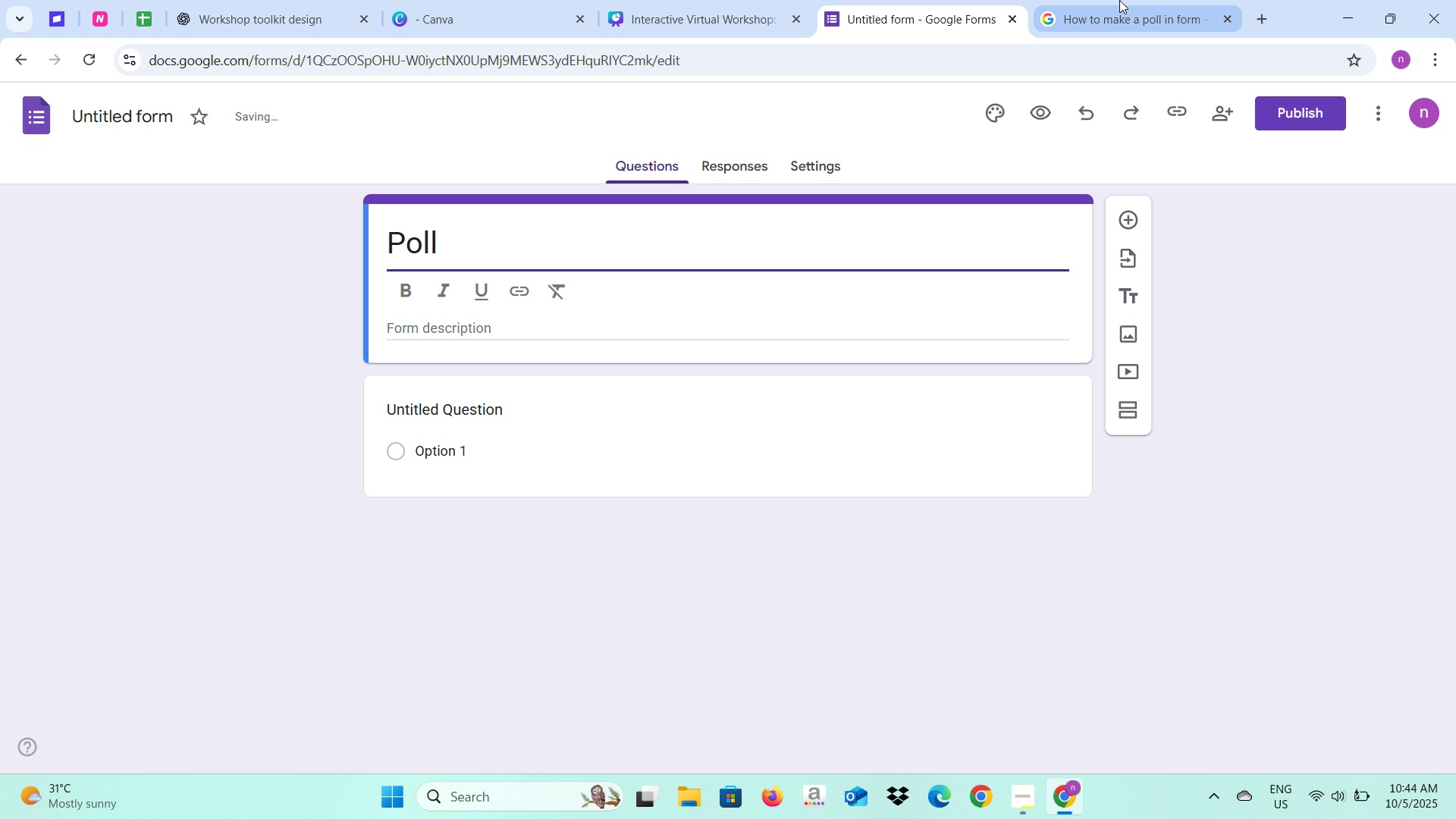 
left_click([1123, 0])
 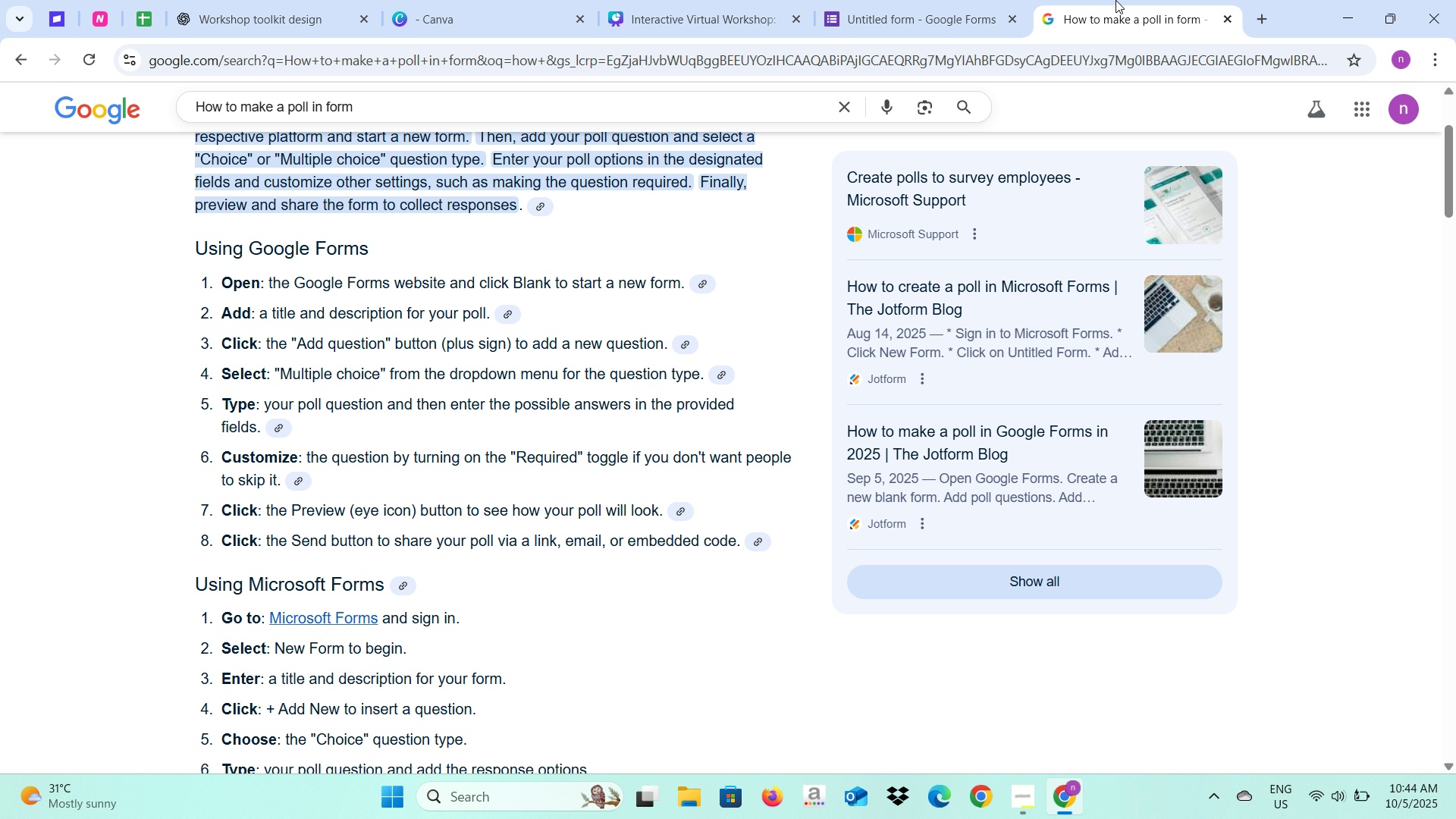 
wait(13.76)
 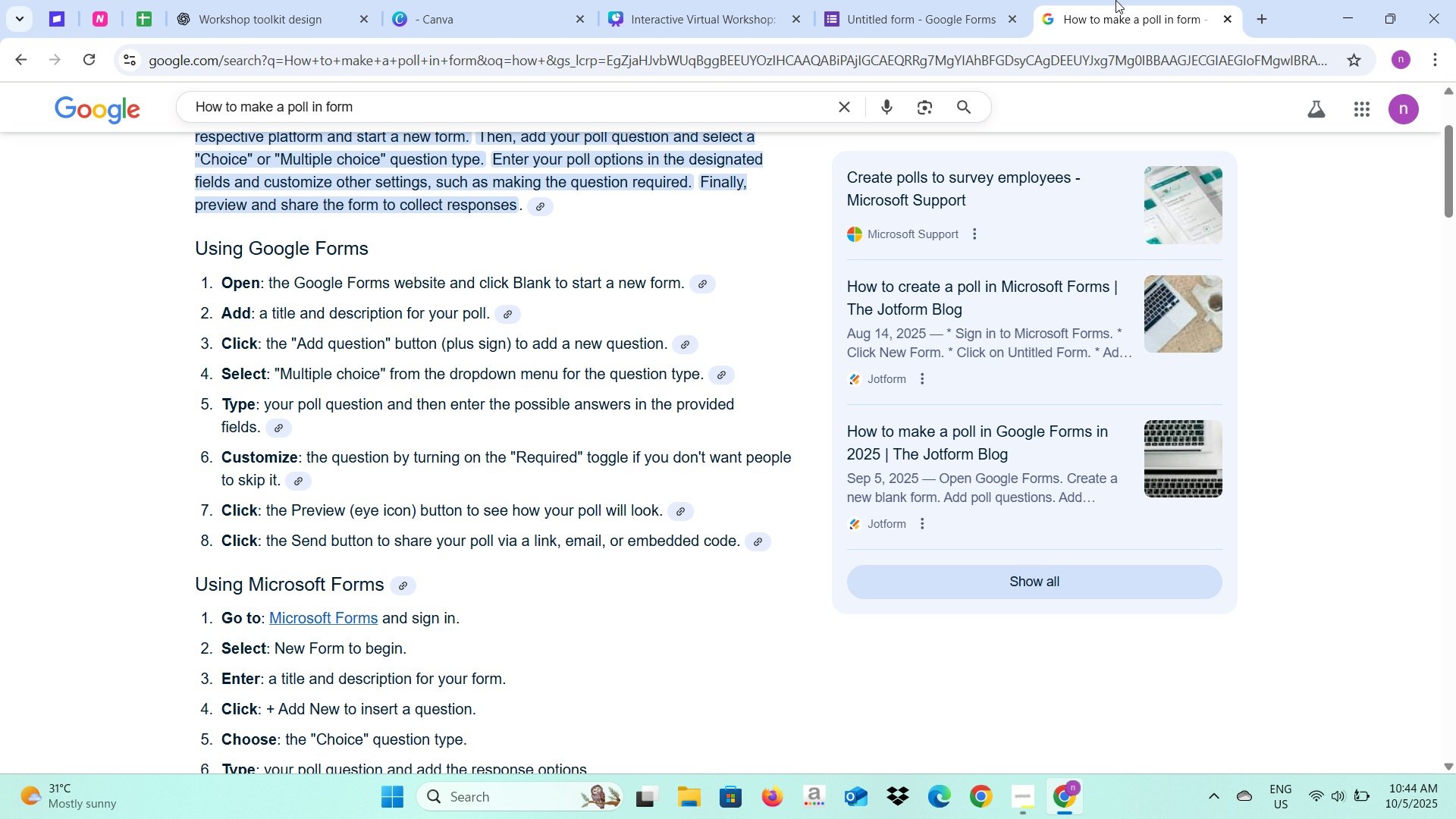 
scroll: coordinate [564, 427], scroll_direction: down, amount: 2.0
 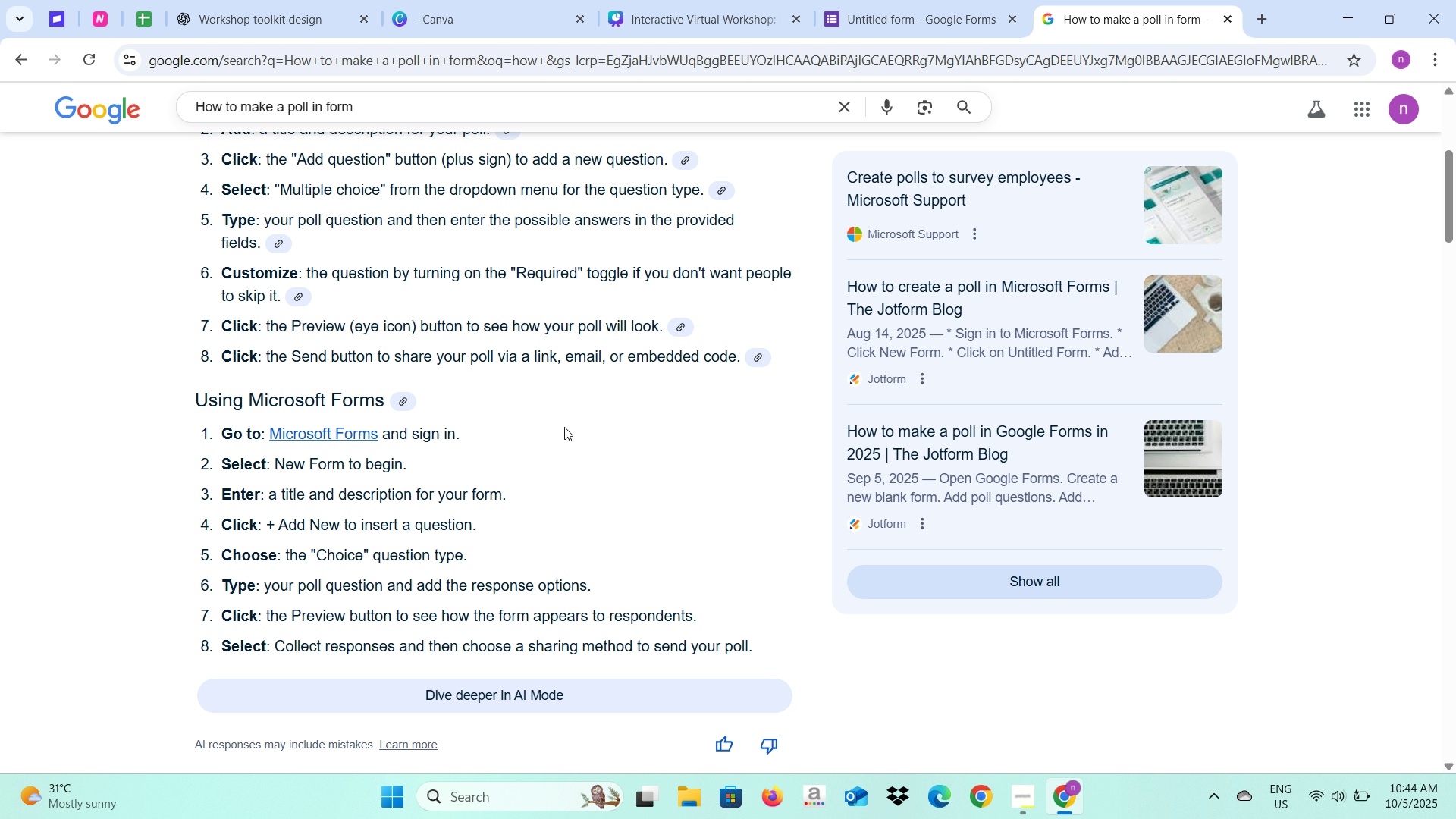 
scroll: coordinate [564, 427], scroll_direction: up, amount: 1.0
 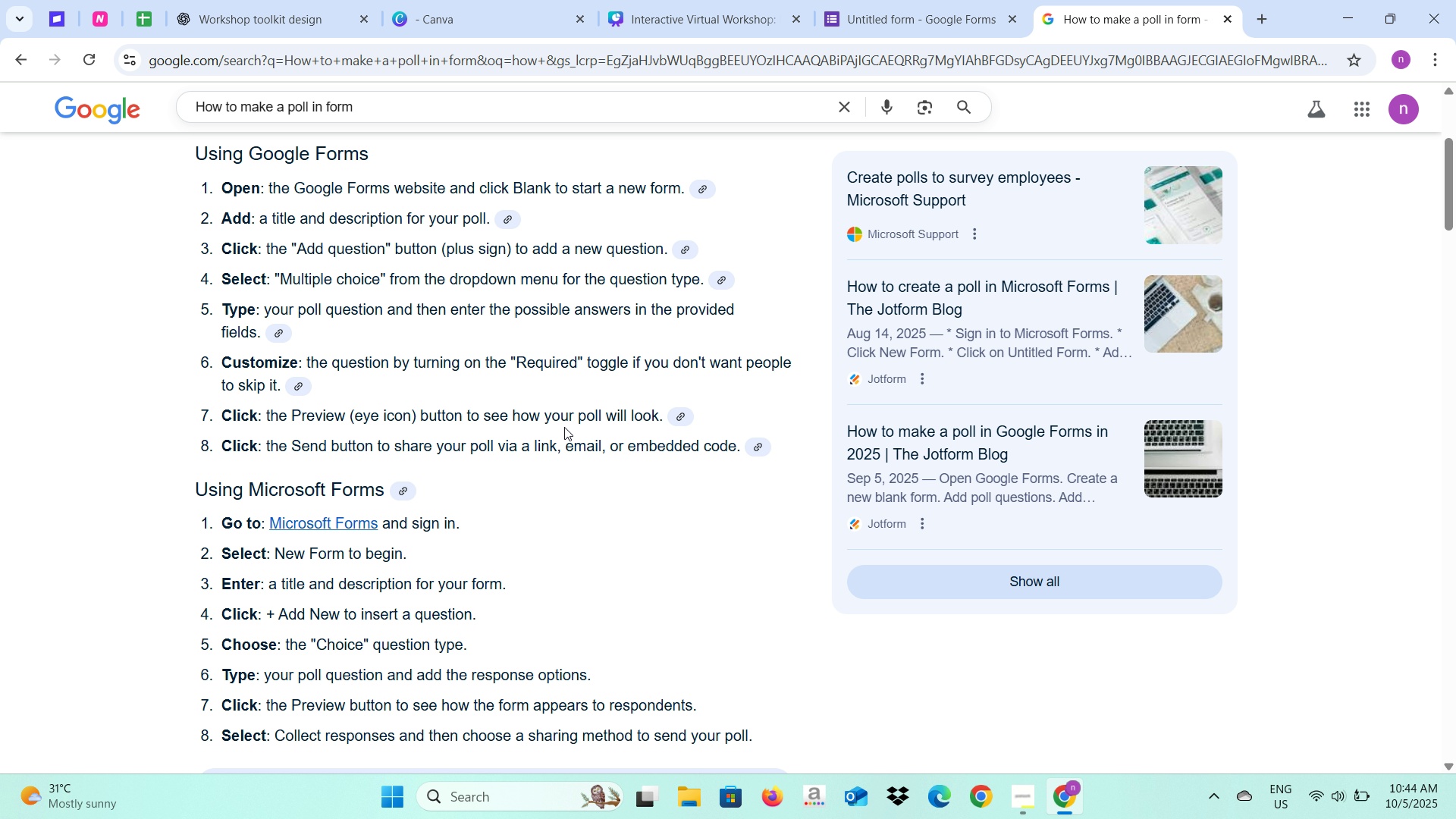 
scroll: coordinate [564, 427], scroll_direction: down, amount: 1.0
 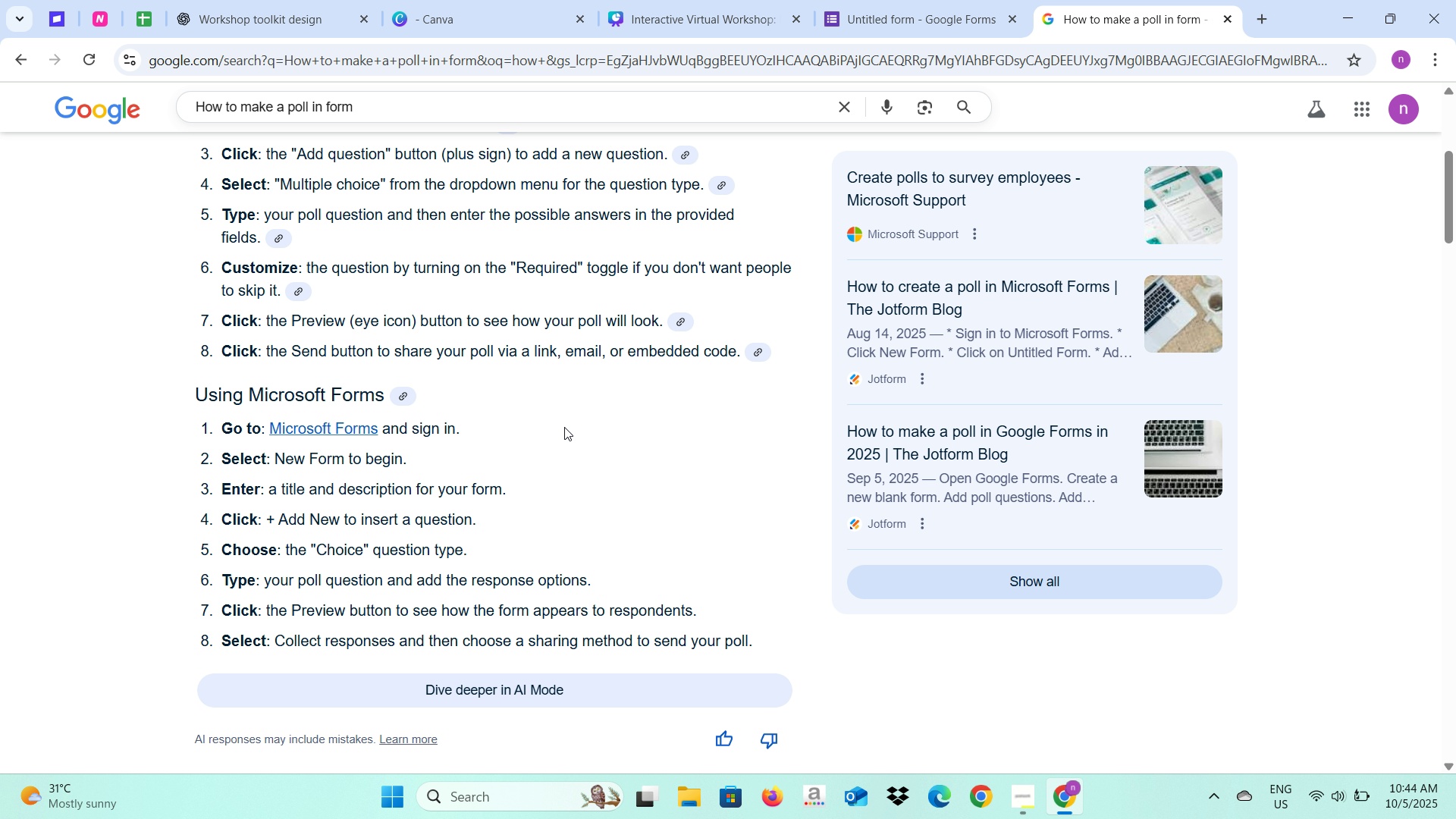 
wait(10.91)
 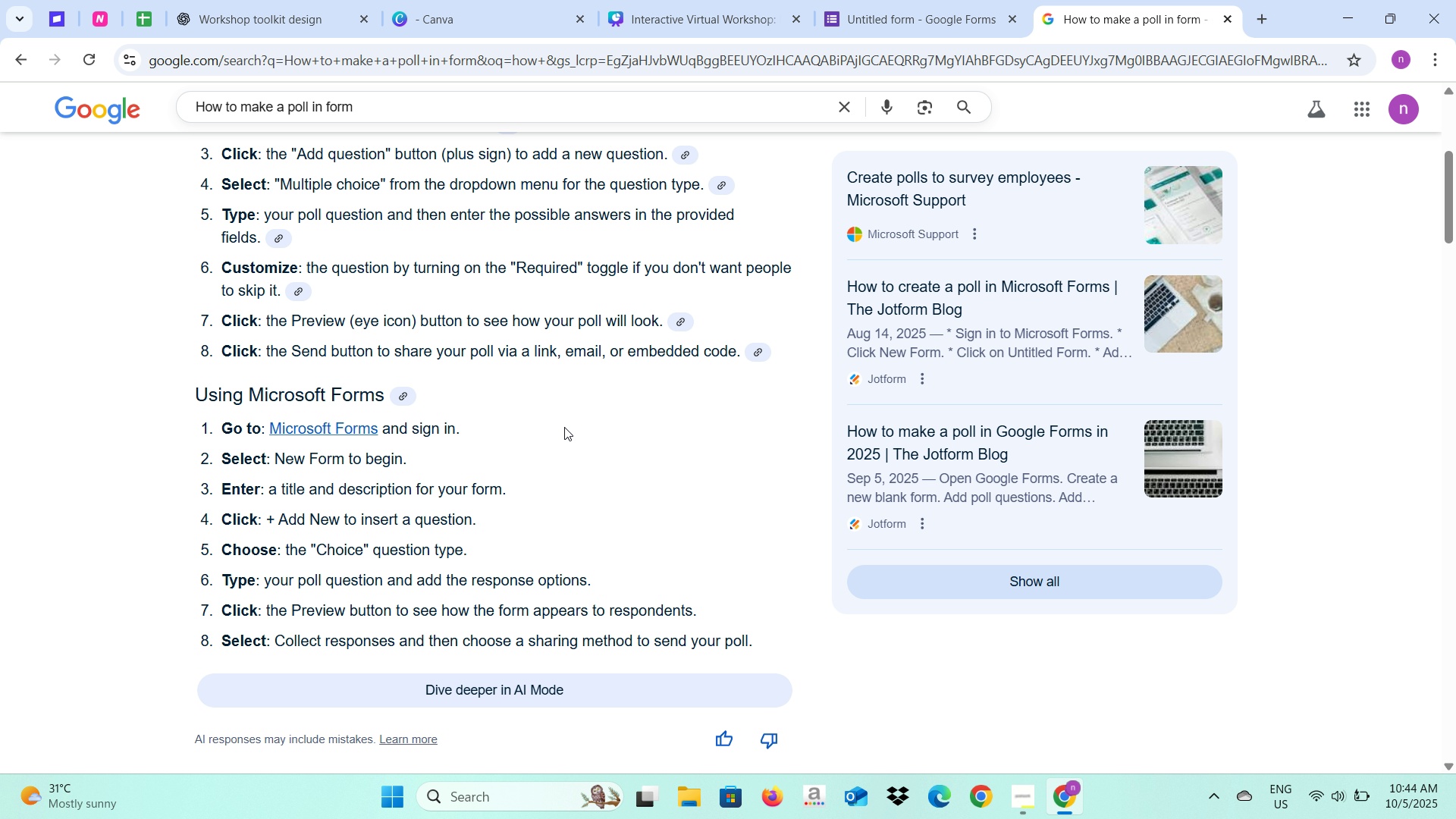 
left_click([850, 0])
 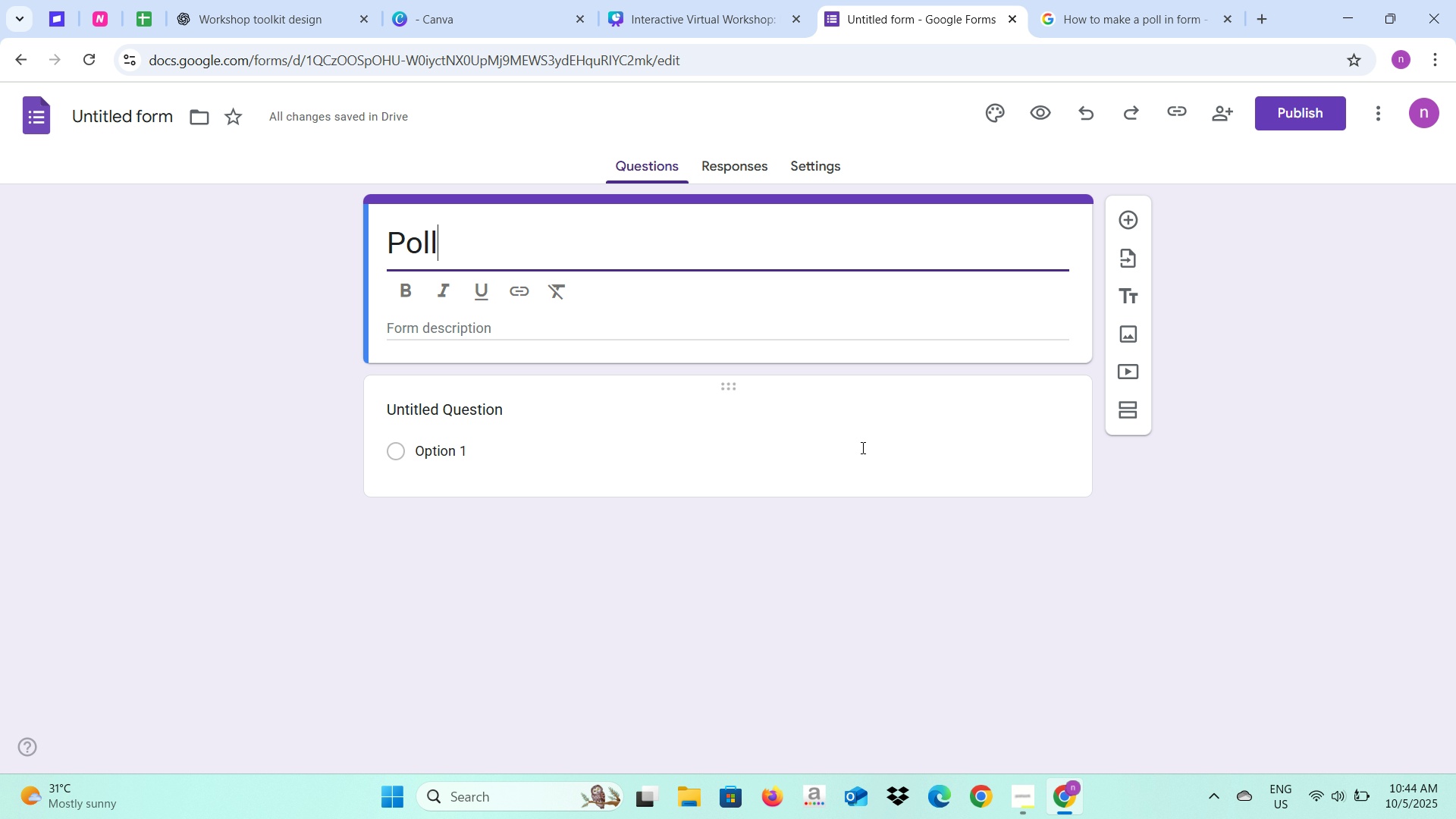 
left_click([680, 475])
 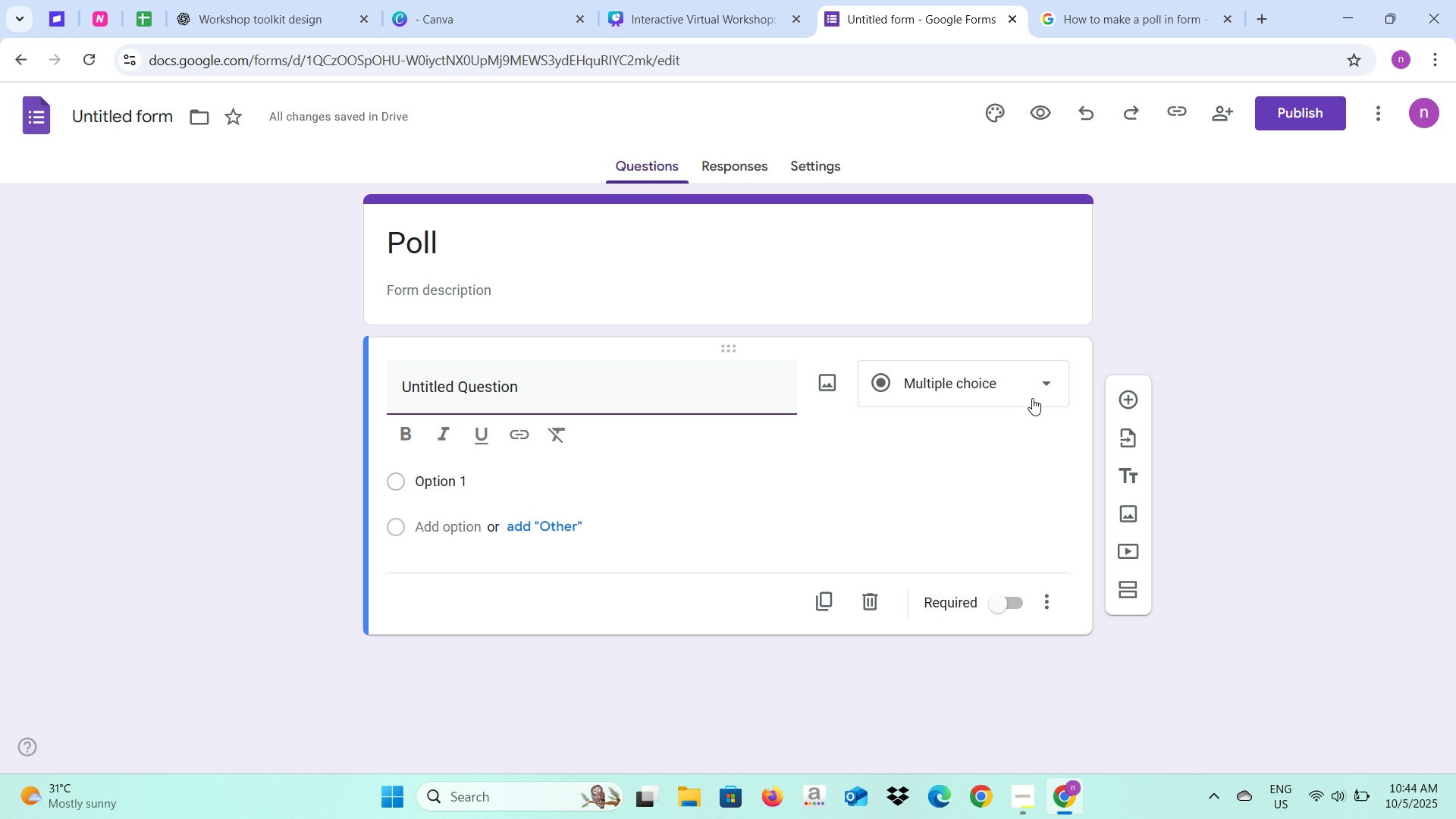 
left_click([1032, 398])
 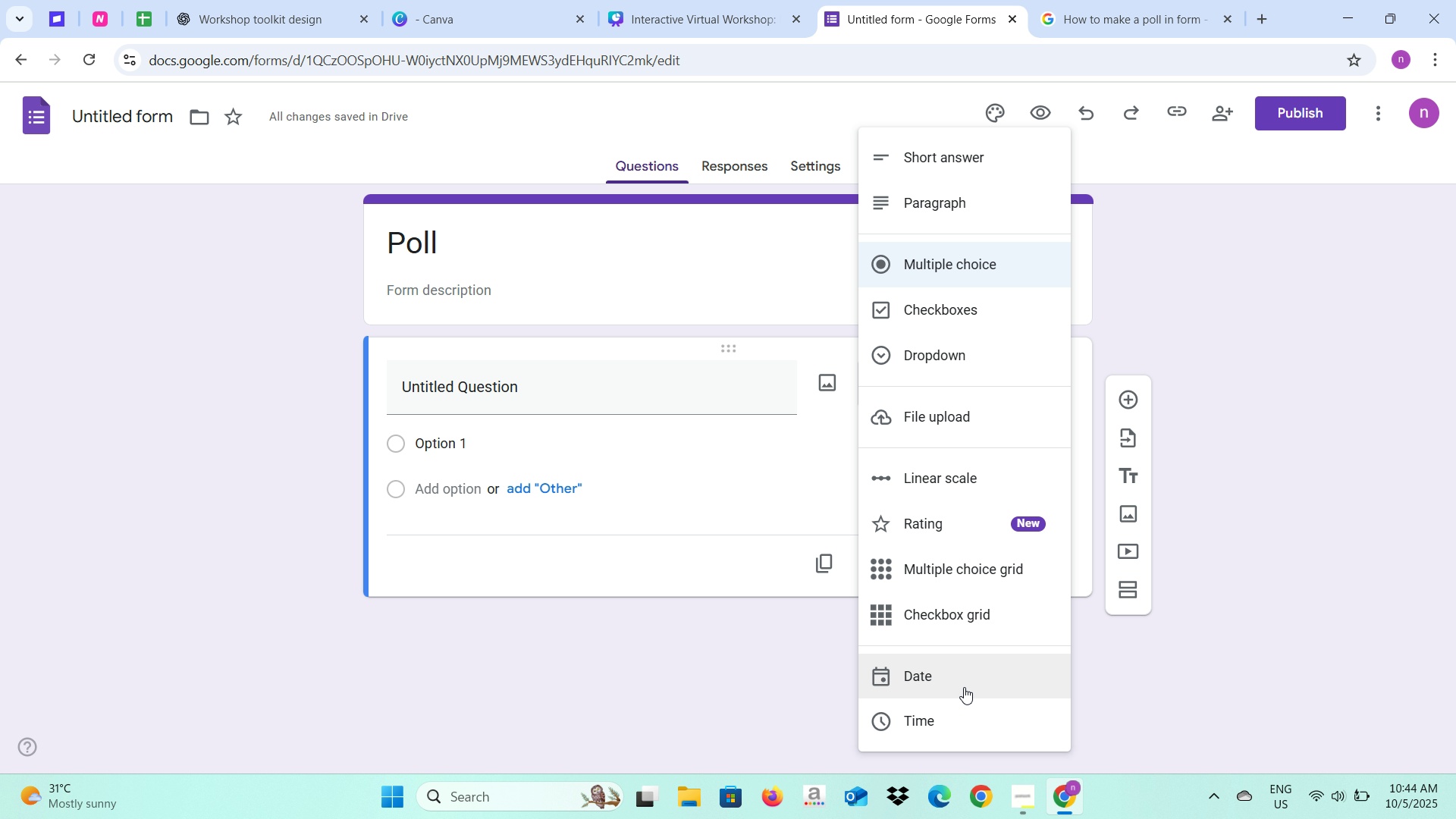 
wait(5.27)
 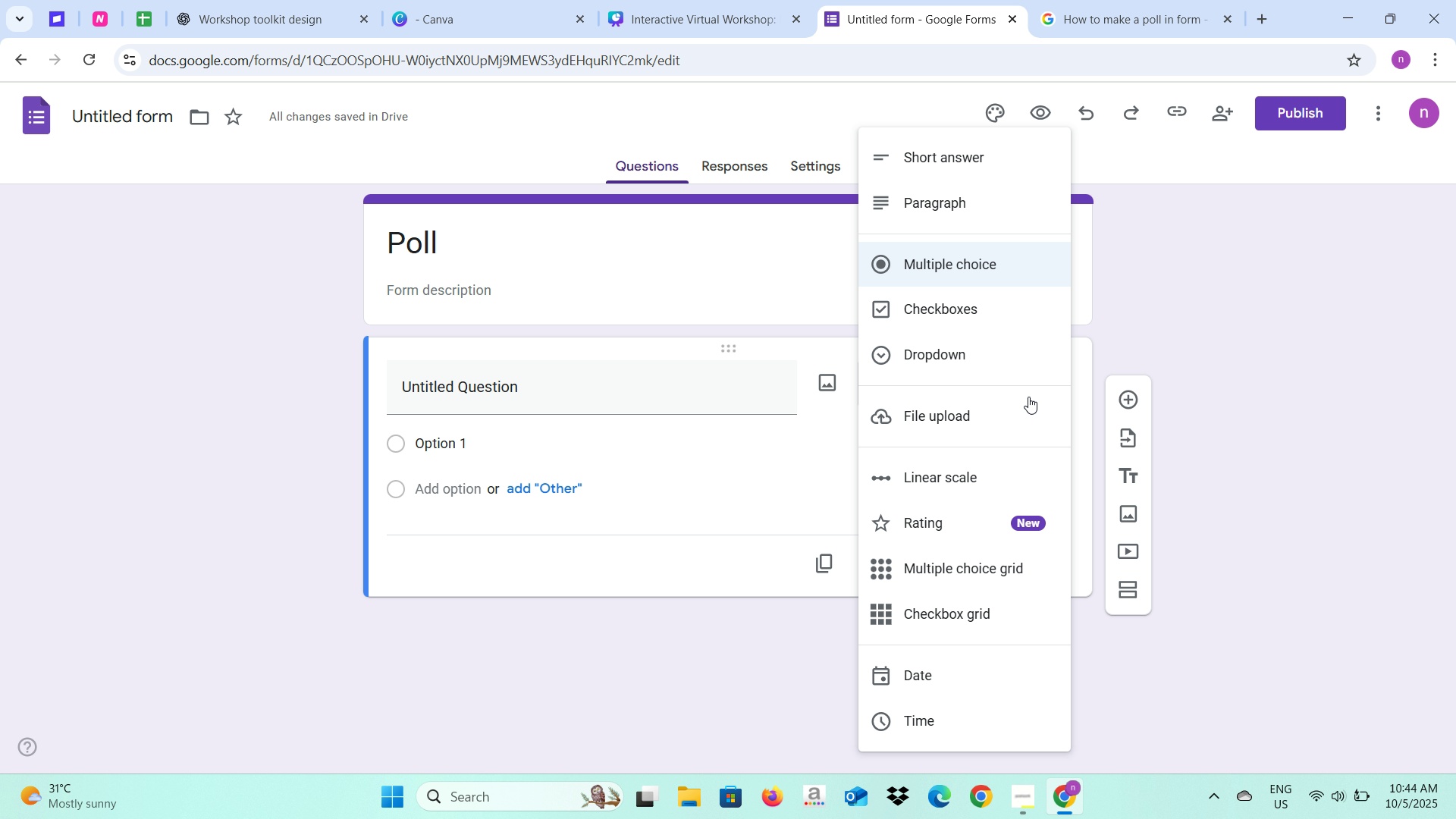 
left_click([769, 0])
 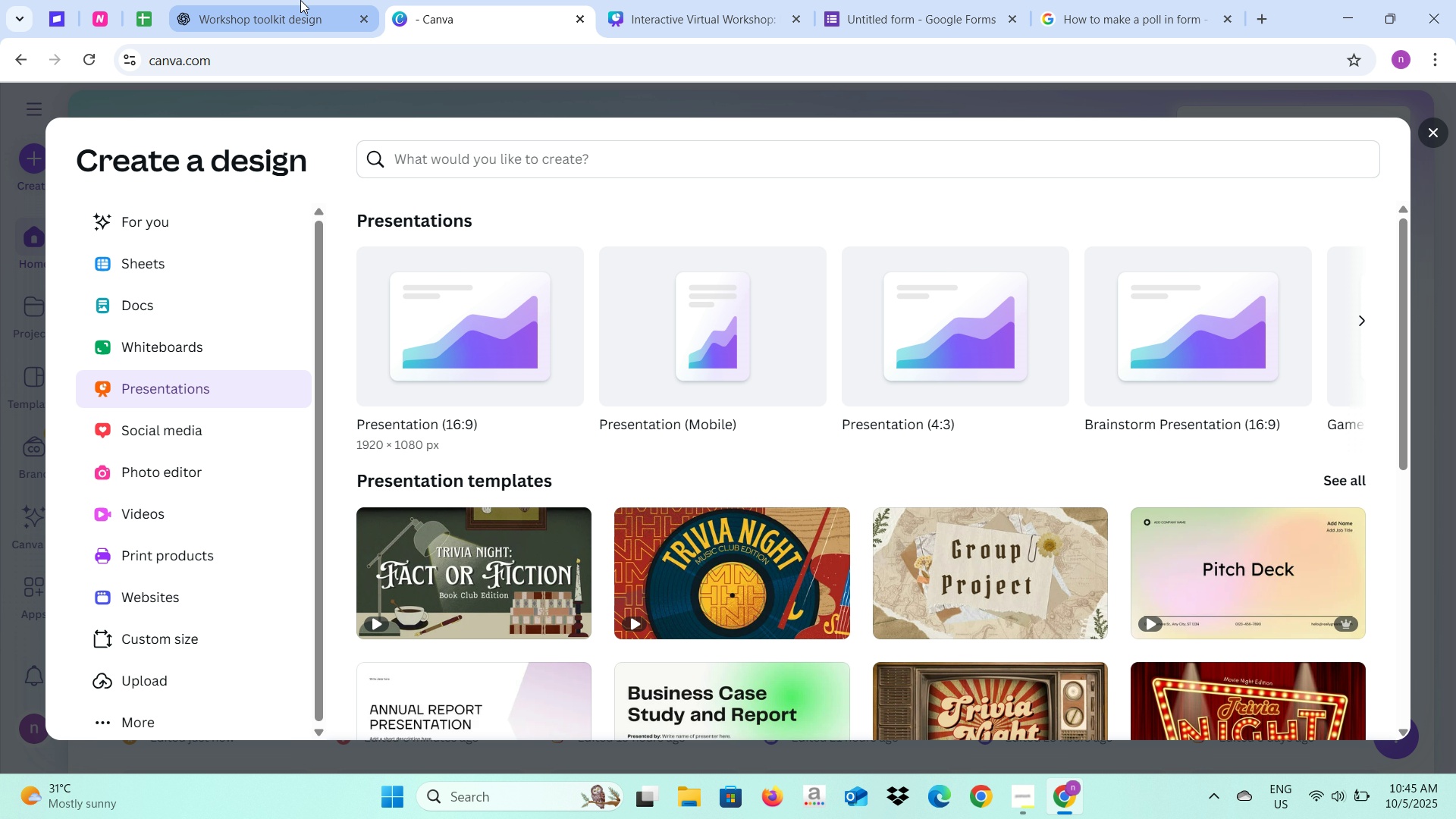 
left_click([300, 0])
 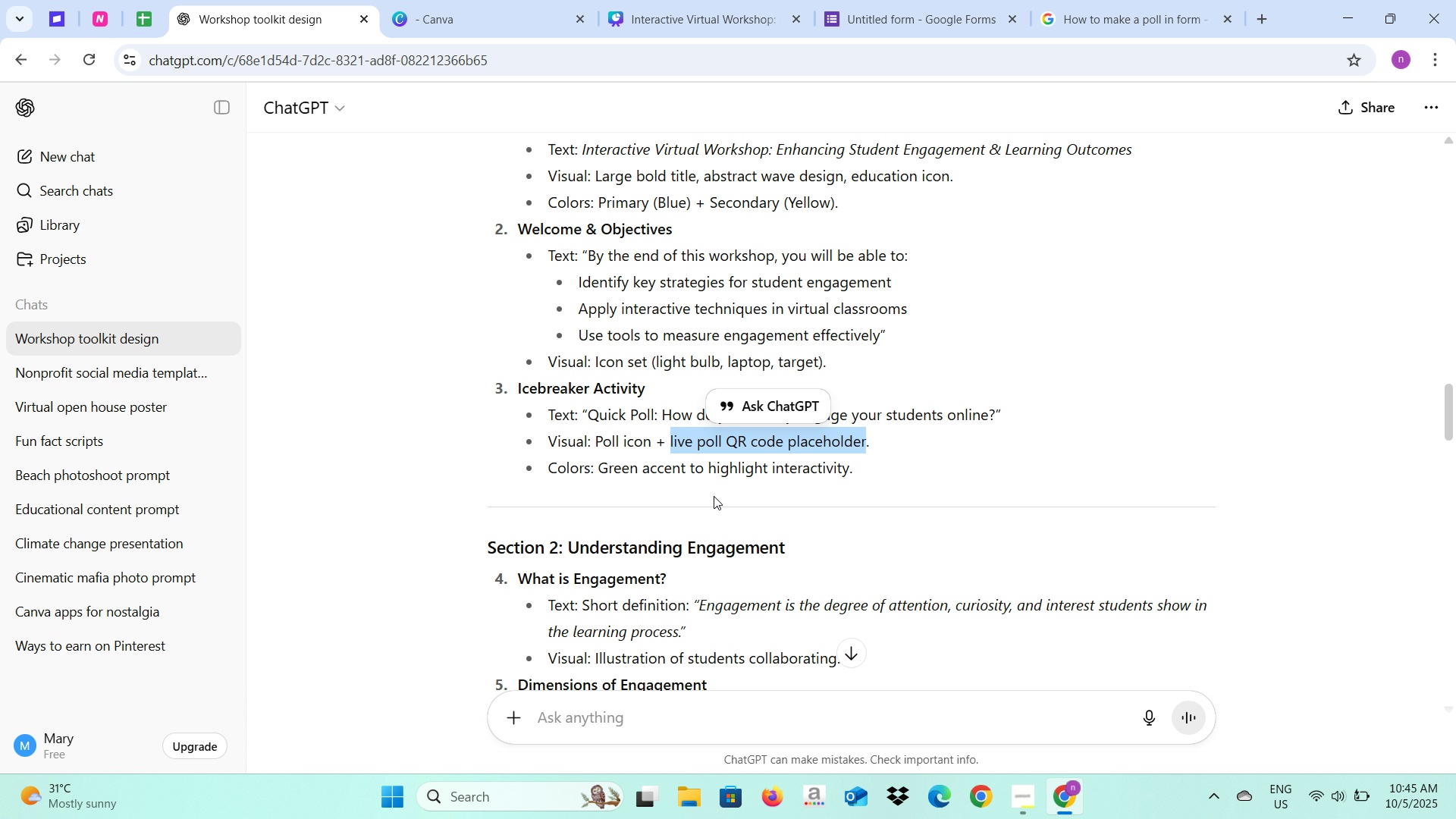 
scroll: coordinate [733, 503], scroll_direction: down, amount: 1.0
 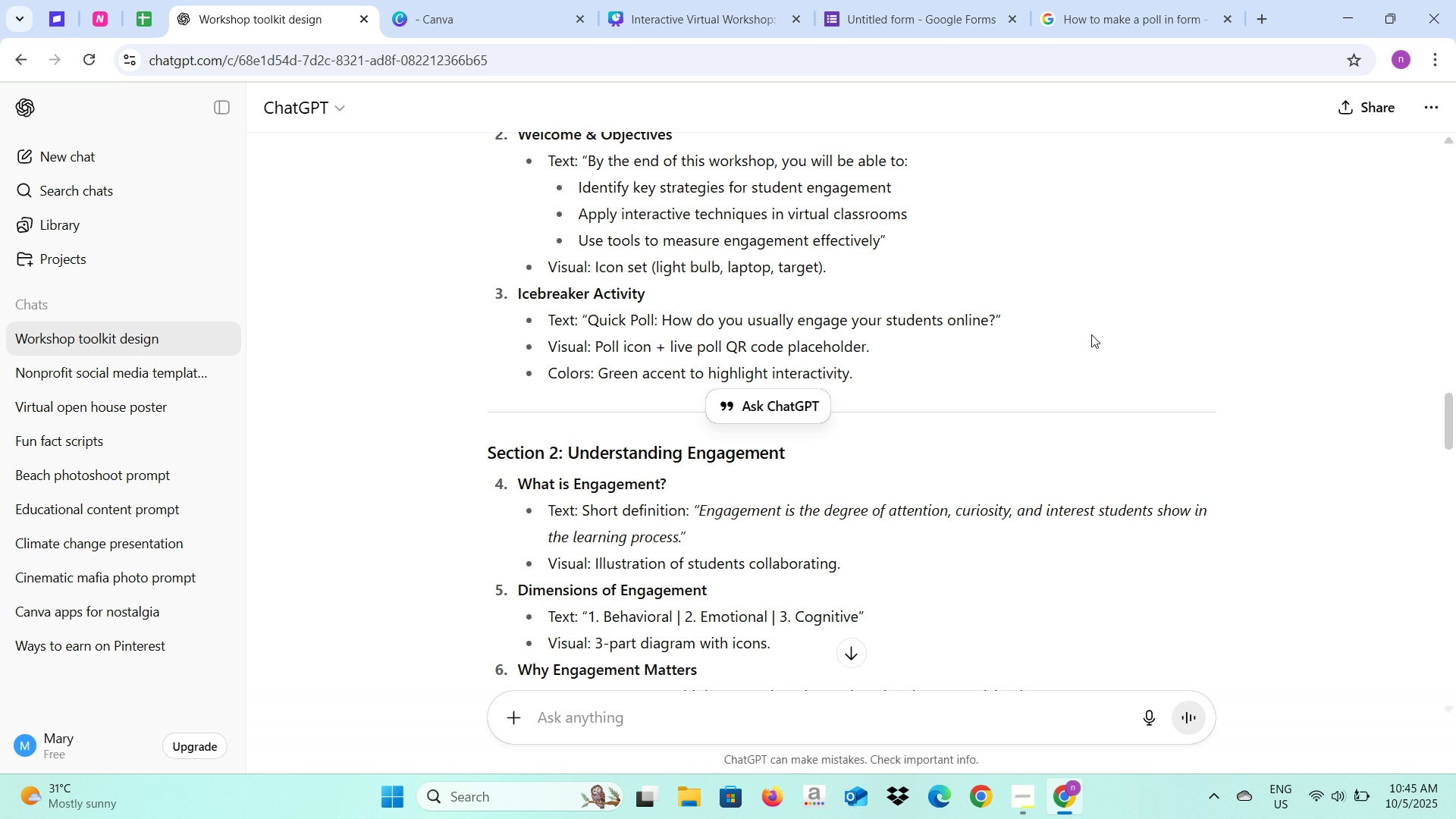 
left_click([1091, 334])
 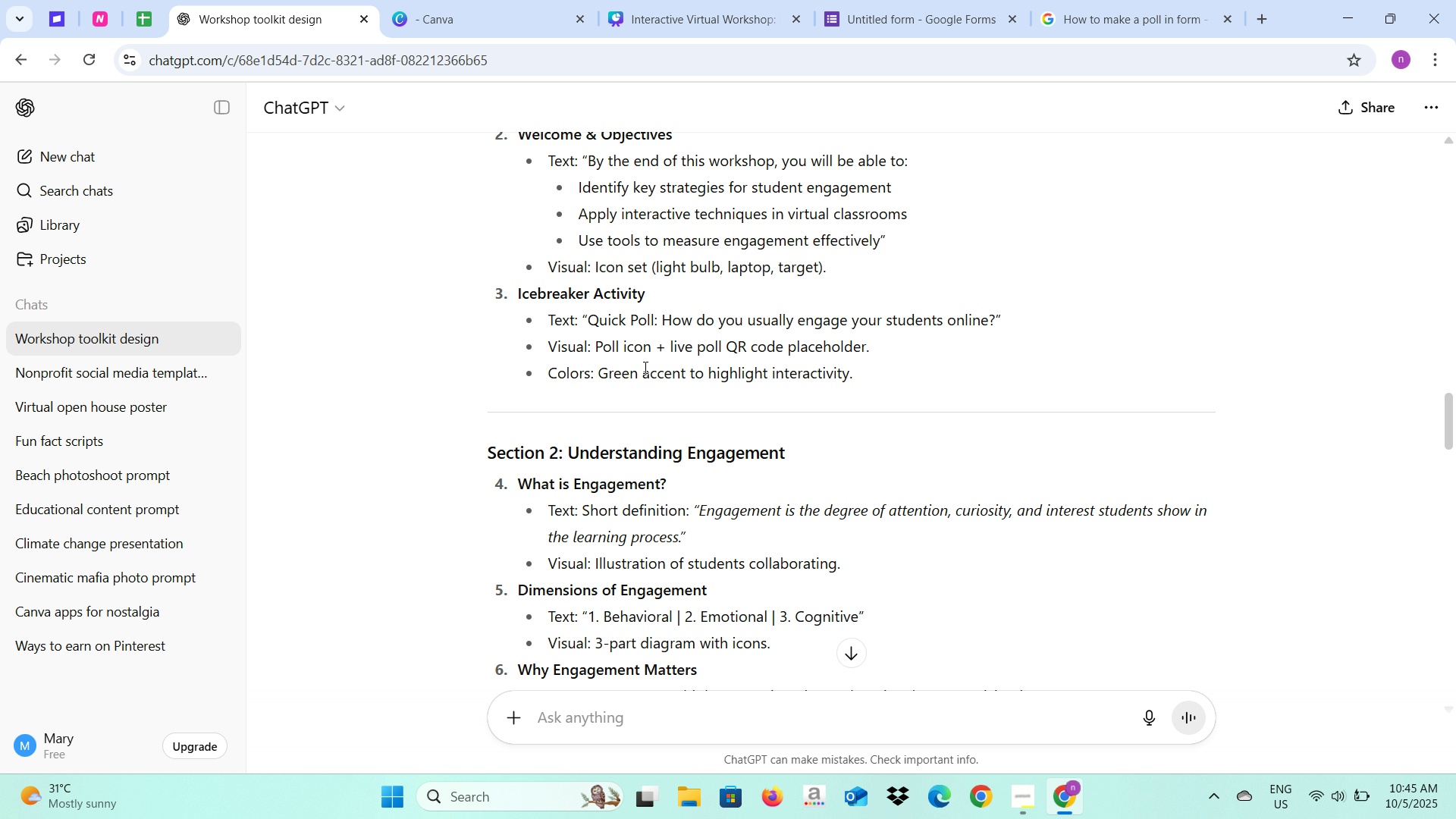 
scroll: coordinate [581, 539], scroll_direction: down, amount: 1.0
 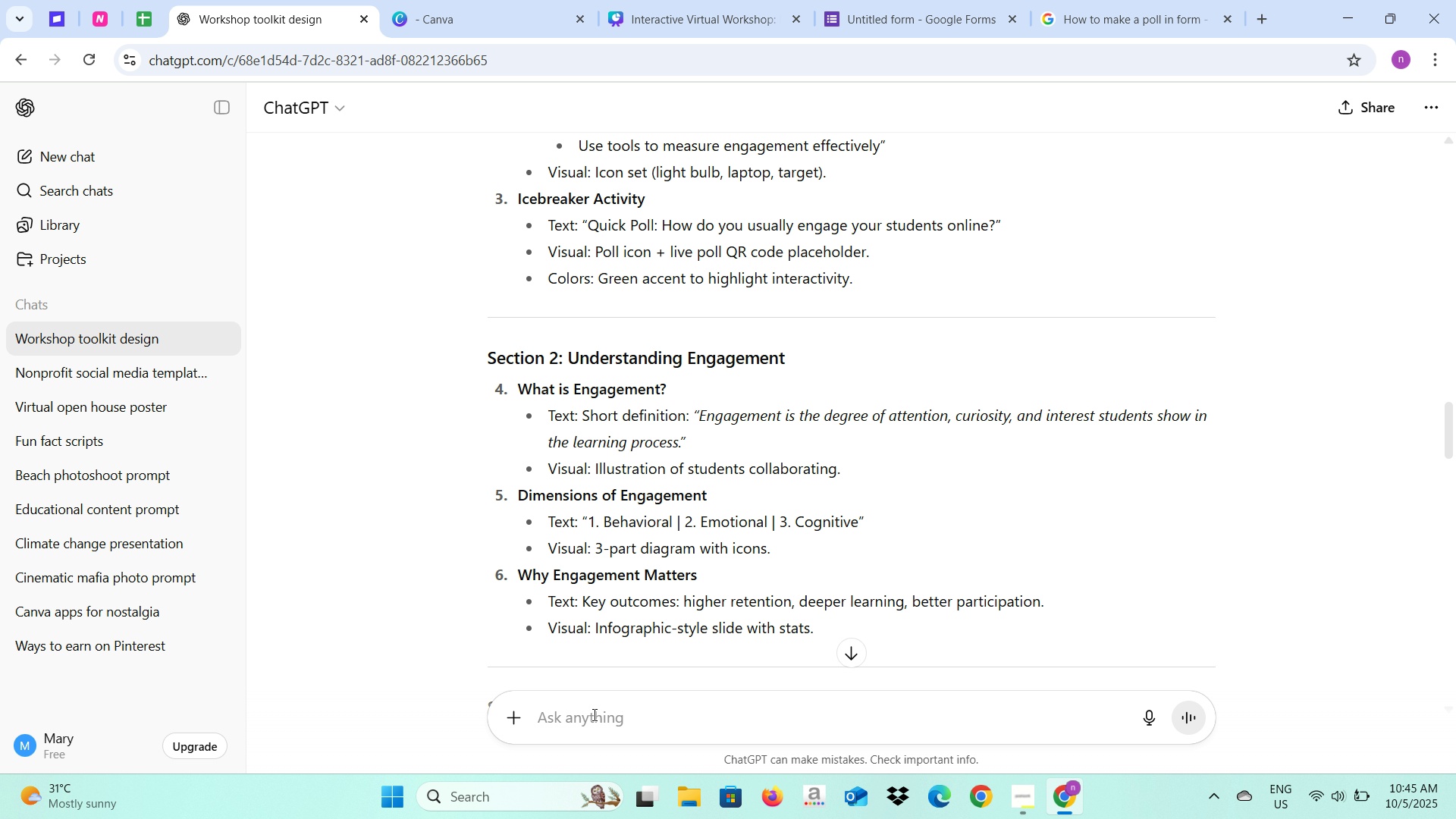 
left_click([593, 714])
 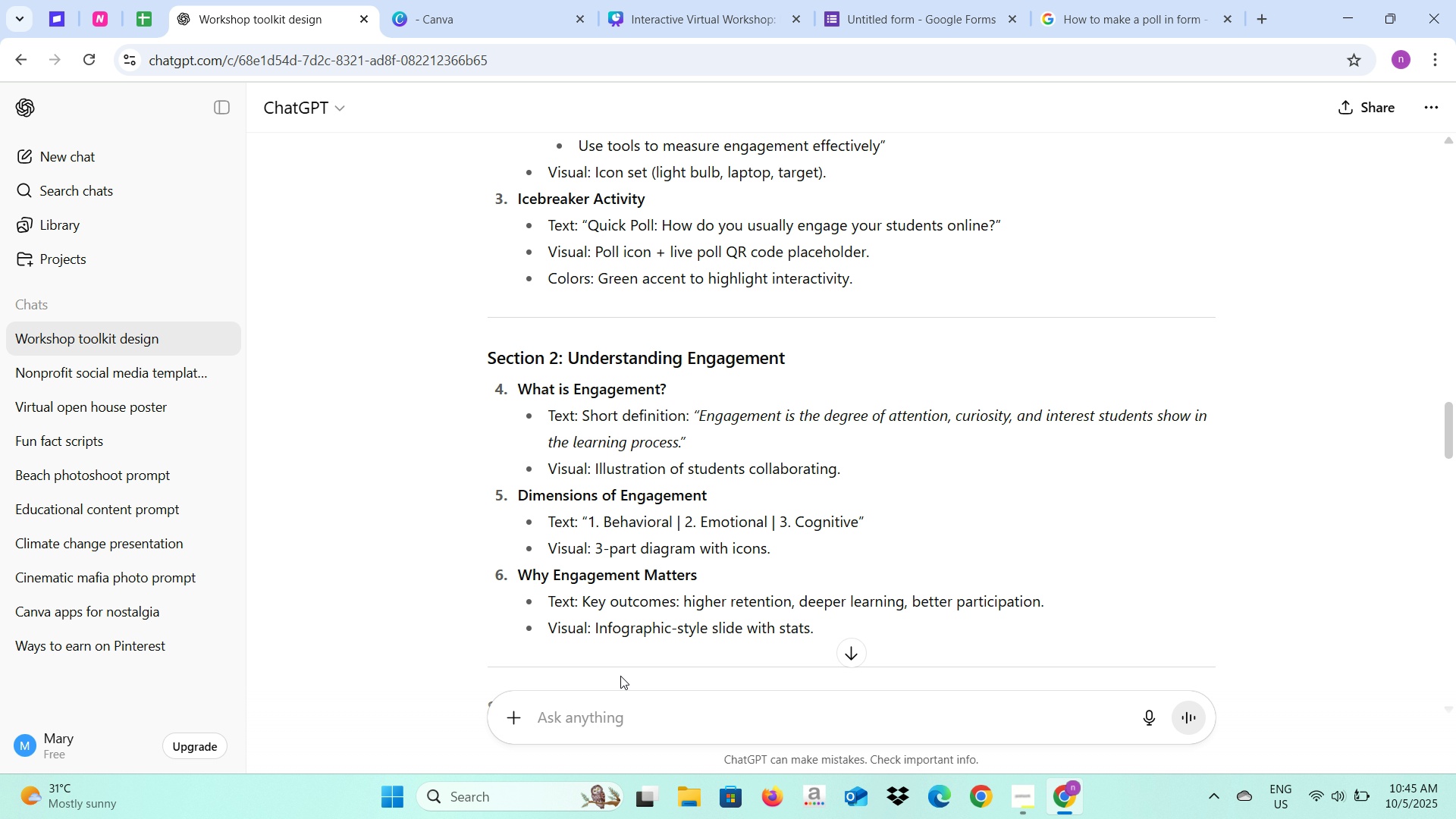 
type(In Ci)
key(Backspace)
key(Backspace)
type(ice brr)
key(Backspace)
type(eaker what should I made to p)
key(Backspace)
type(poll what kind of questions and what app should I use or sites )
 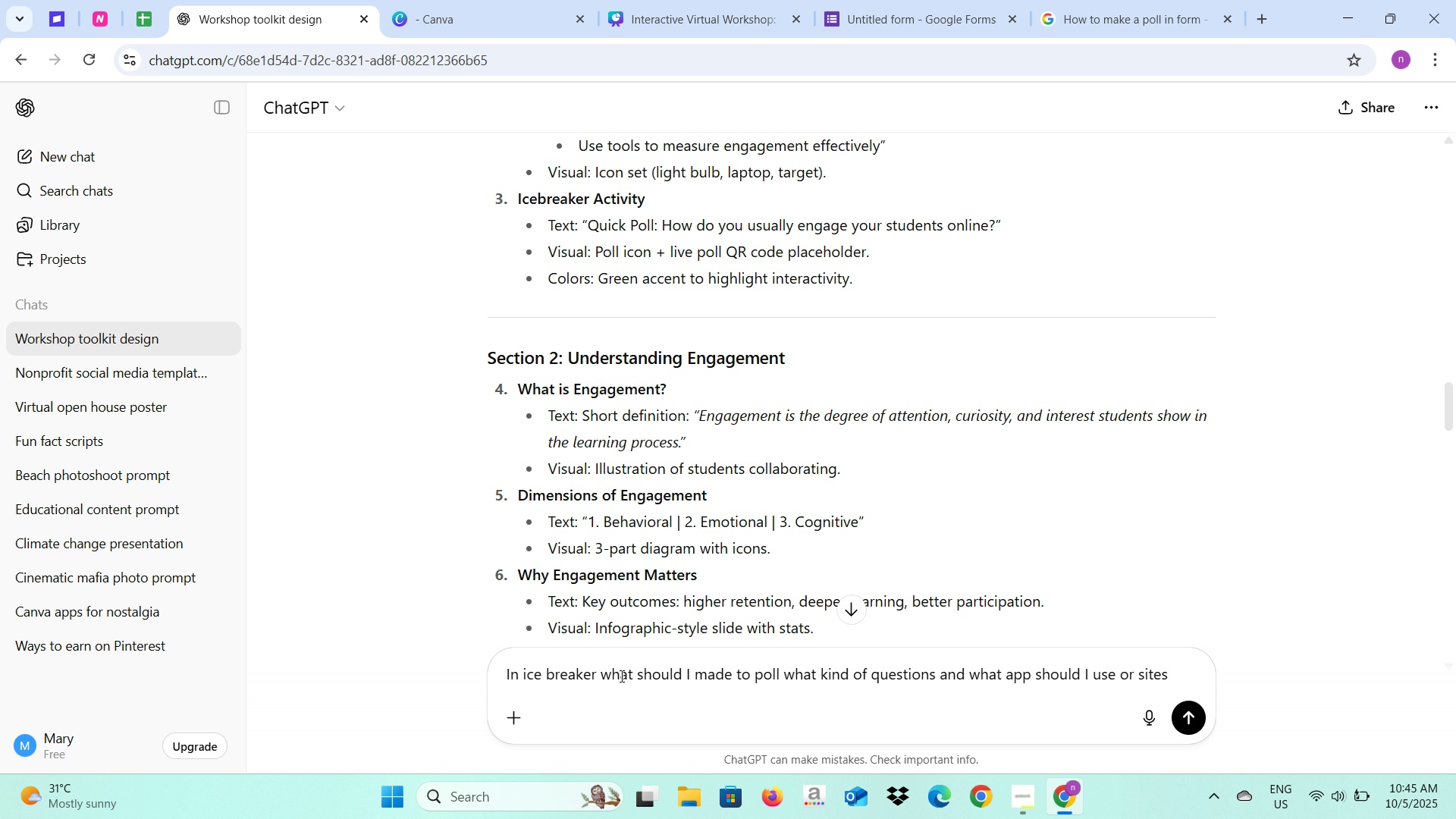 
key(Enter)
 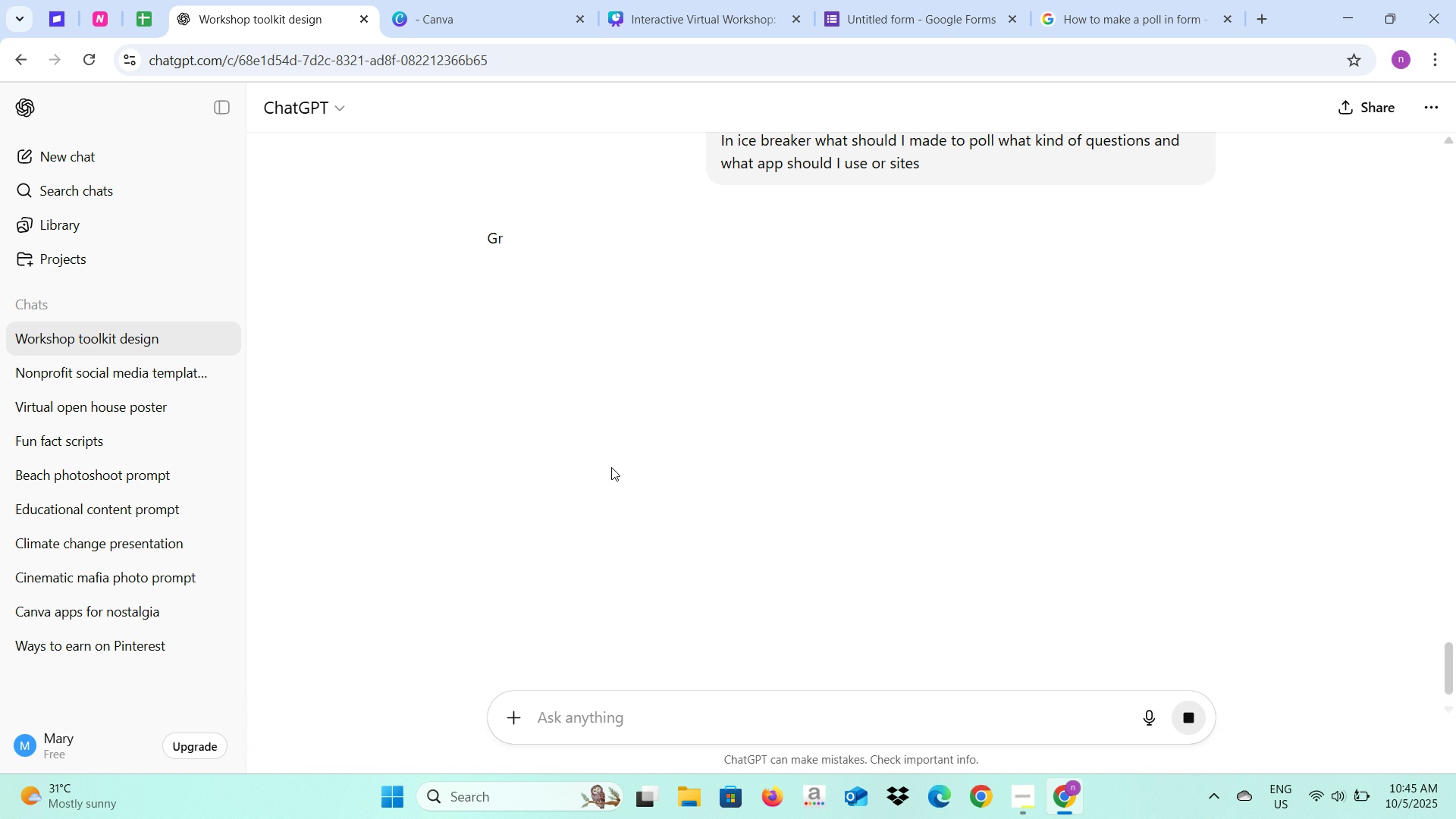 
left_click([1030, 785])
 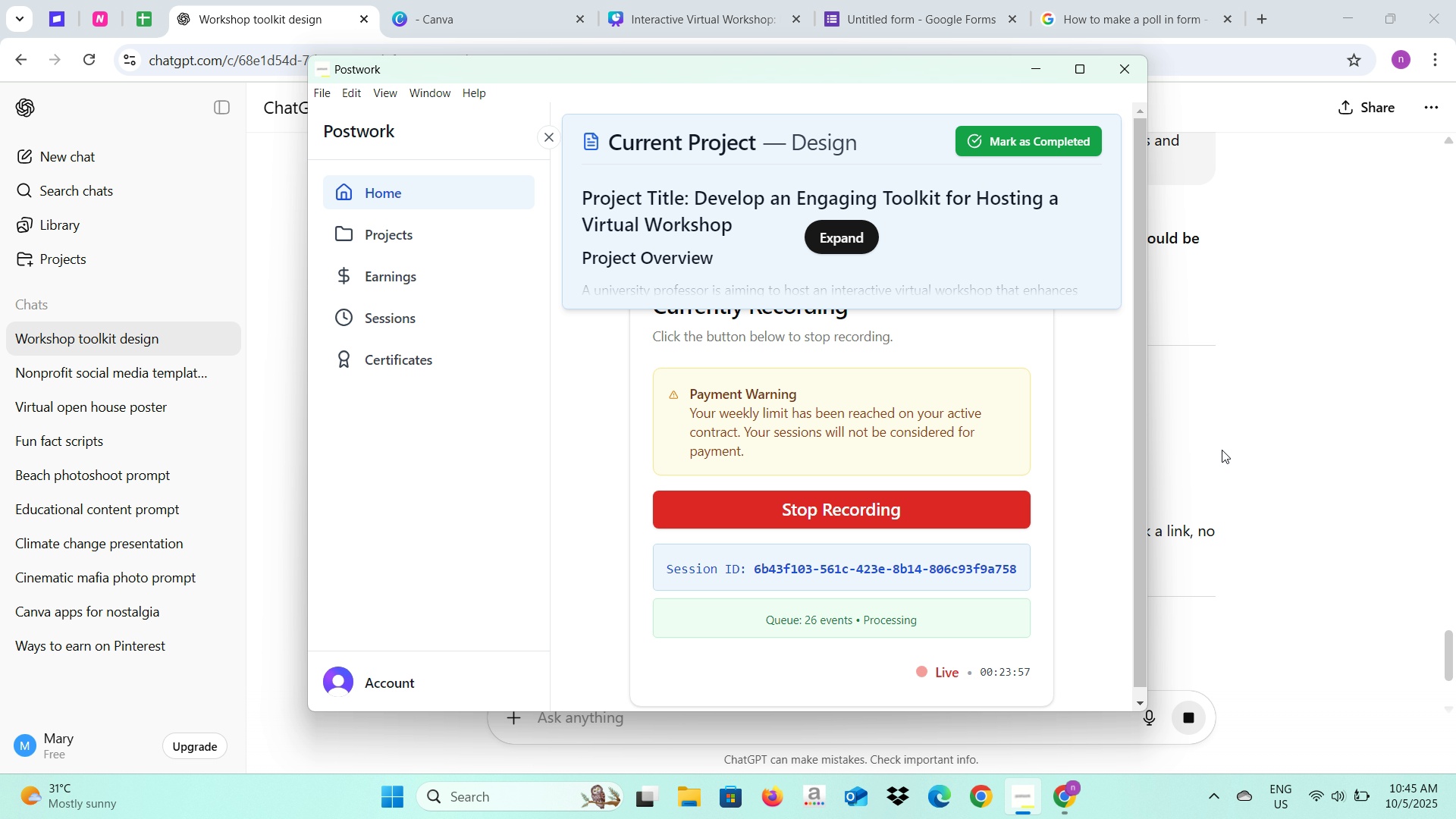 
left_click([1222, 450])
 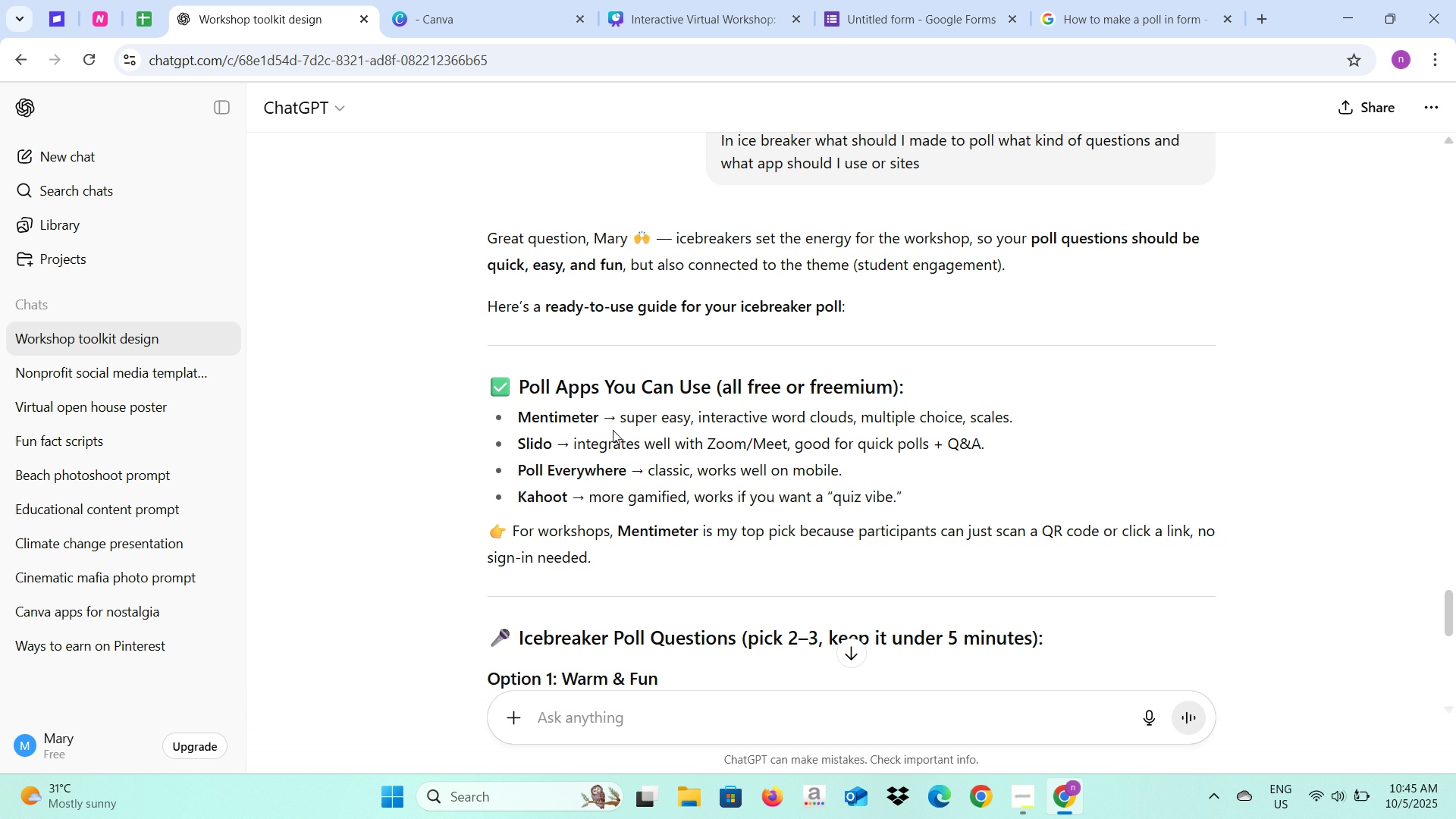 
wait(5.18)
 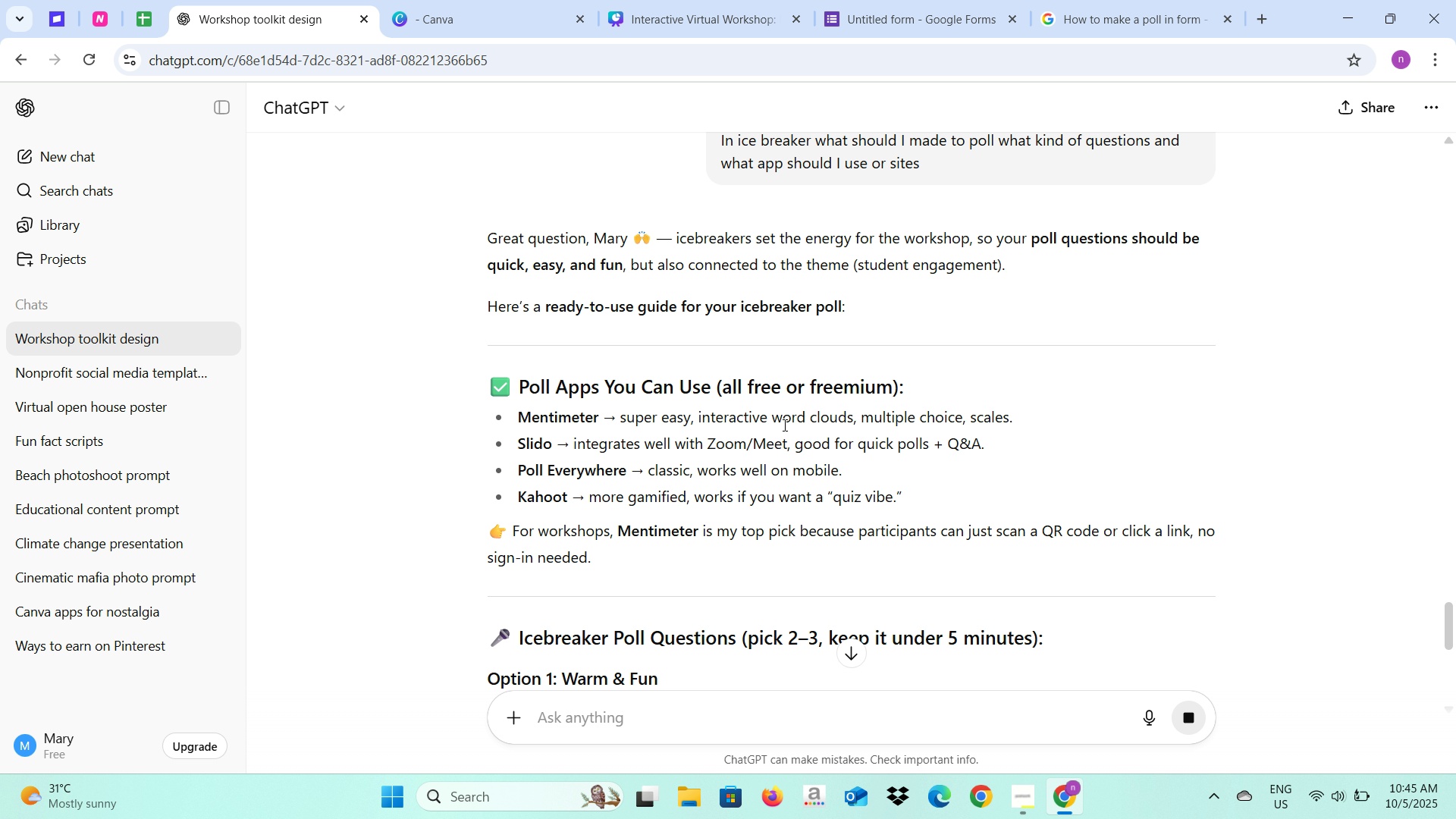 
left_click_drag(start_coordinate=[622, 471], to_coordinate=[520, 479])
 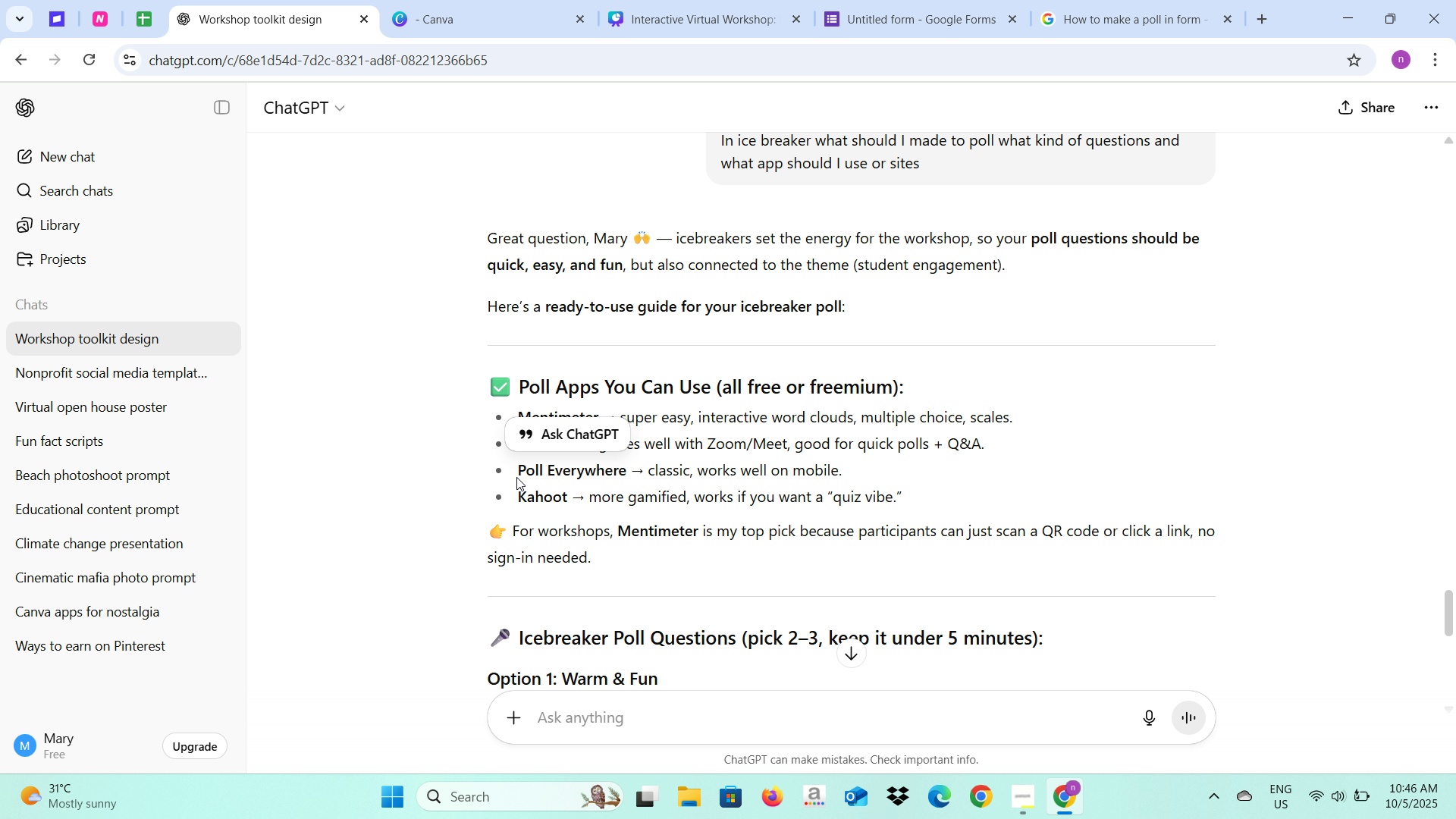 
left_click([516, 477])
 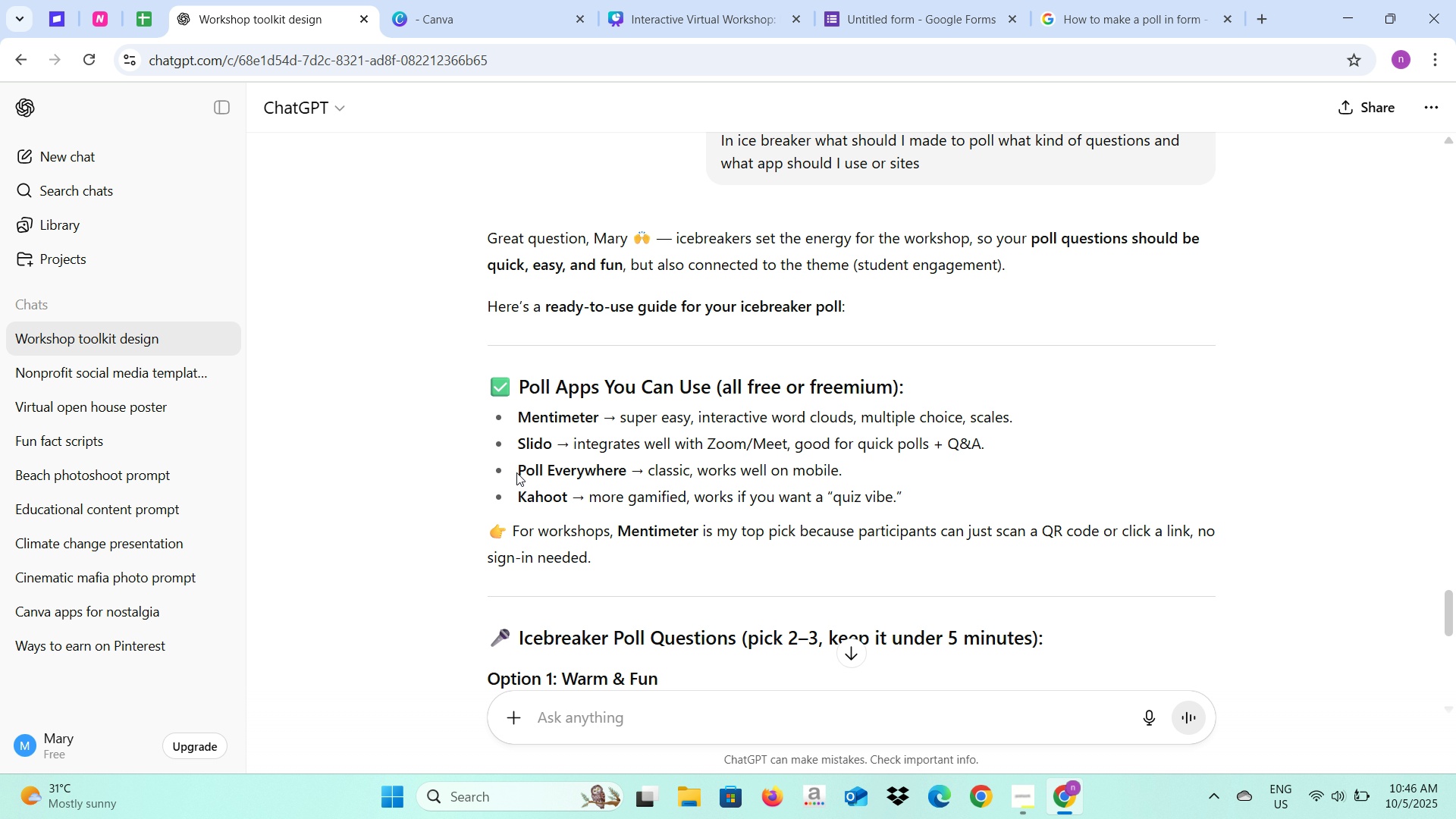 
left_click_drag(start_coordinate=[516, 473], to_coordinate=[624, 471])
 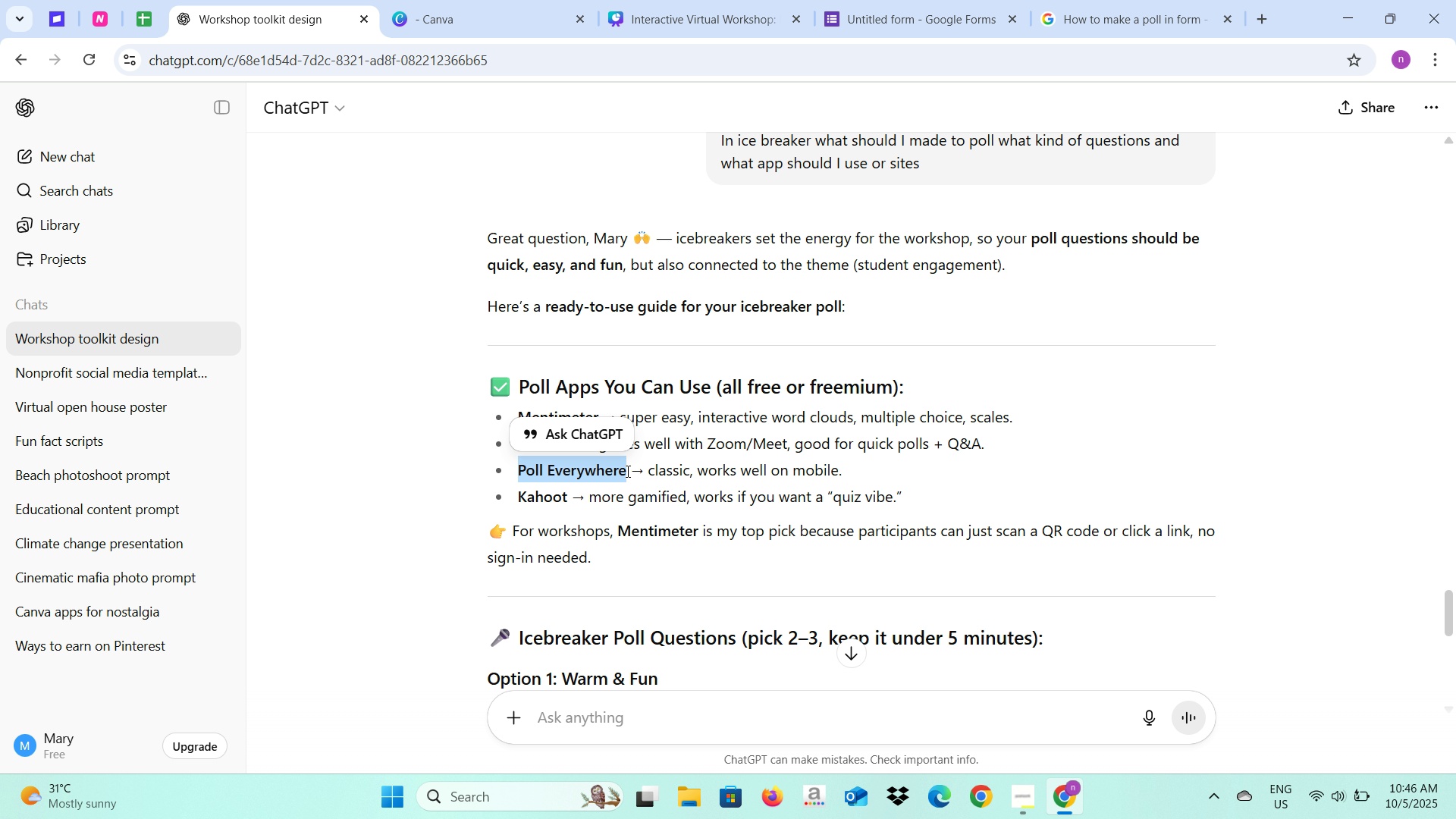 
key(Control+C)
 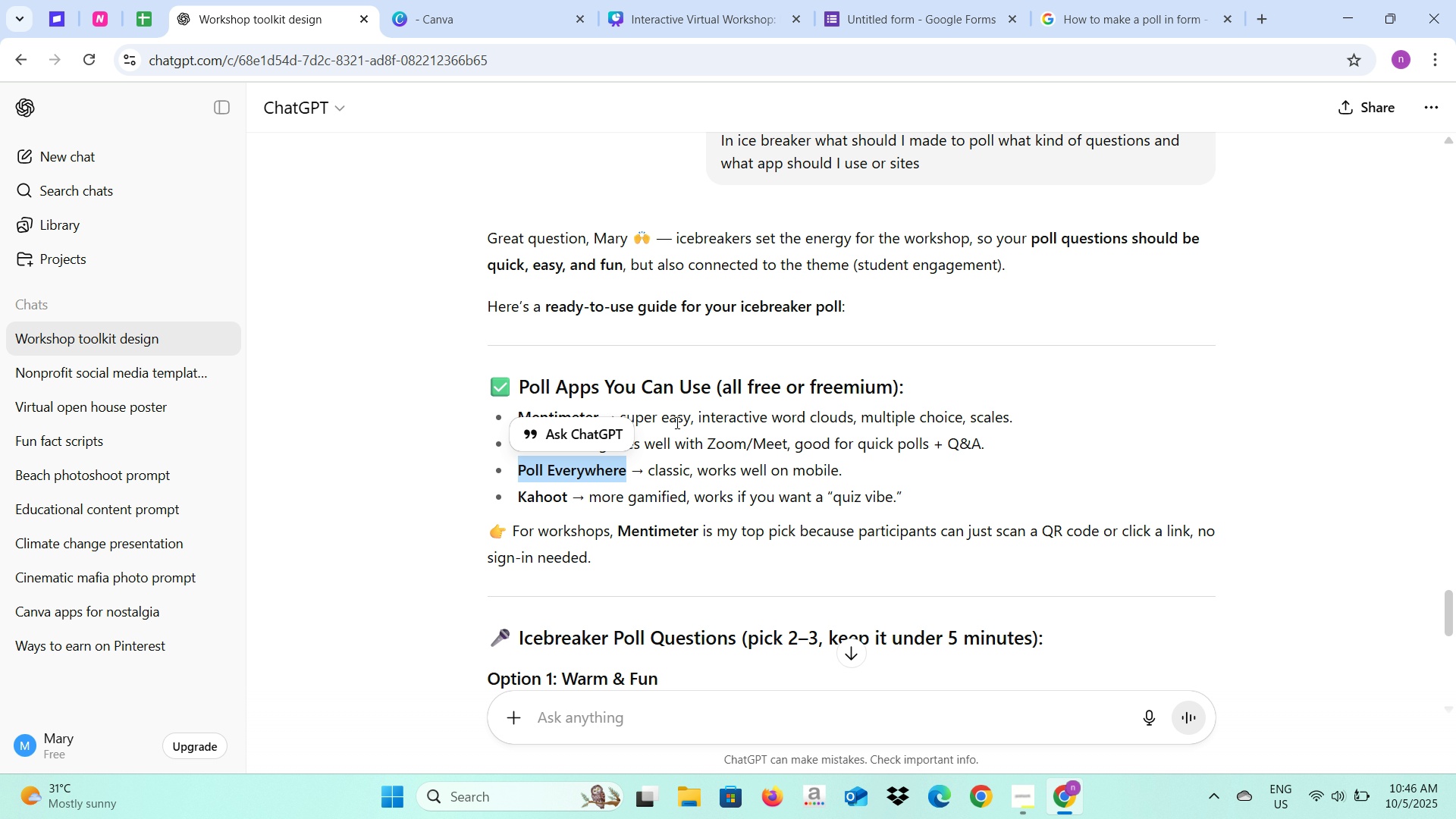 
key(Control+C)
 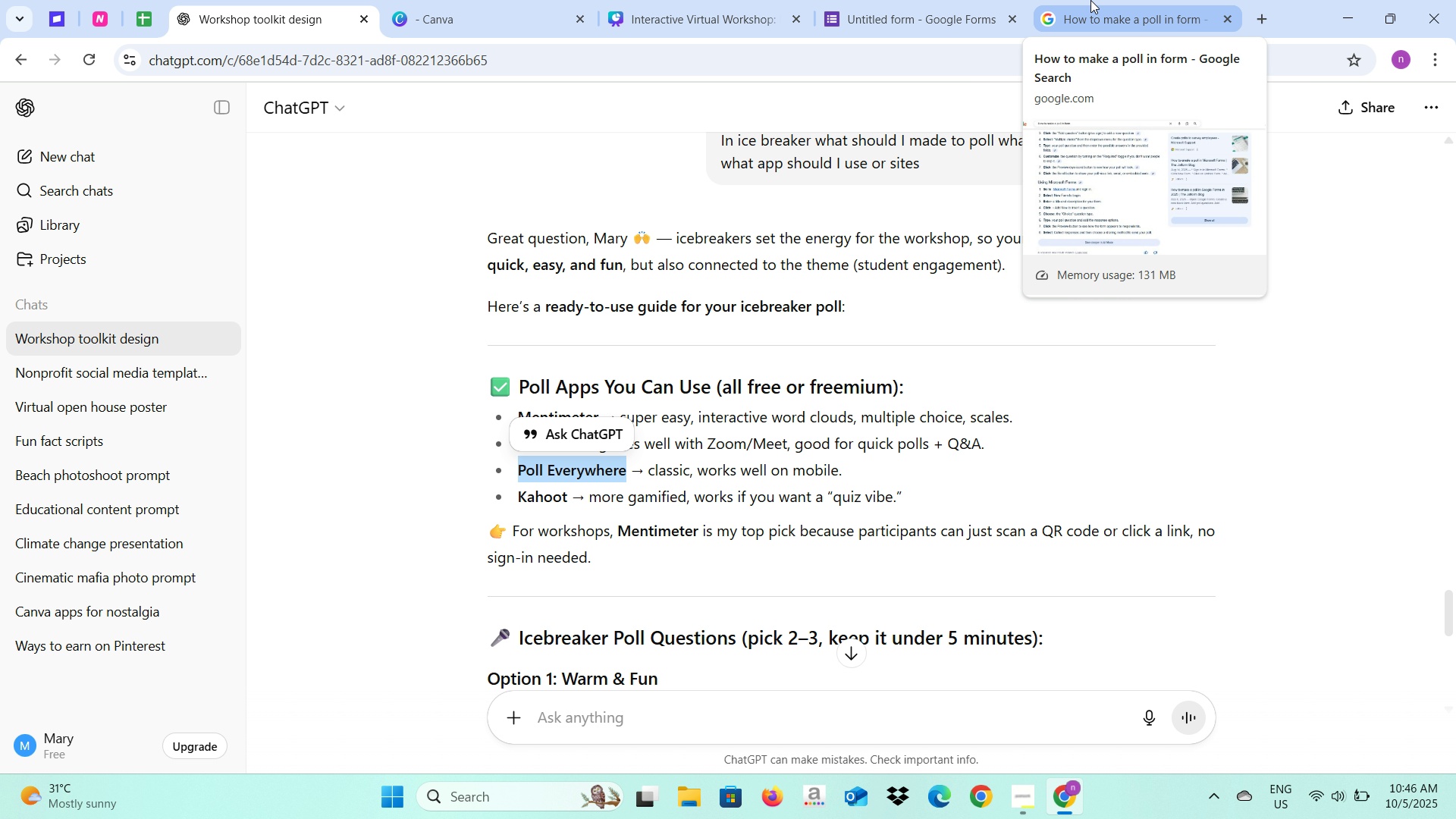 
left_click([1090, 0])
 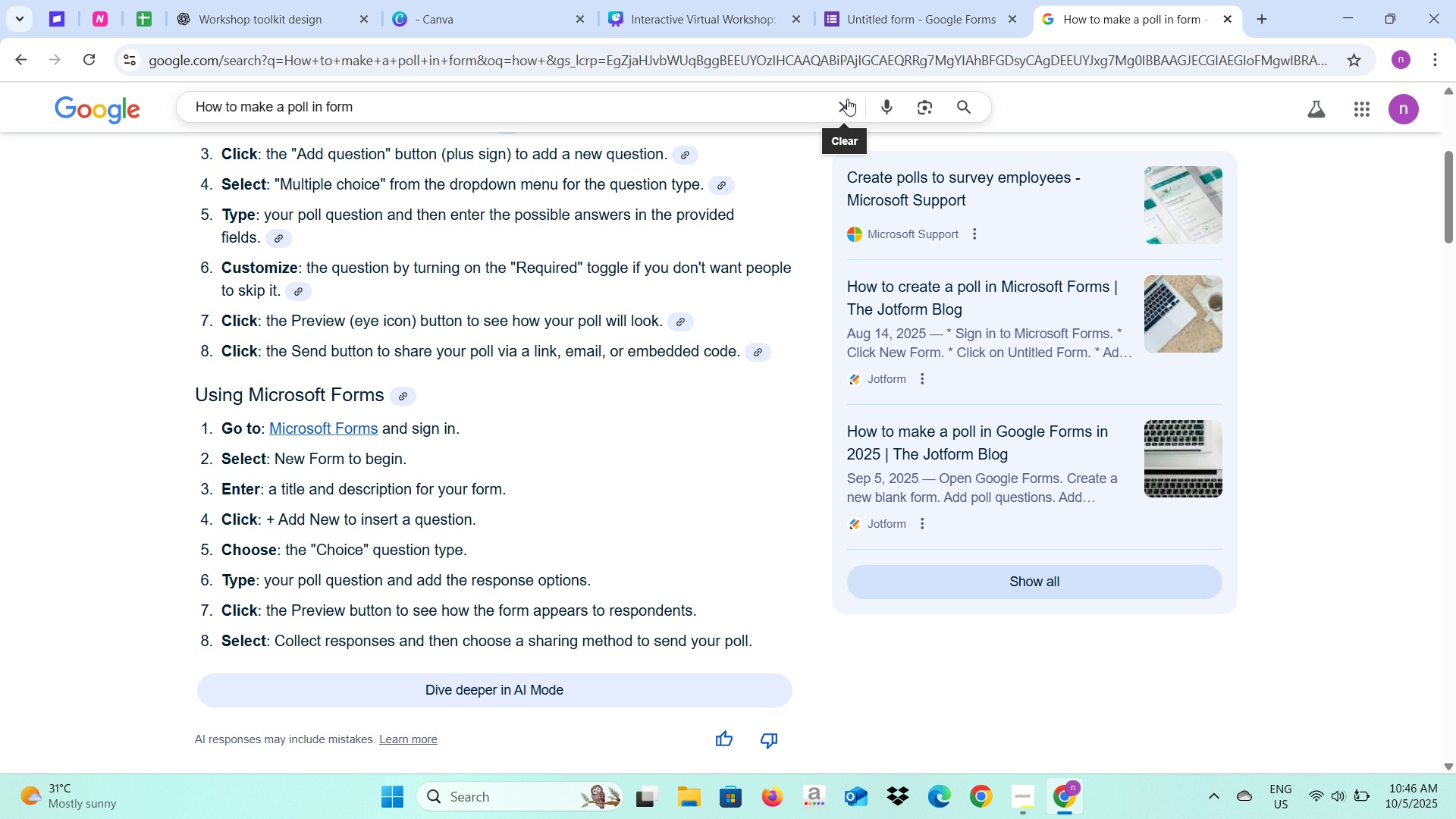 
left_click([841, 70])
 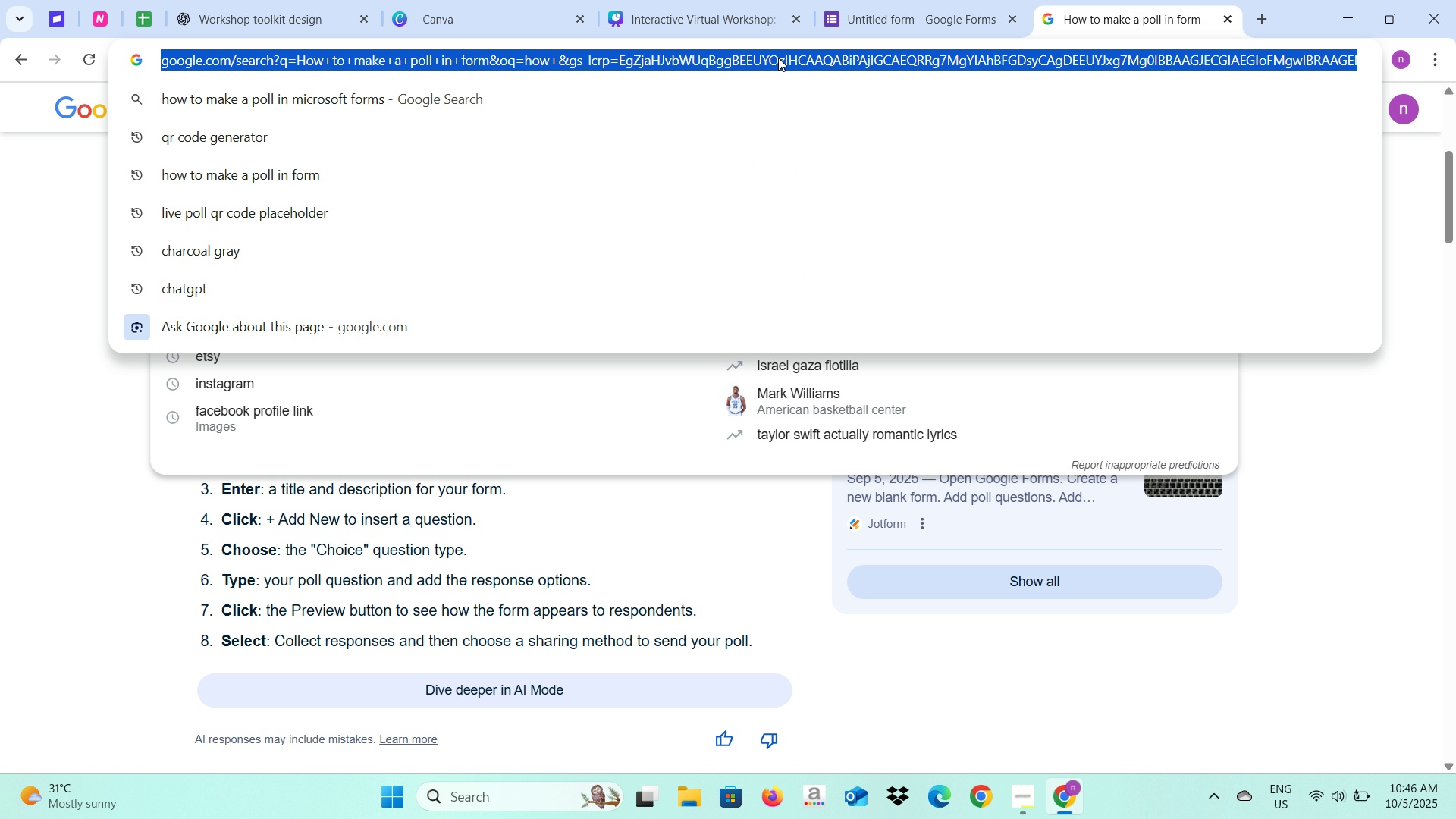 
key(Control+V)
 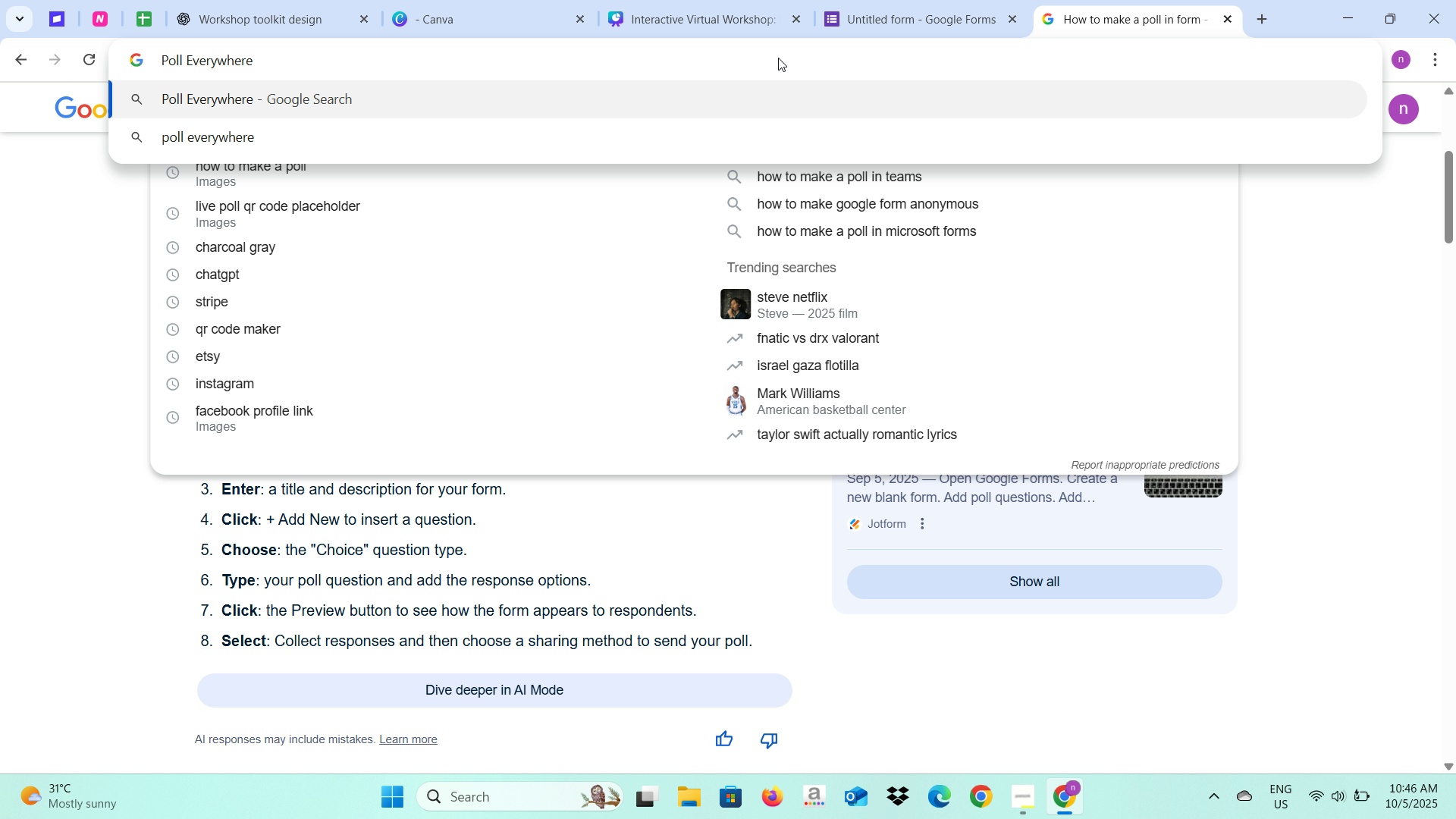 
key(Enter)
 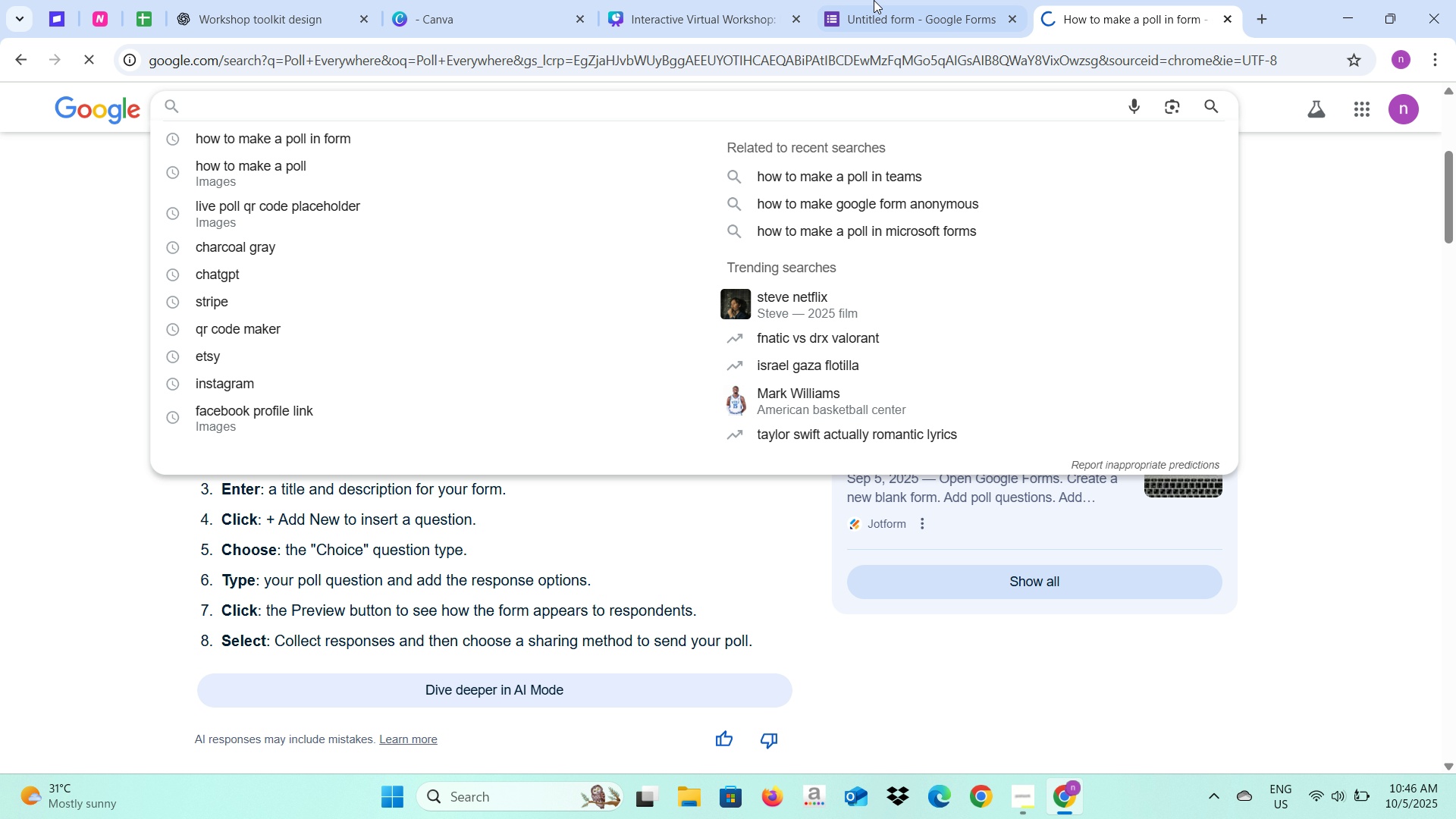 
left_click([875, 0])
 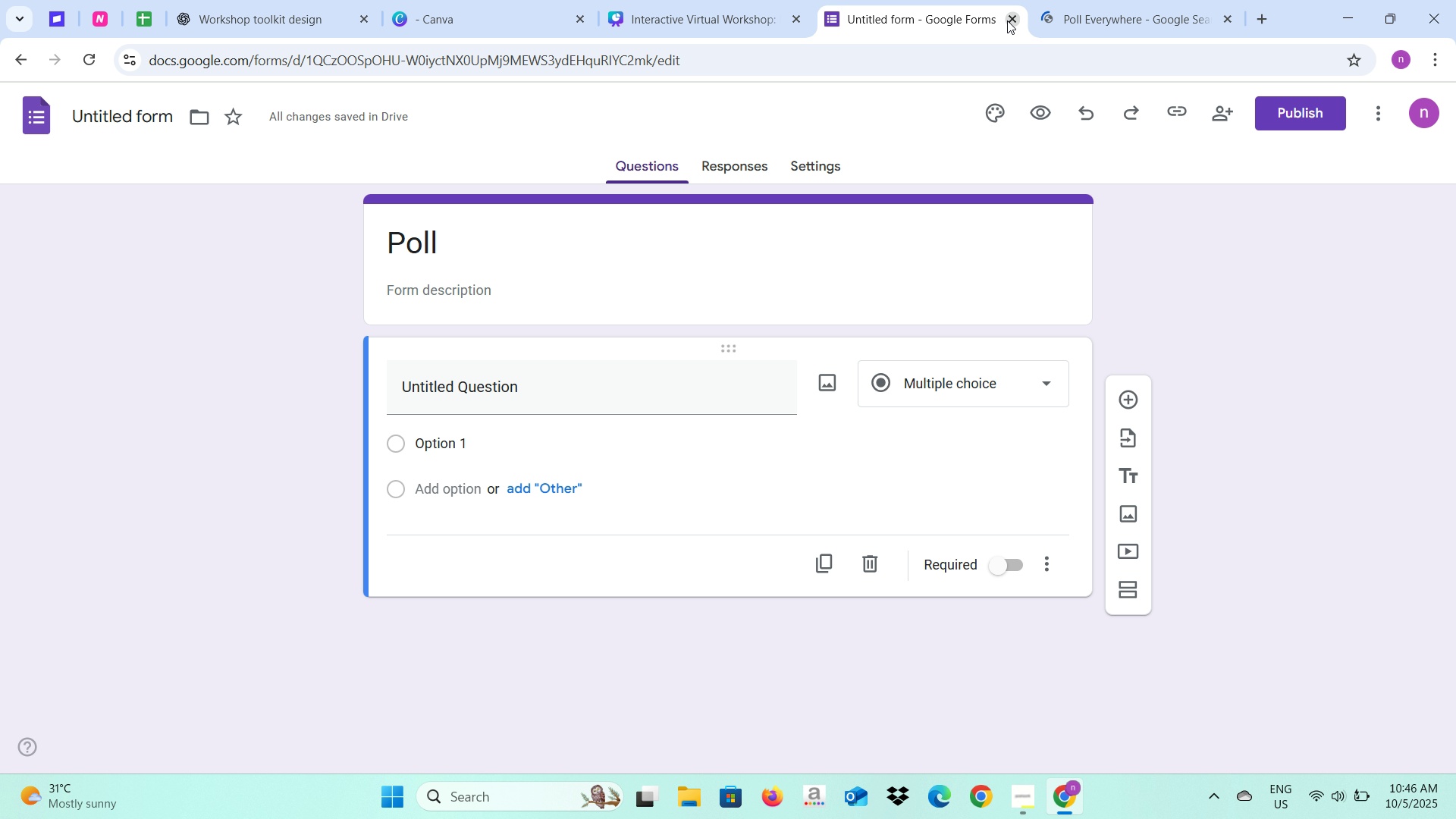 
left_click([1007, 20])
 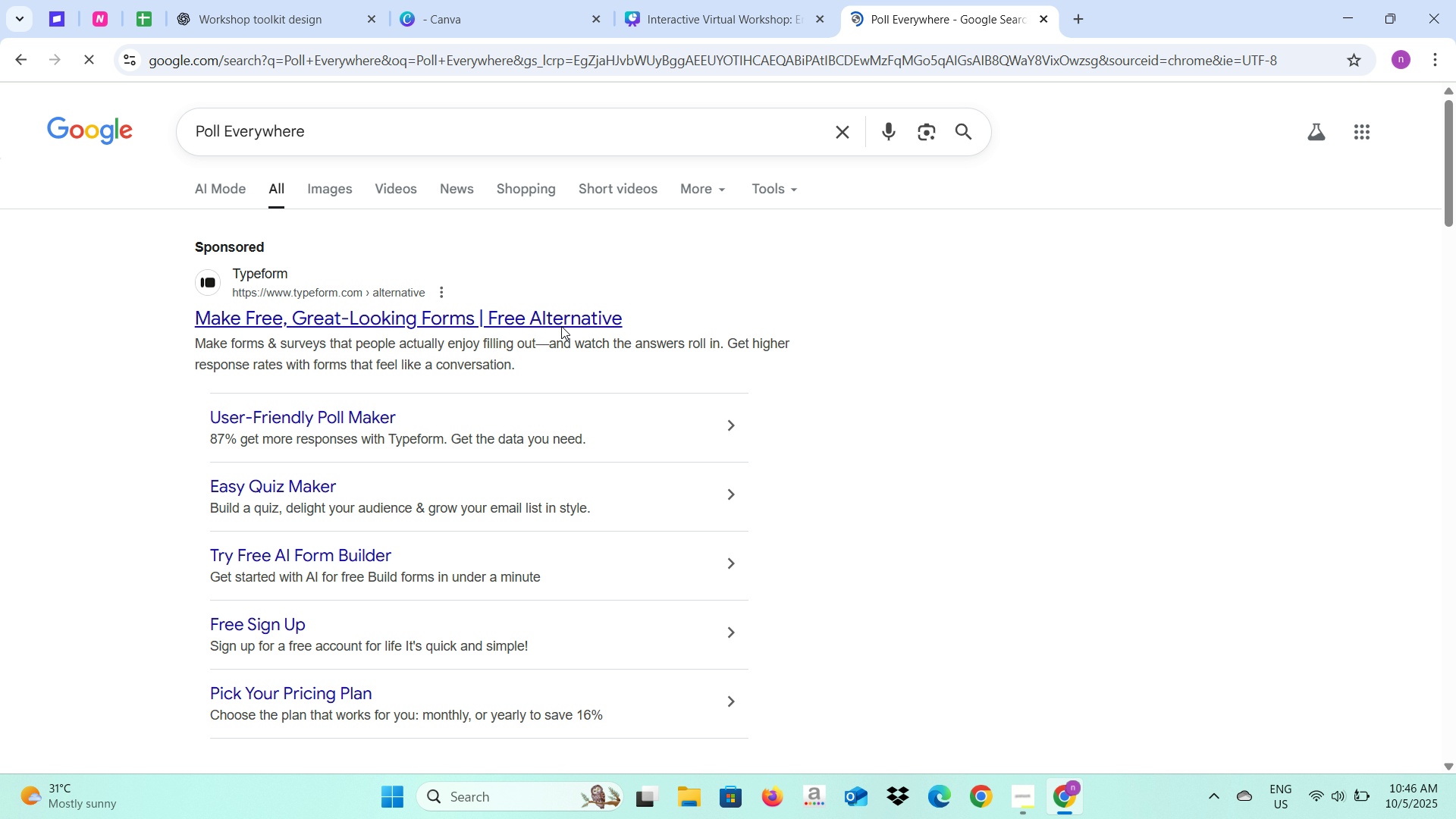 
left_click([560, 326])
 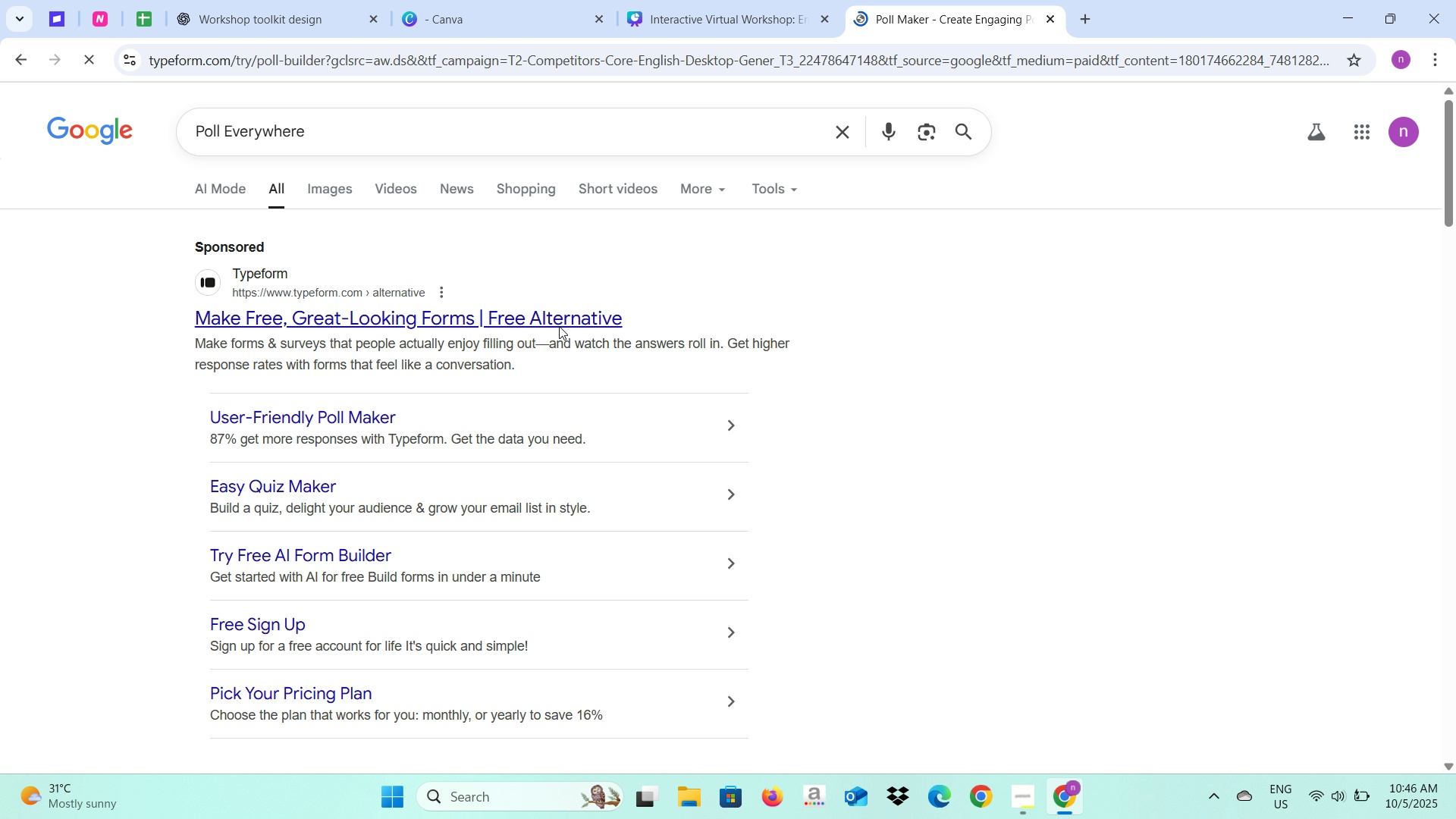 
wait(9.45)
 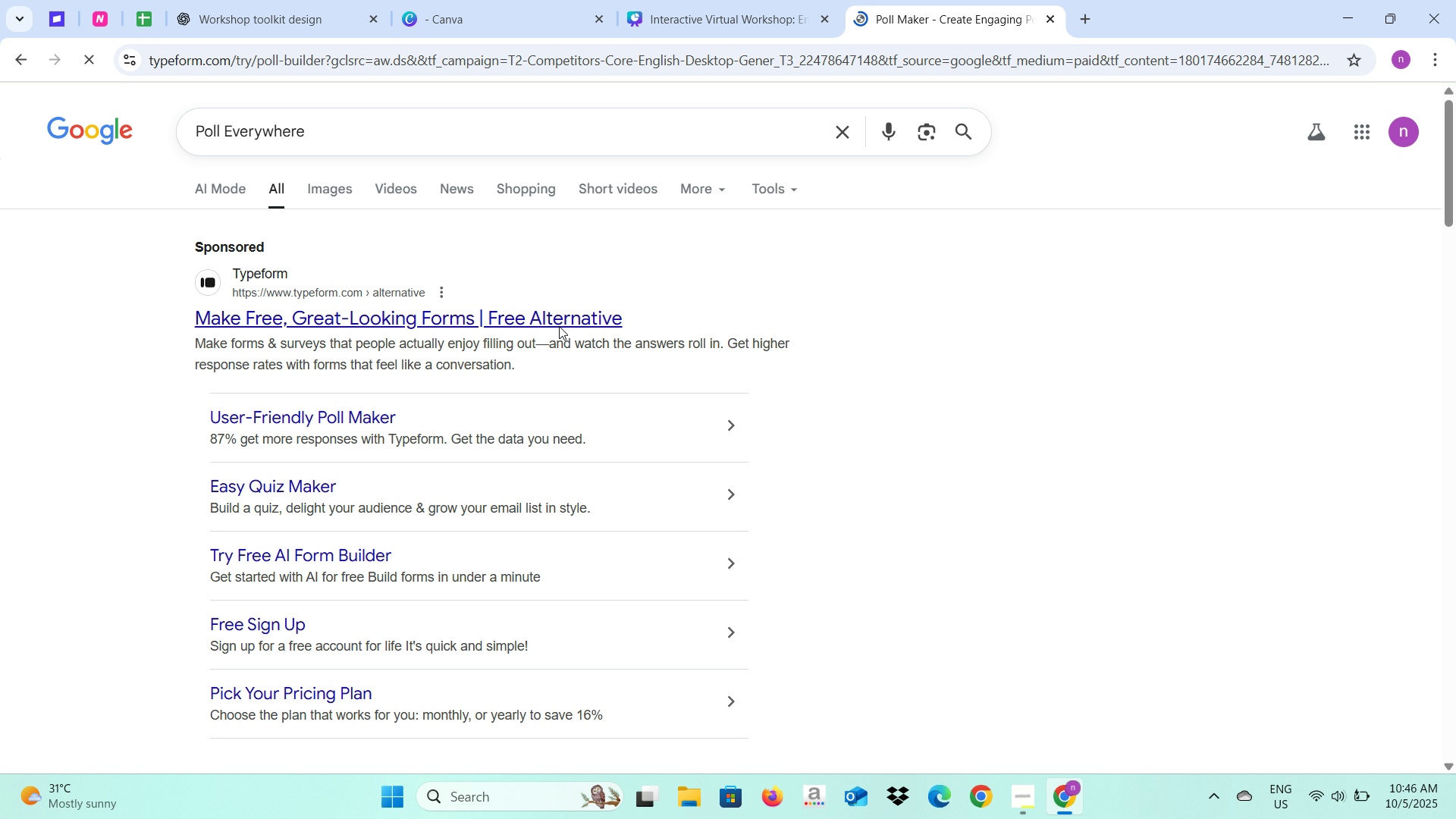 
left_click([1268, 134])
 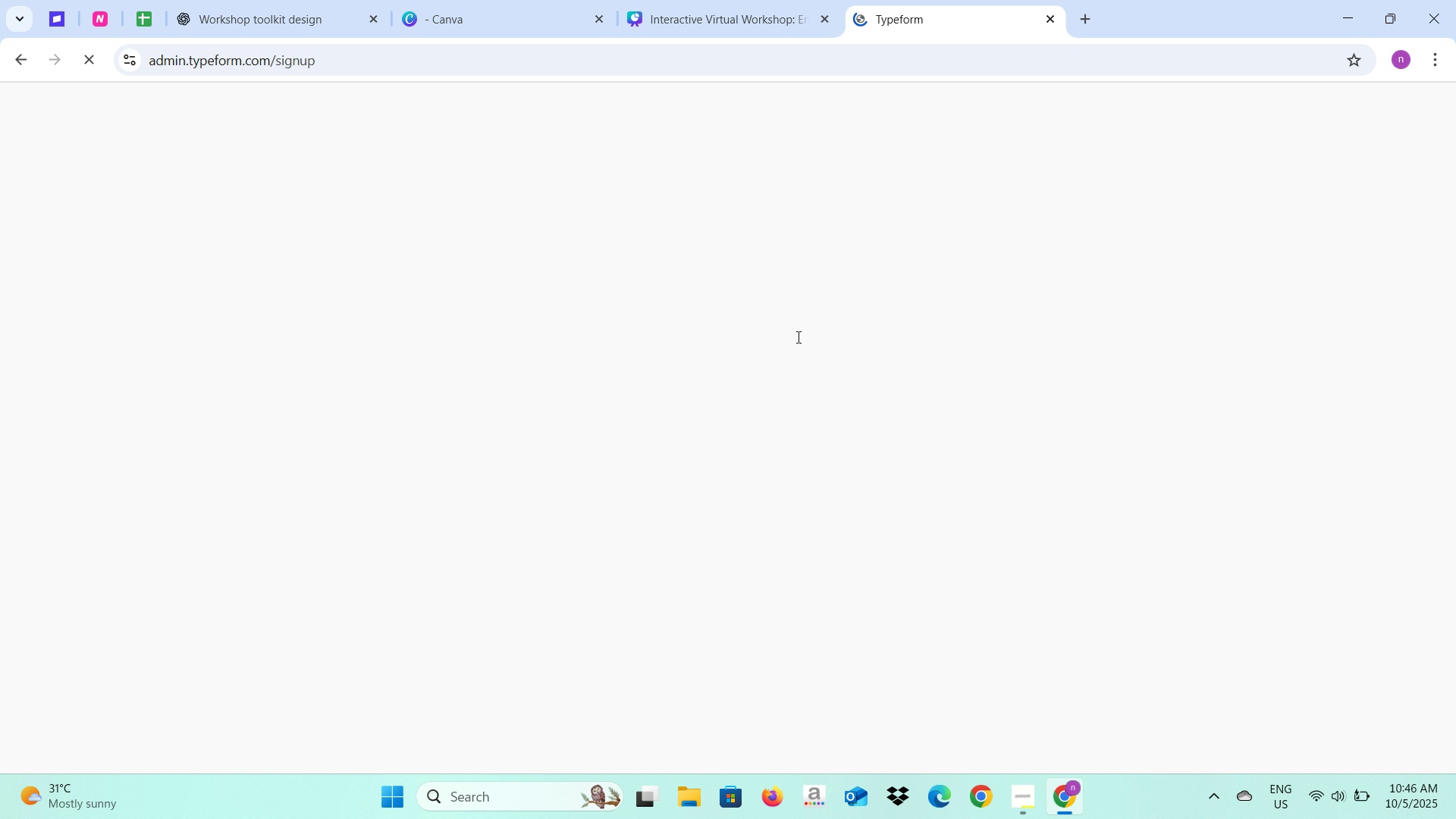 
left_click([679, 0])
 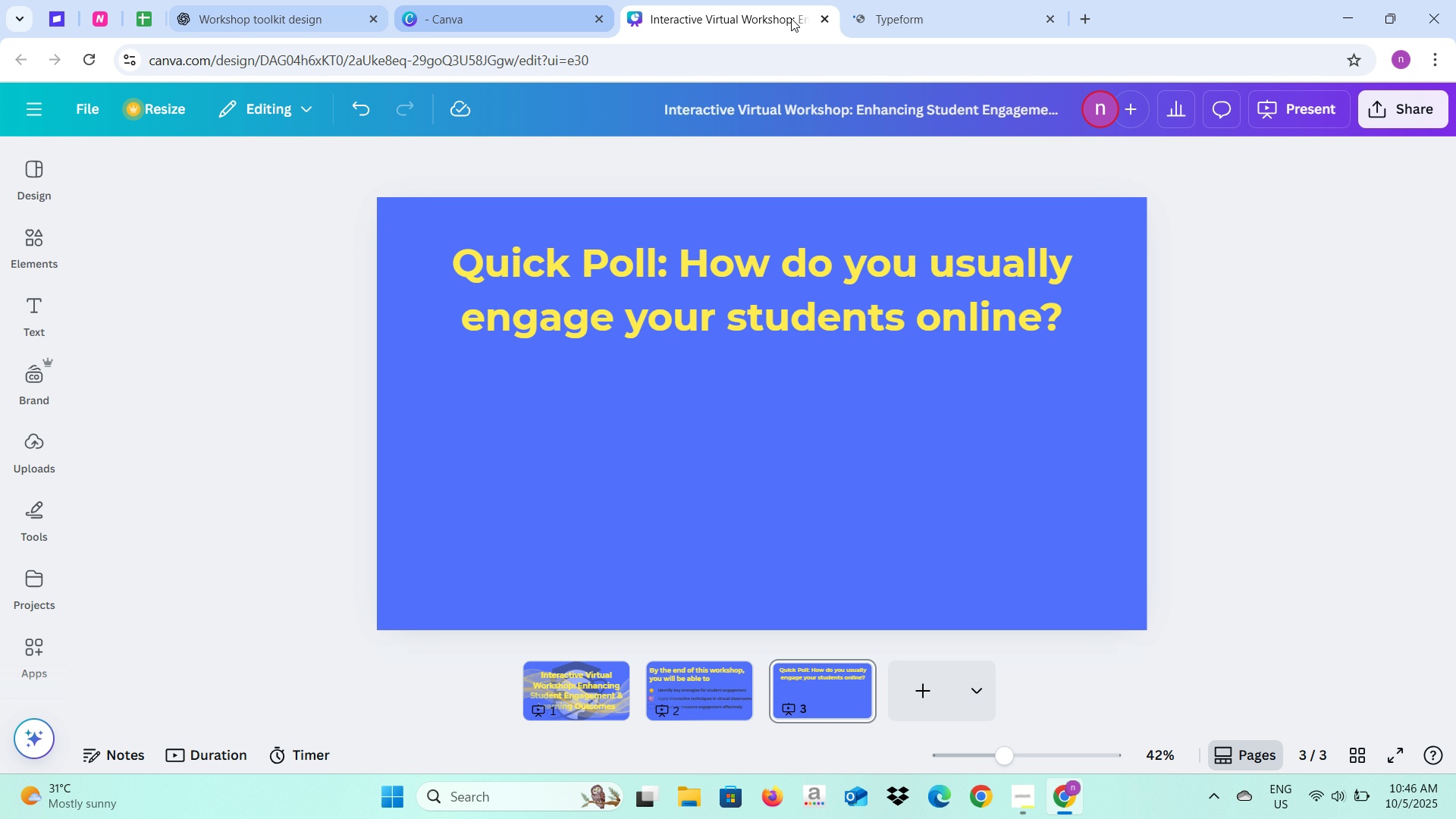 
left_click([911, 0])
 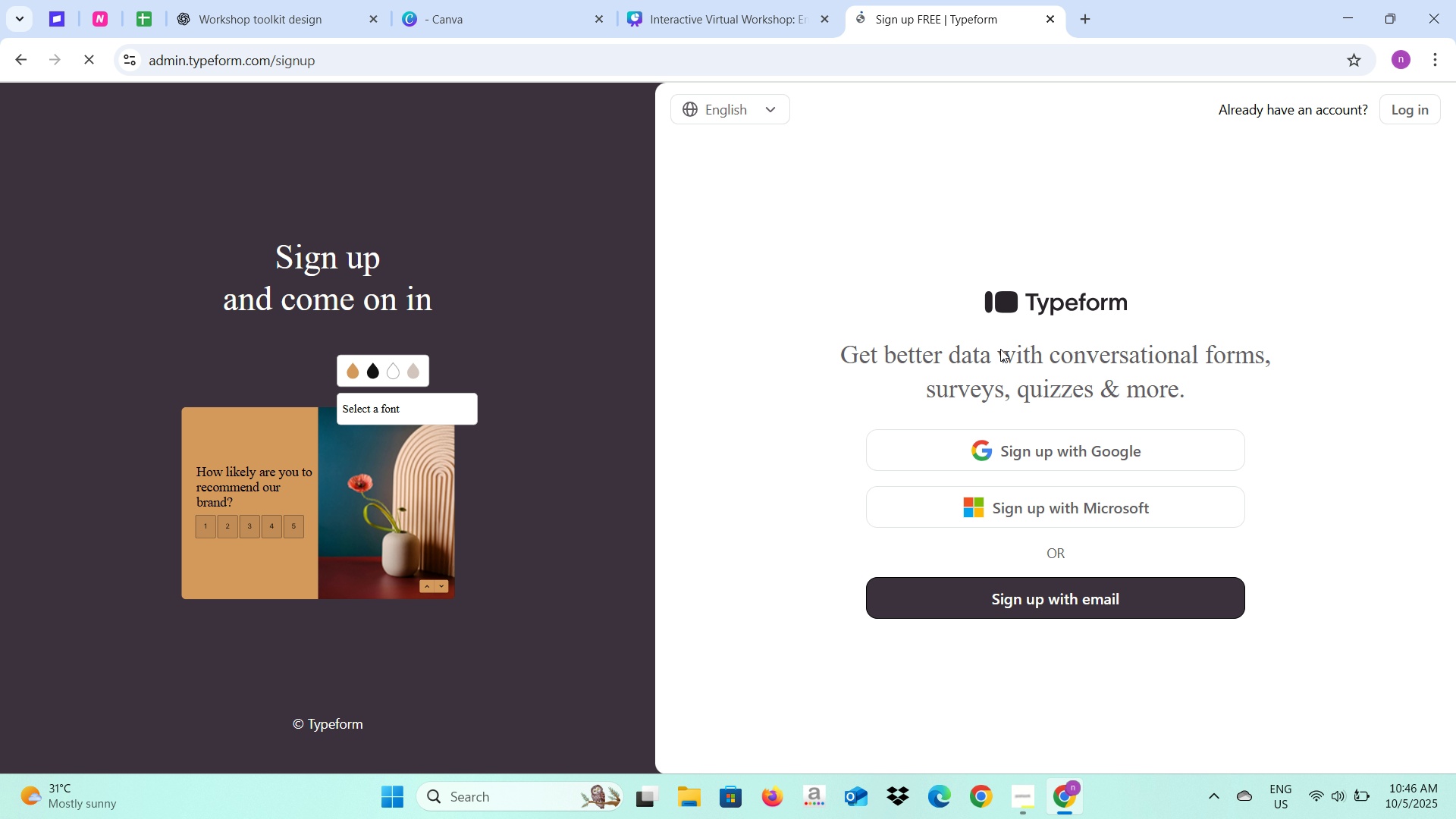 
left_click([1034, 446])
 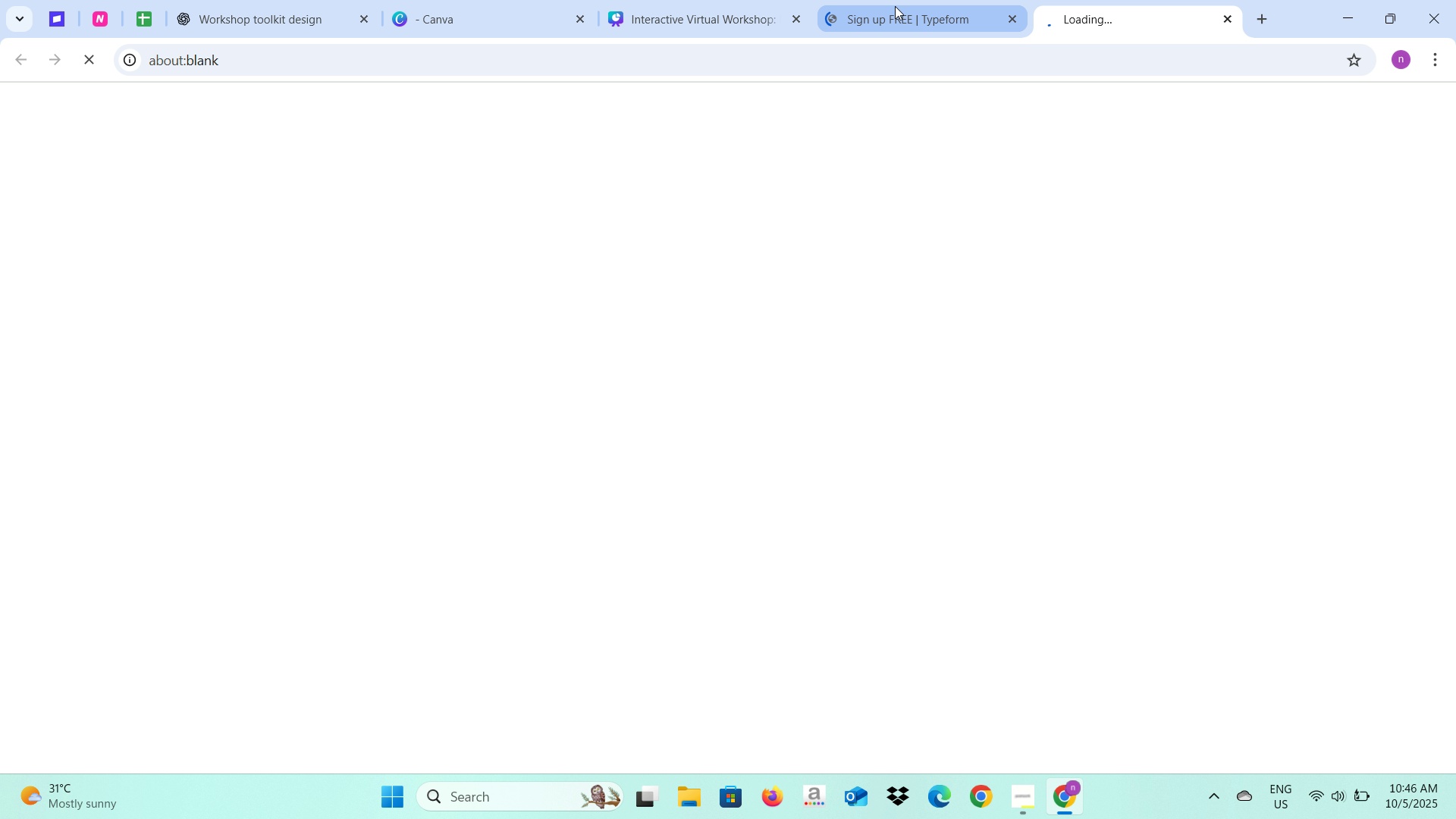 
left_click([895, 6])
 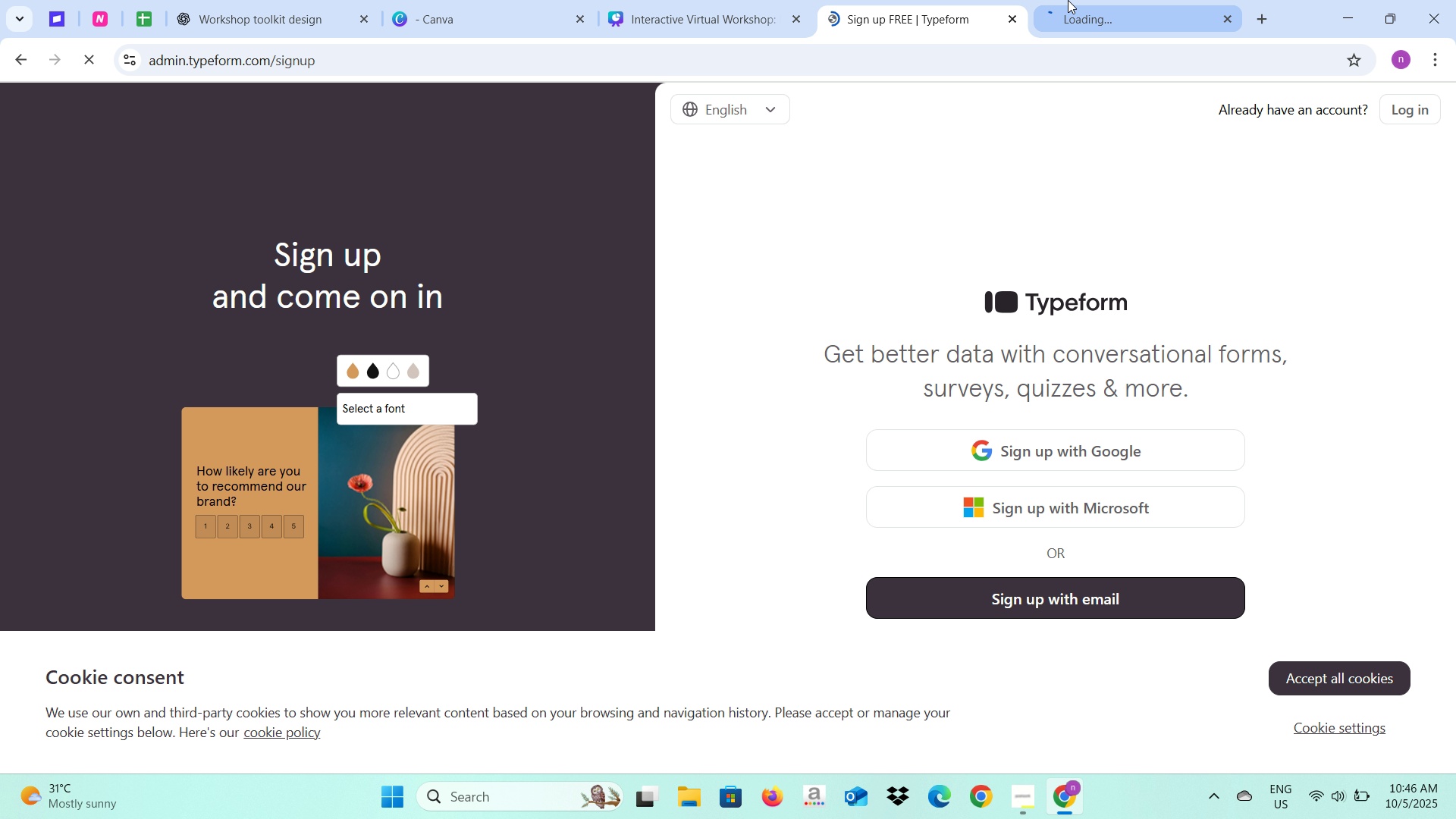 
left_click([1078, 0])
 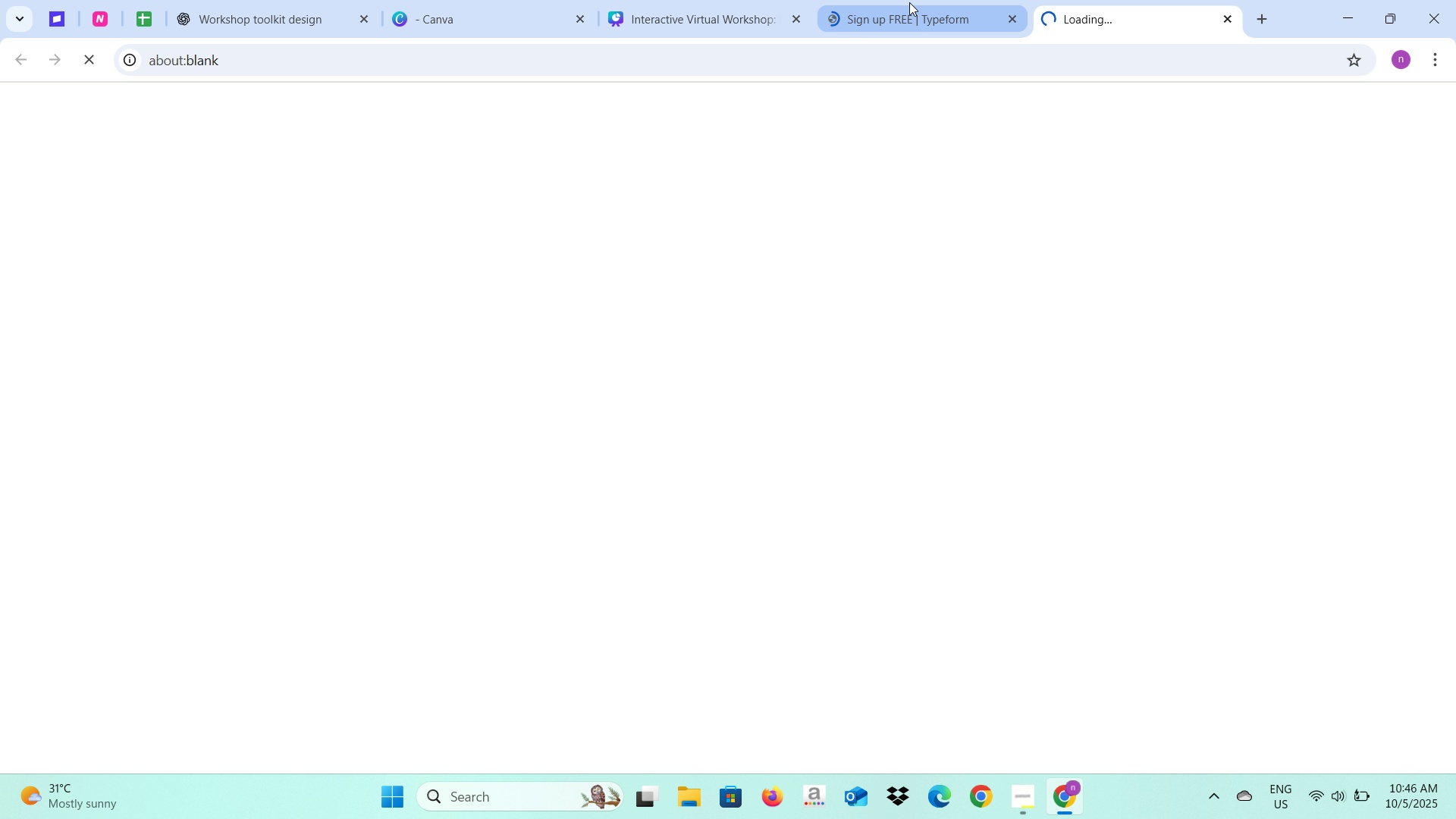 
left_click([909, 2])
 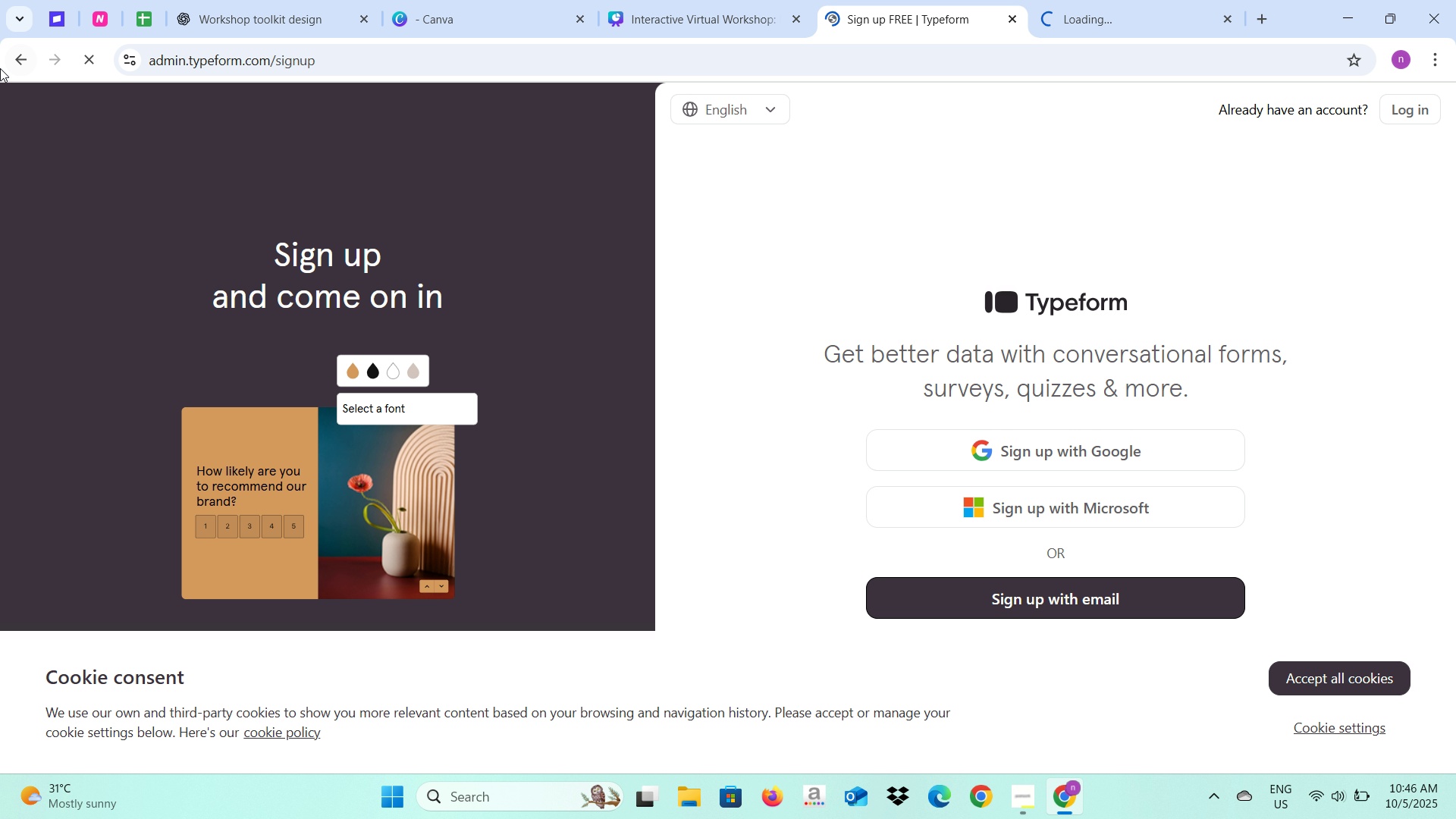 
left_click([11, 65])
 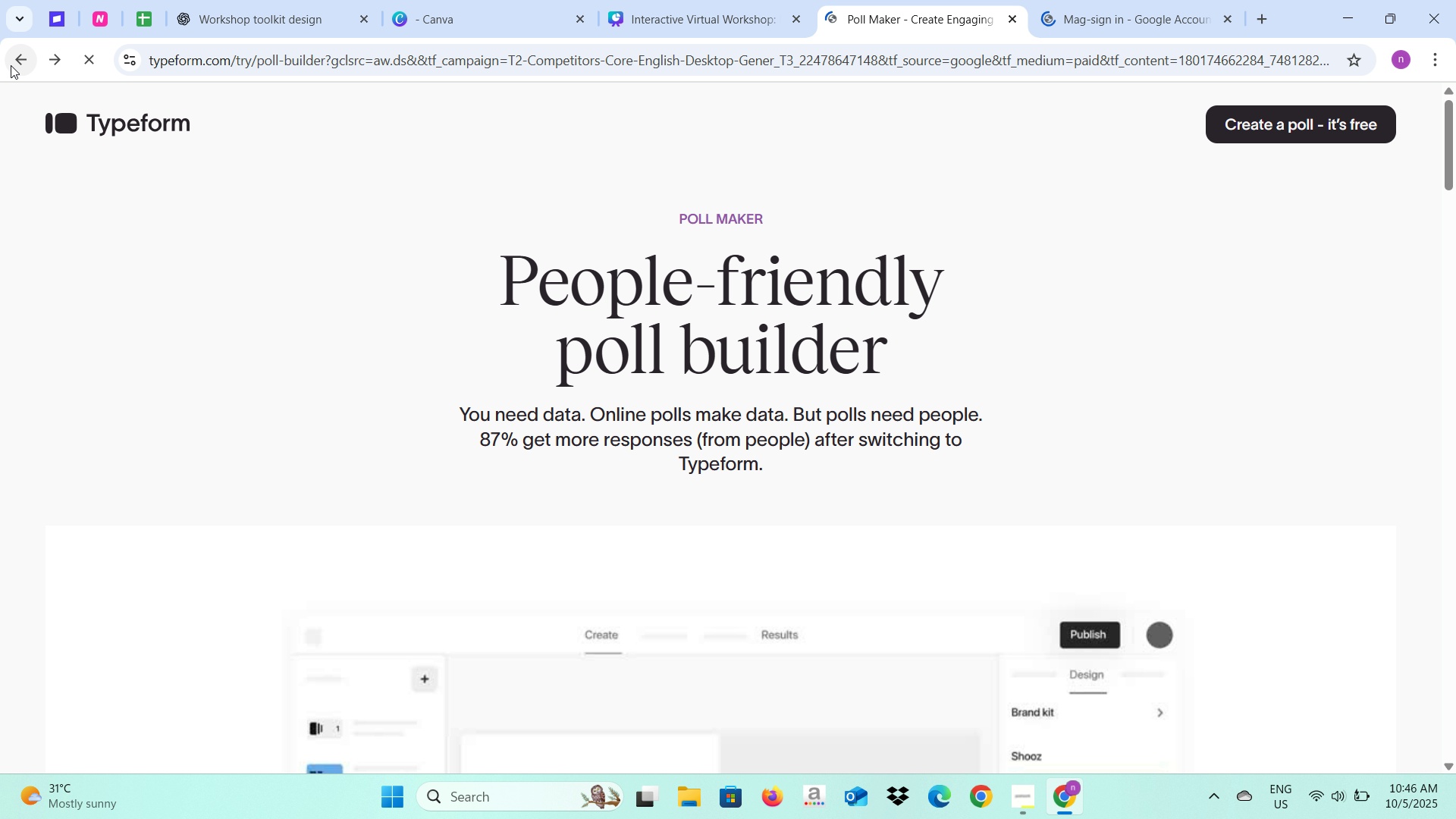 
left_click([11, 65])
 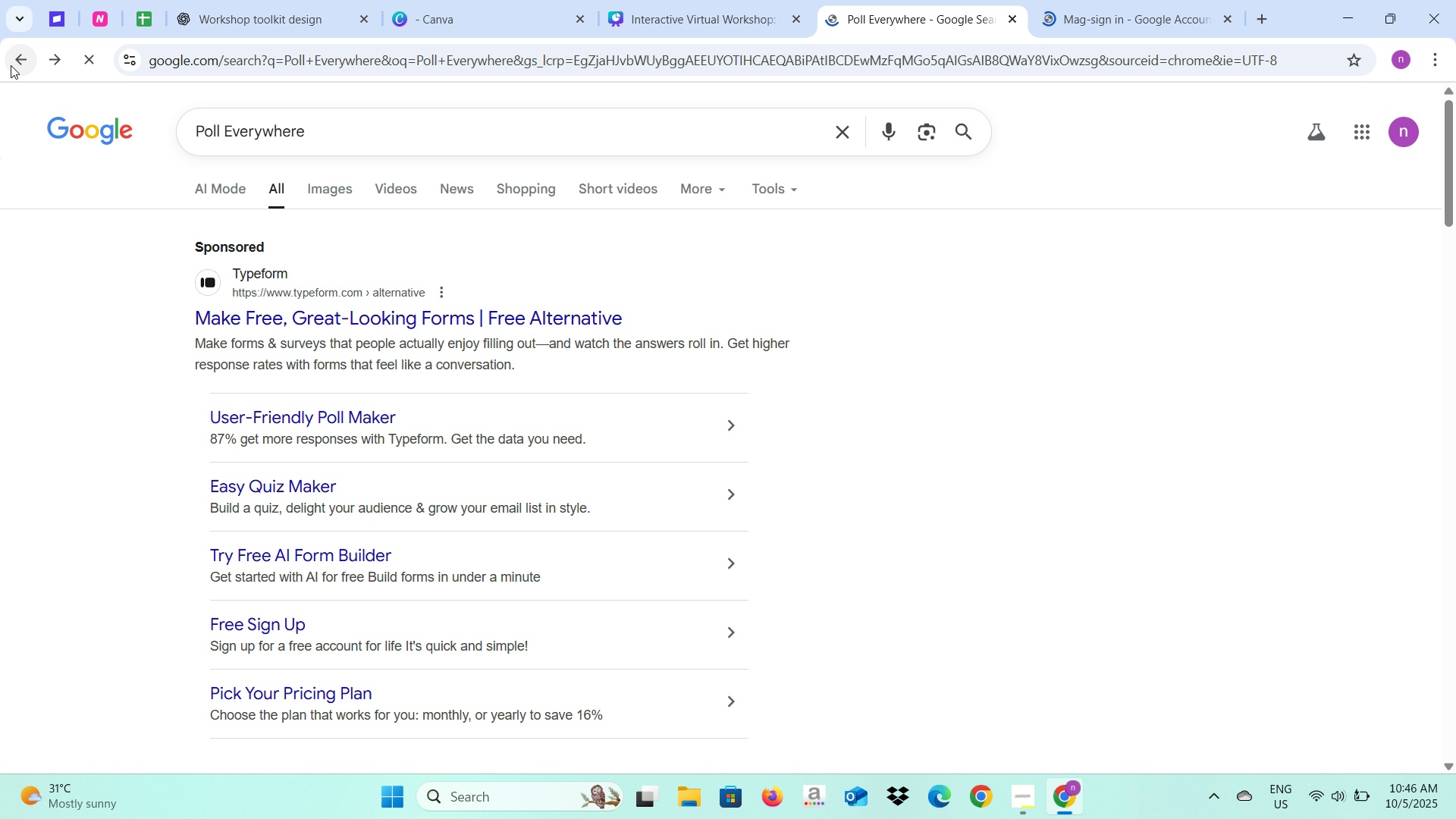 
left_click([11, 65])
 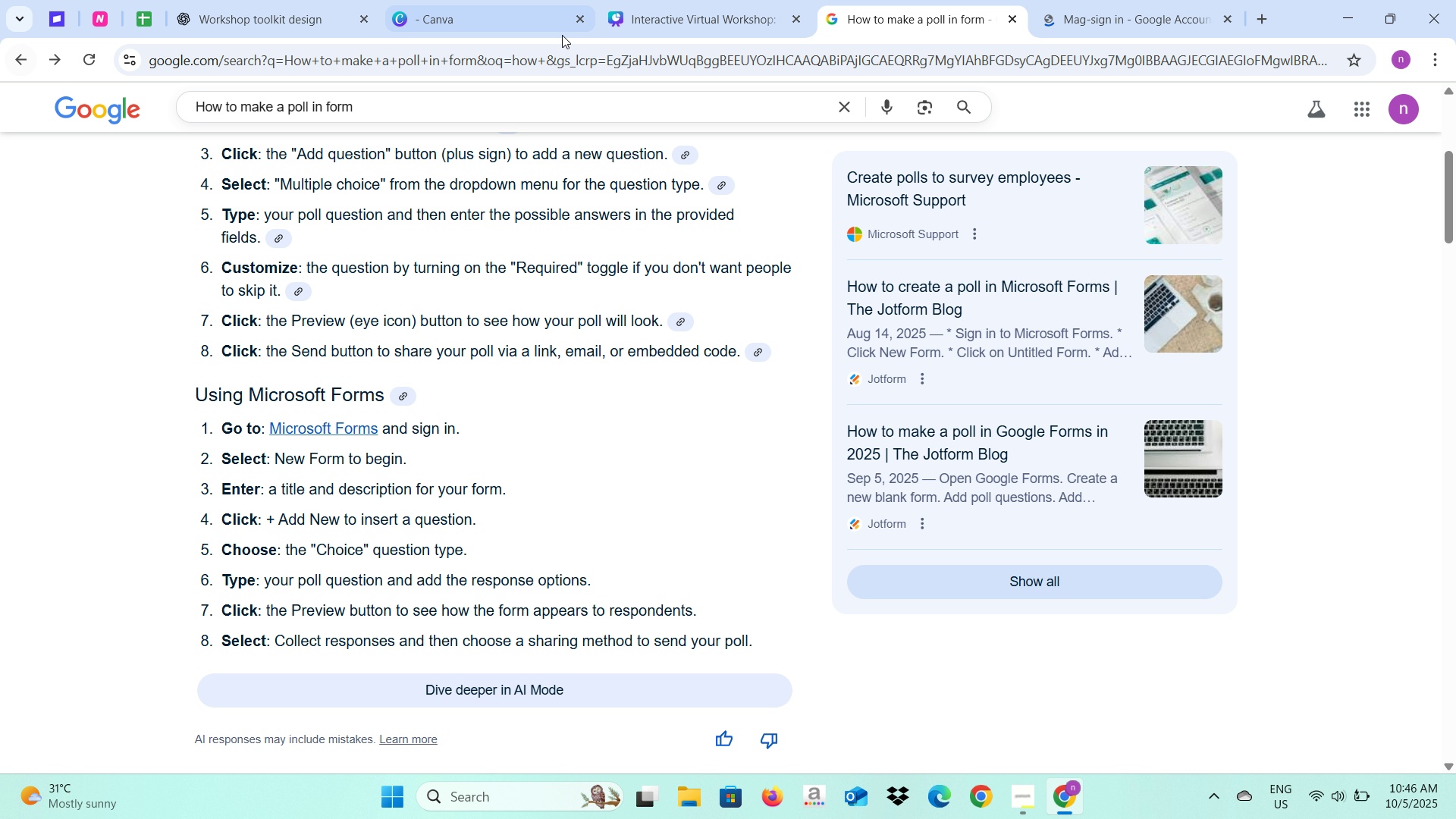 
left_click([284, 0])
 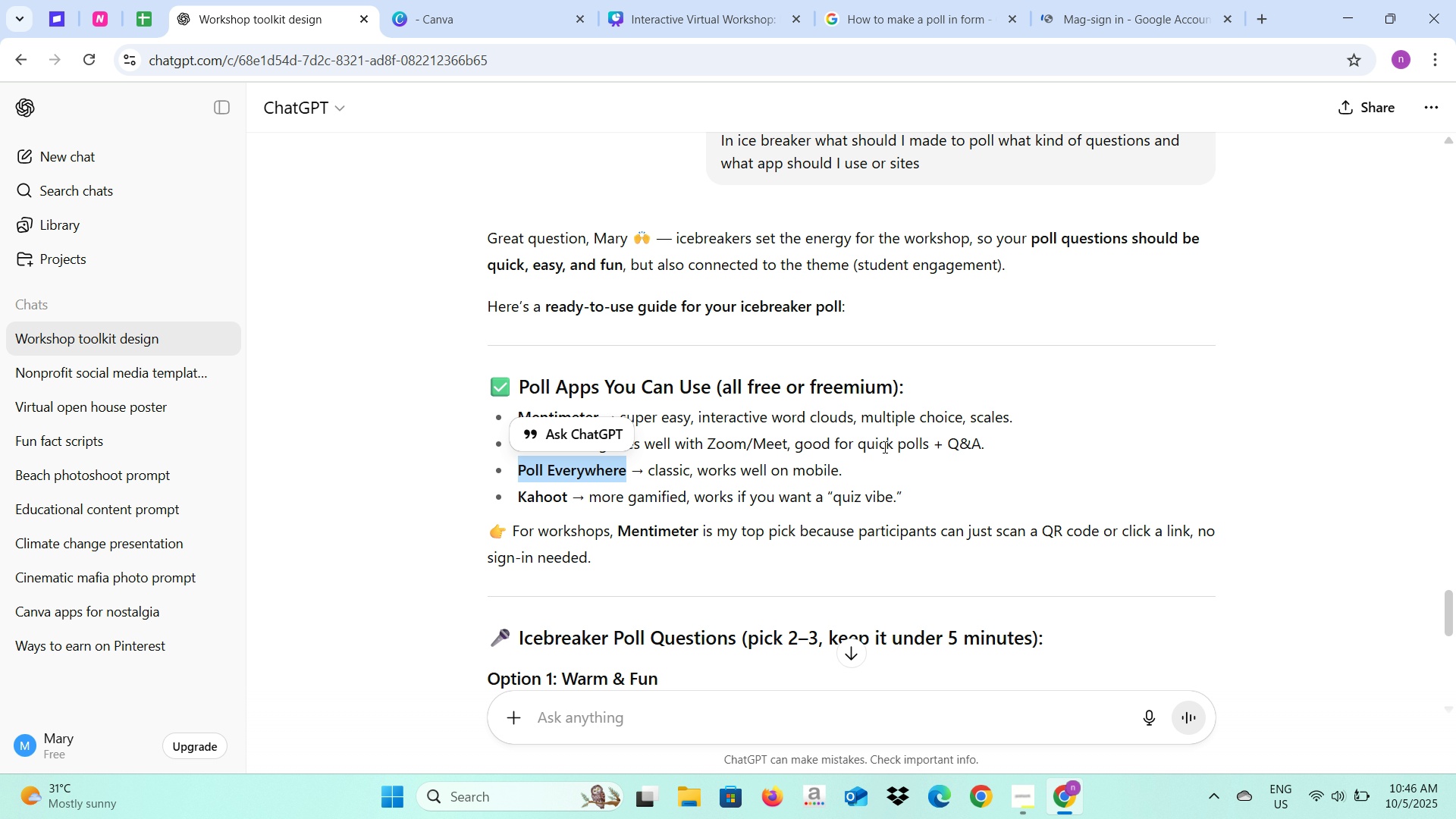 
scroll: coordinate [871, 487], scroll_direction: down, amount: 4.0
 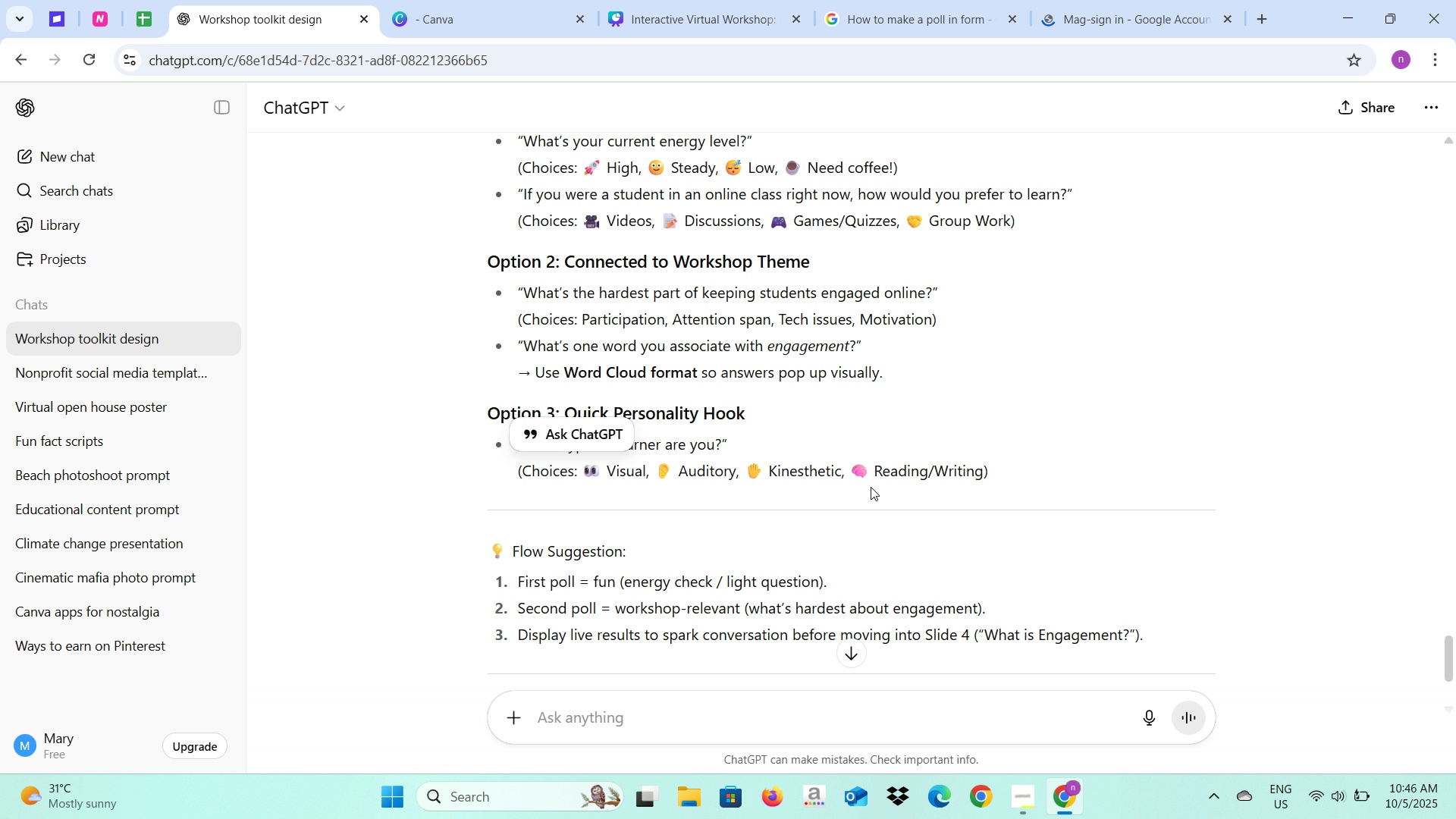 
scroll: coordinate [871, 487], scroll_direction: up, amount: 2.0
 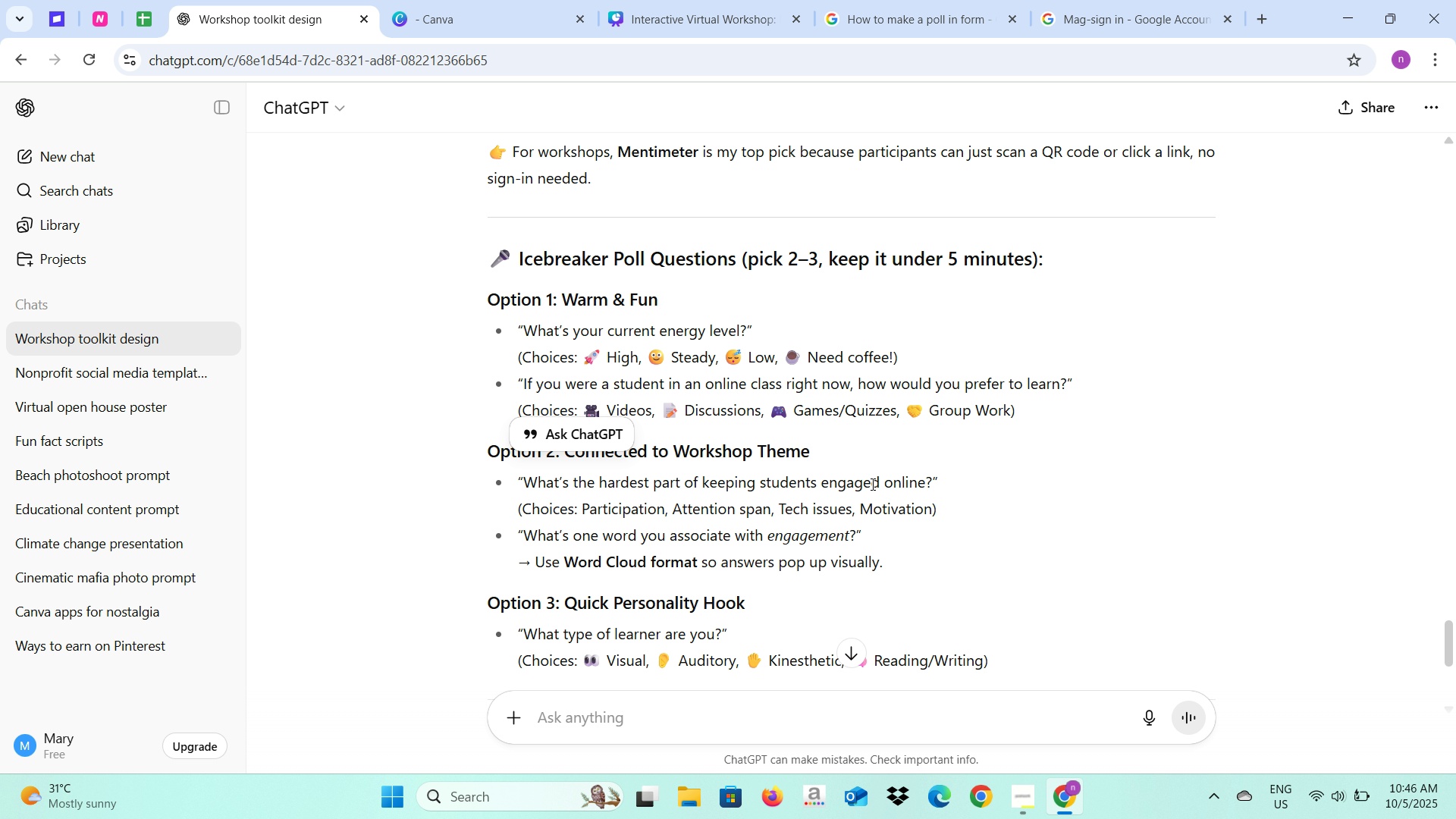 
left_click([1161, 0])
 